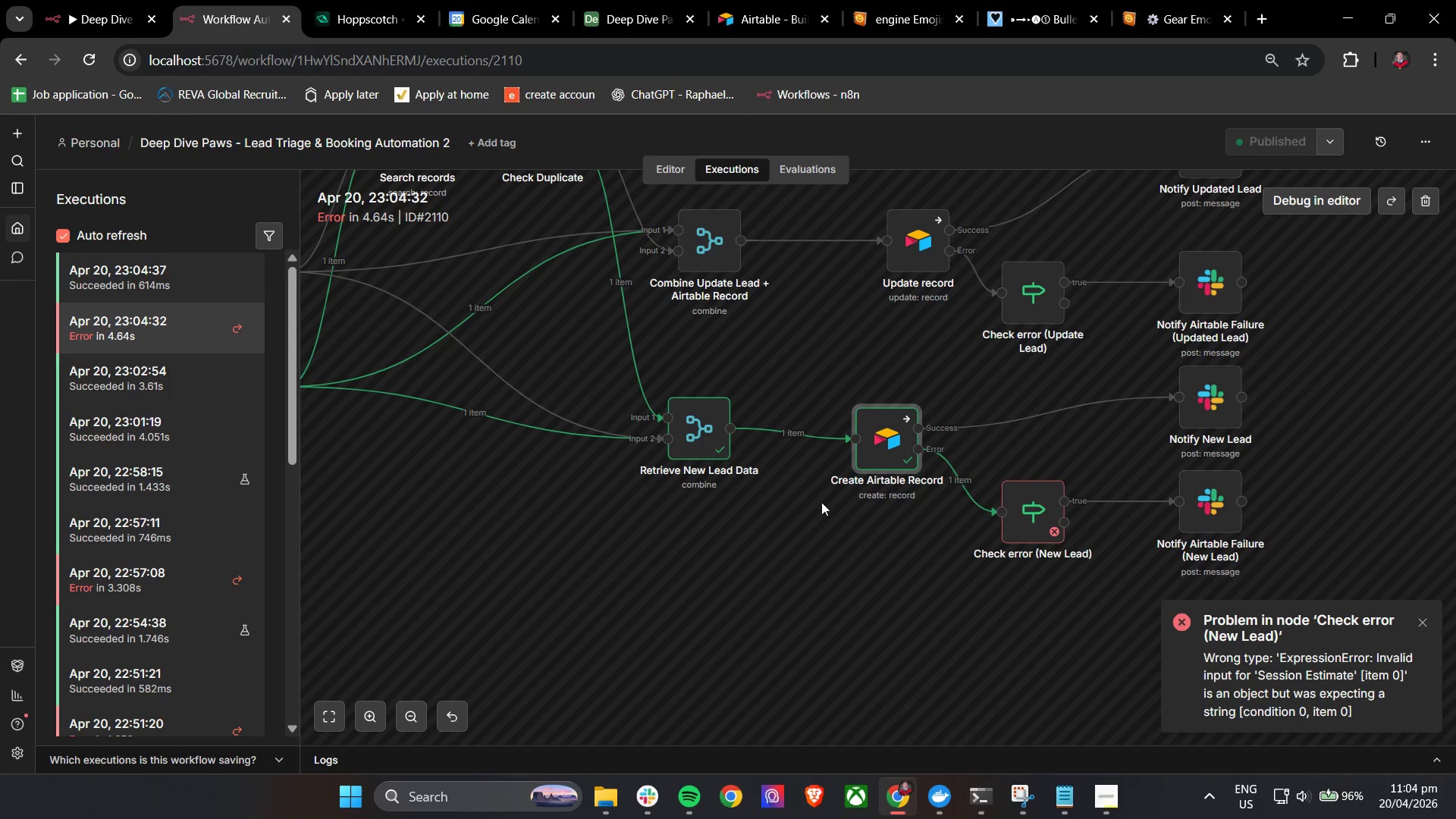 
double_click([874, 441])
 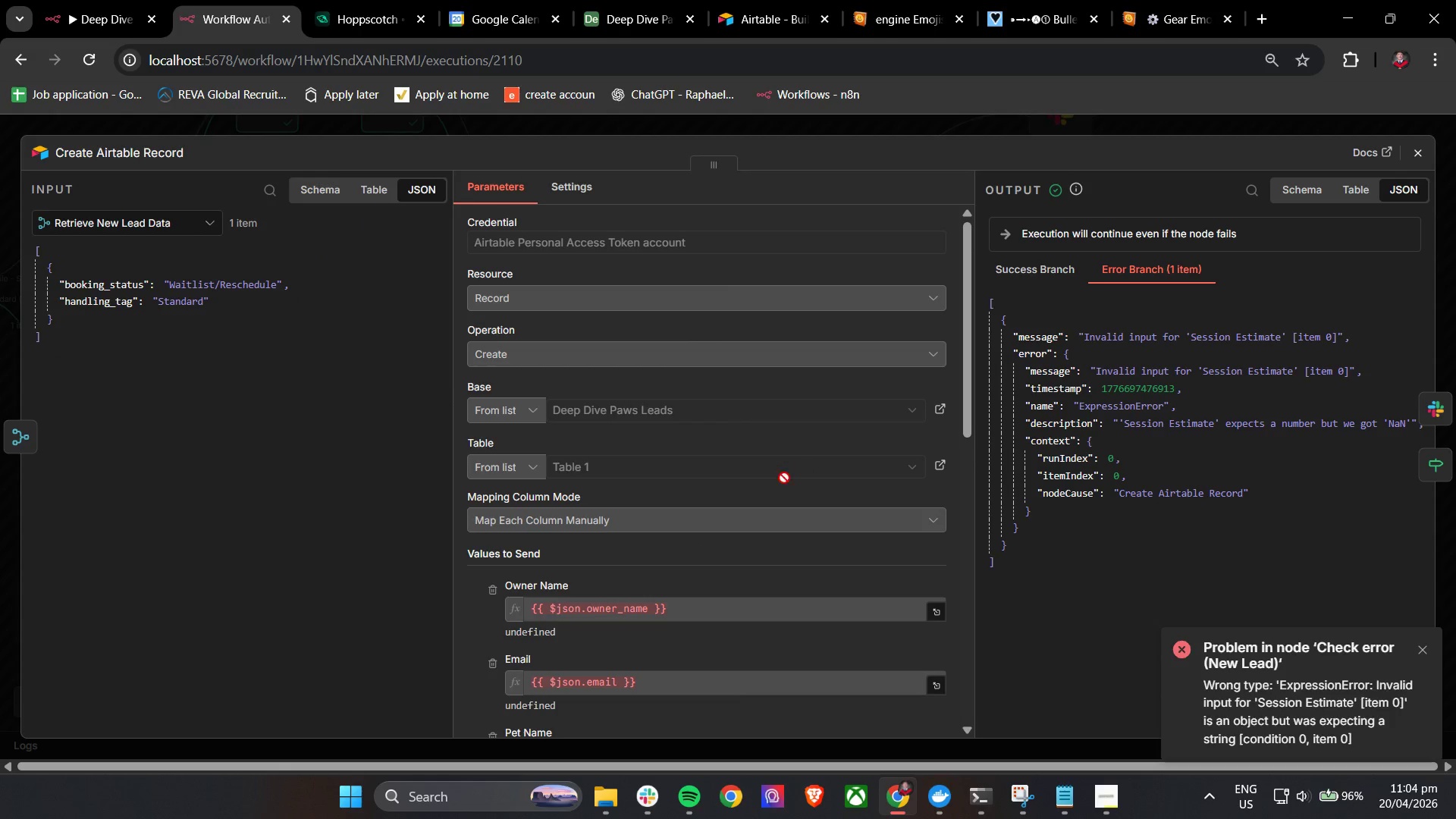 
scroll: coordinate [772, 491], scroll_direction: down, amount: 3.0
 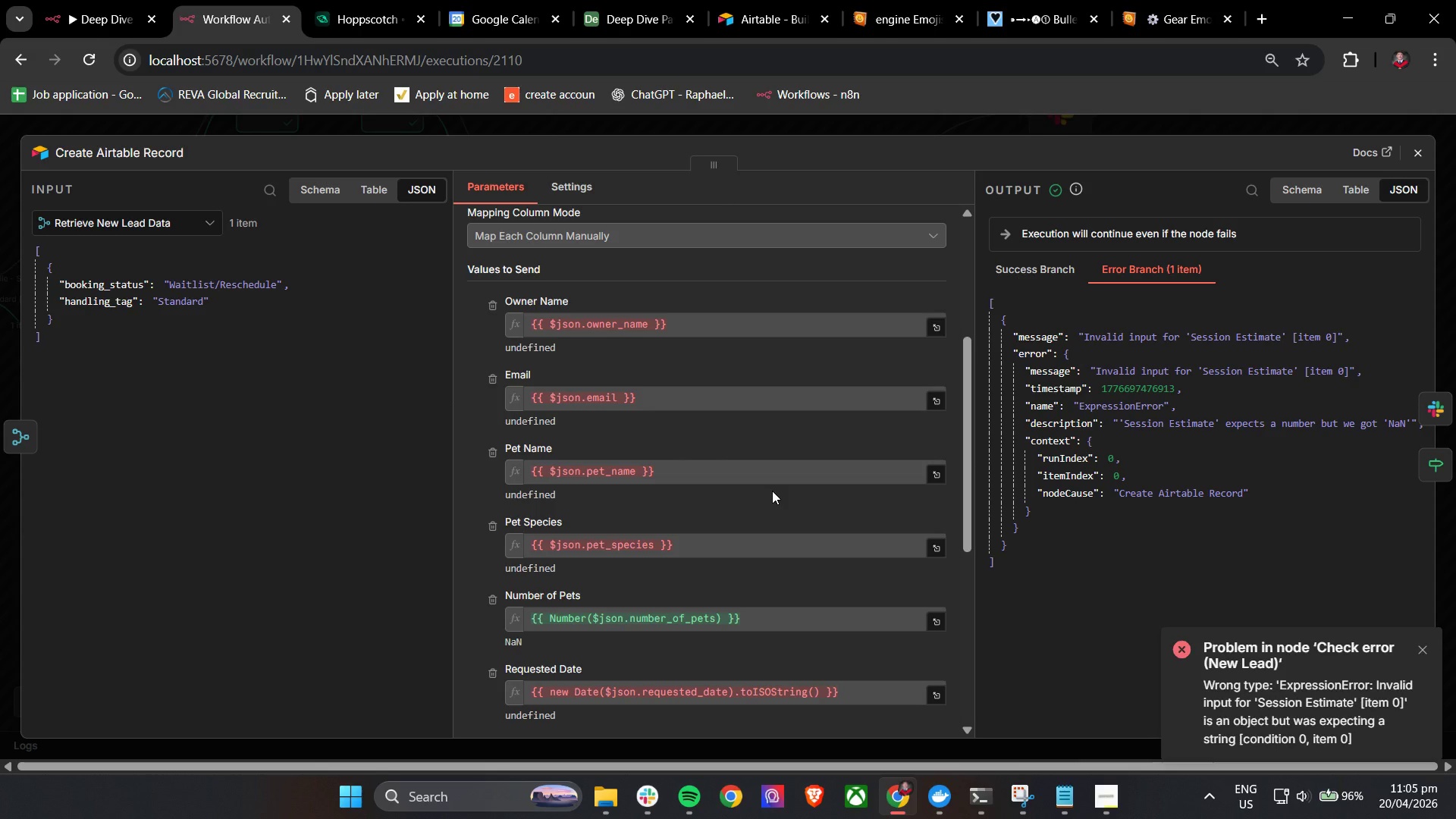 
wait(9.18)
 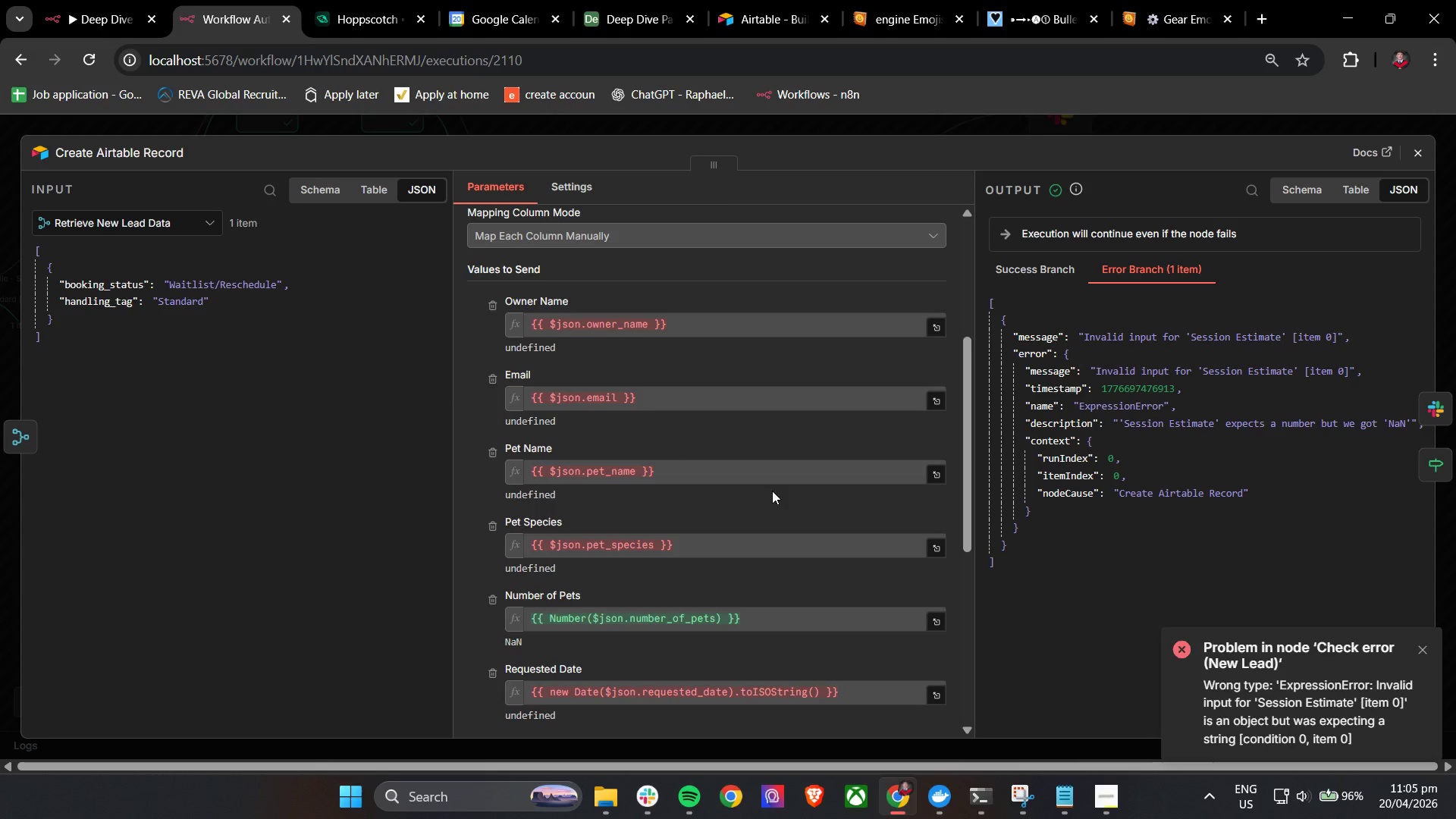 
double_click([1026, 521])
 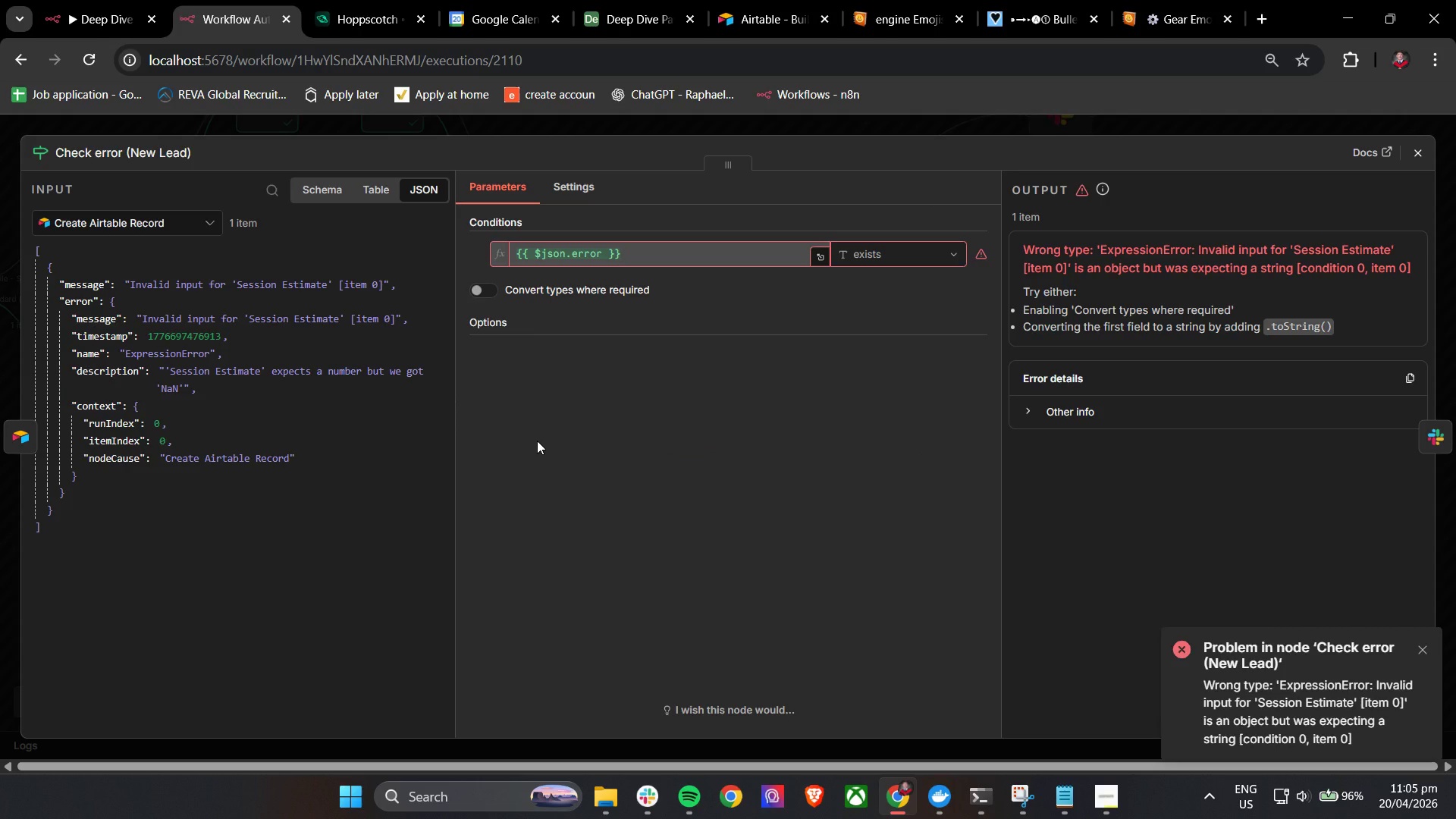 
wait(20.75)
 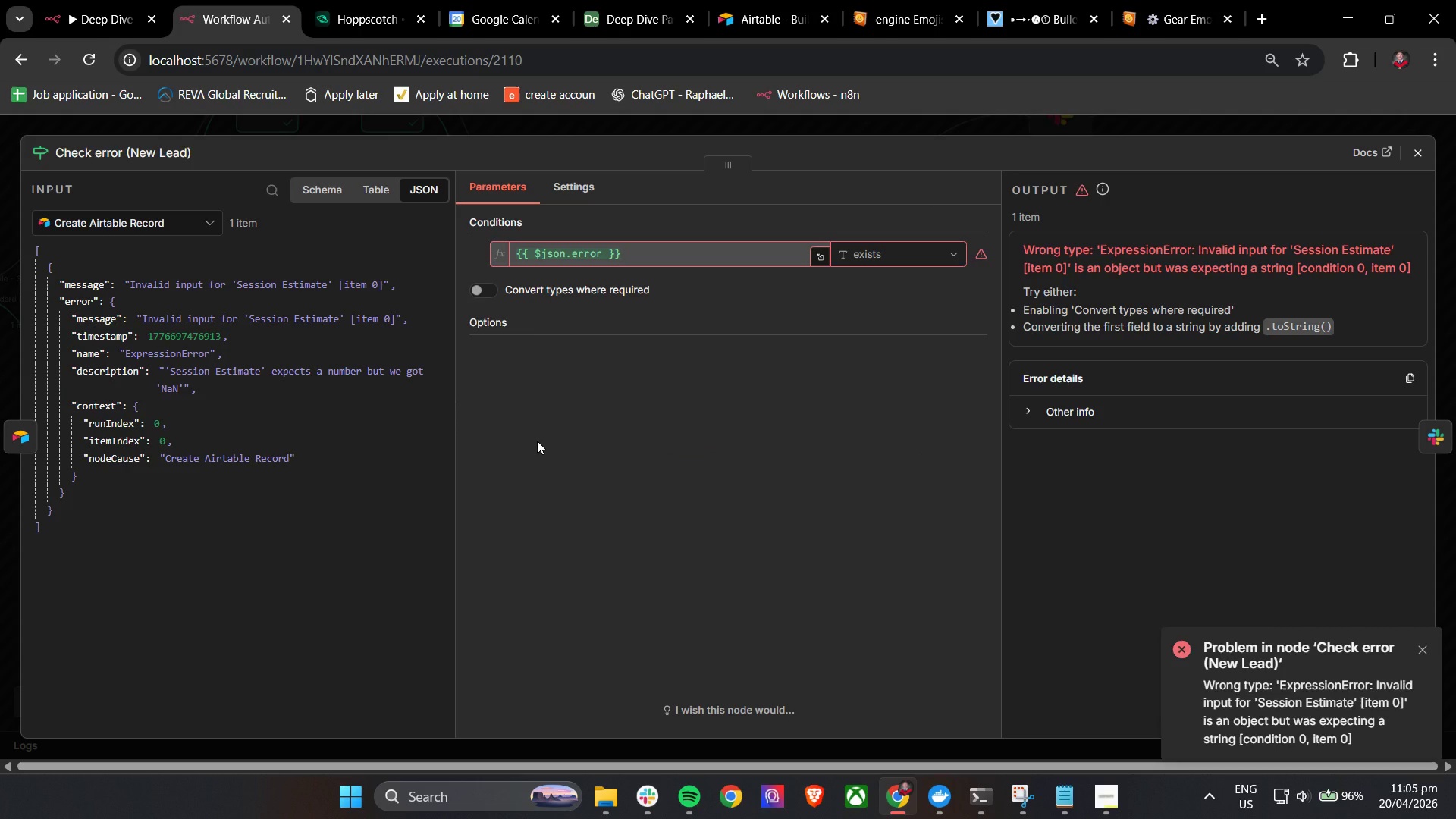 
left_click([1423, 157])
 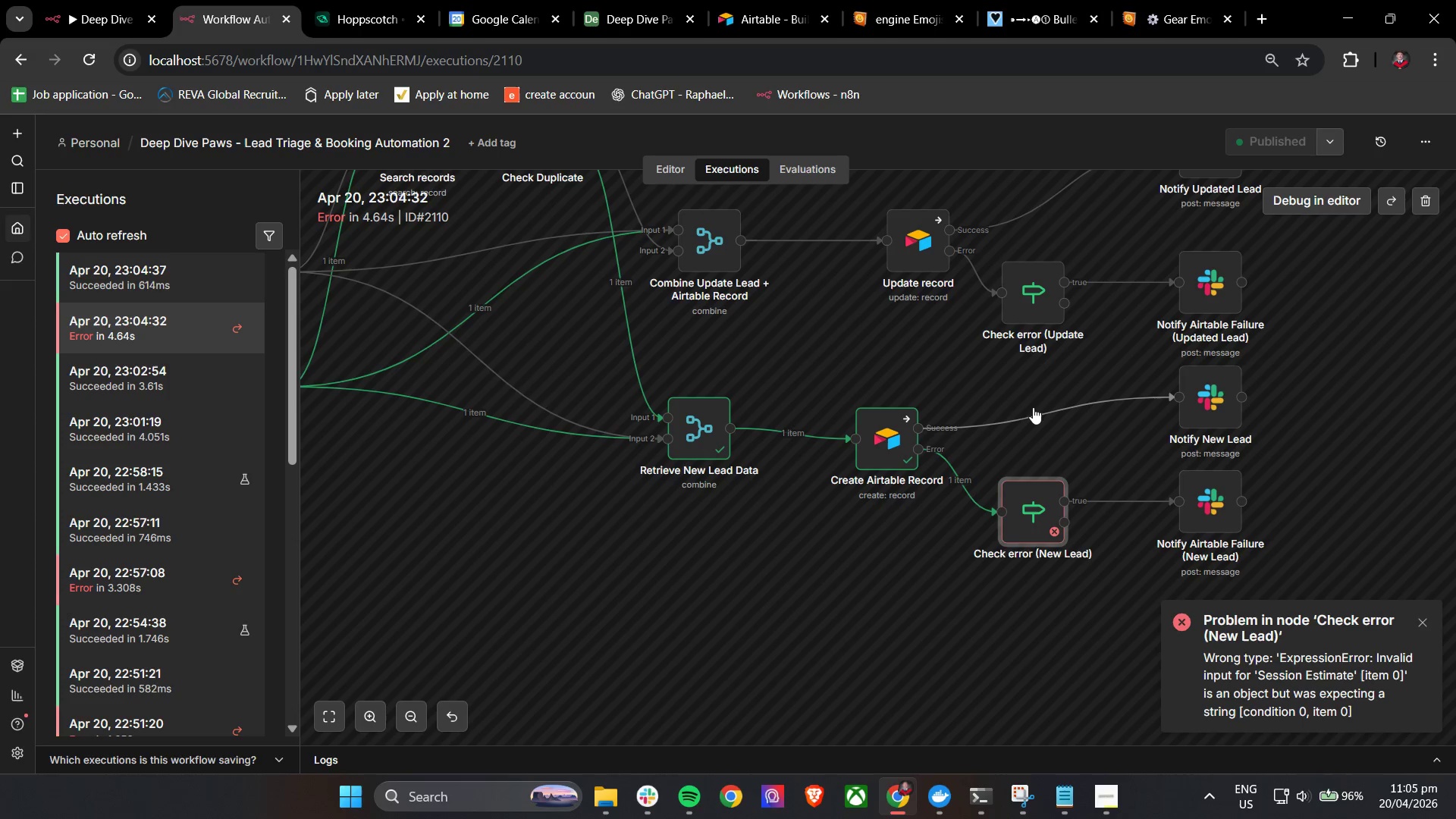 
hold_key(key=ControlLeft, duration=0.5)
scroll: coordinate [1007, 502], scroll_direction: down, amount: 3.0
 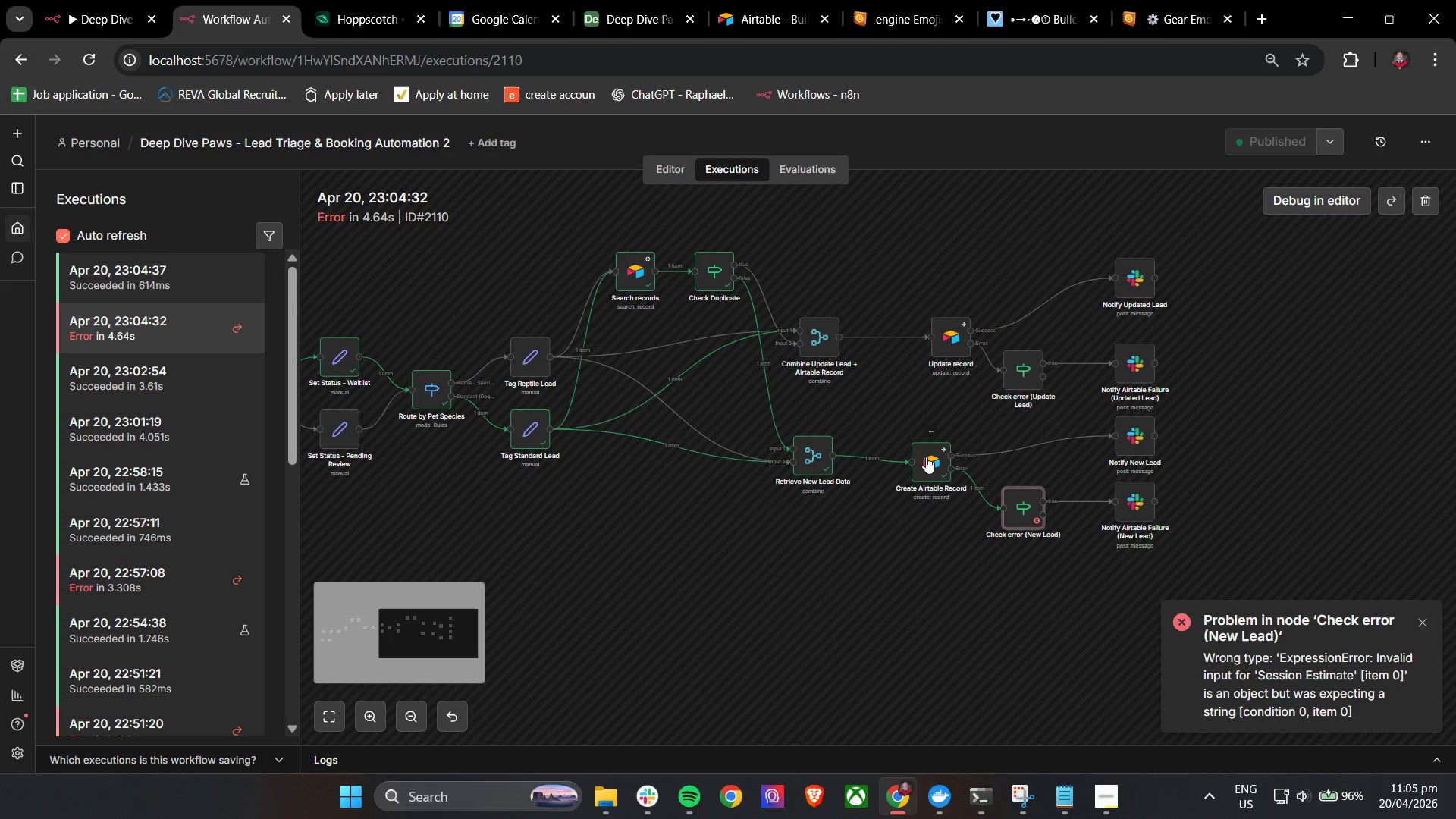 
double_click([926, 457])
 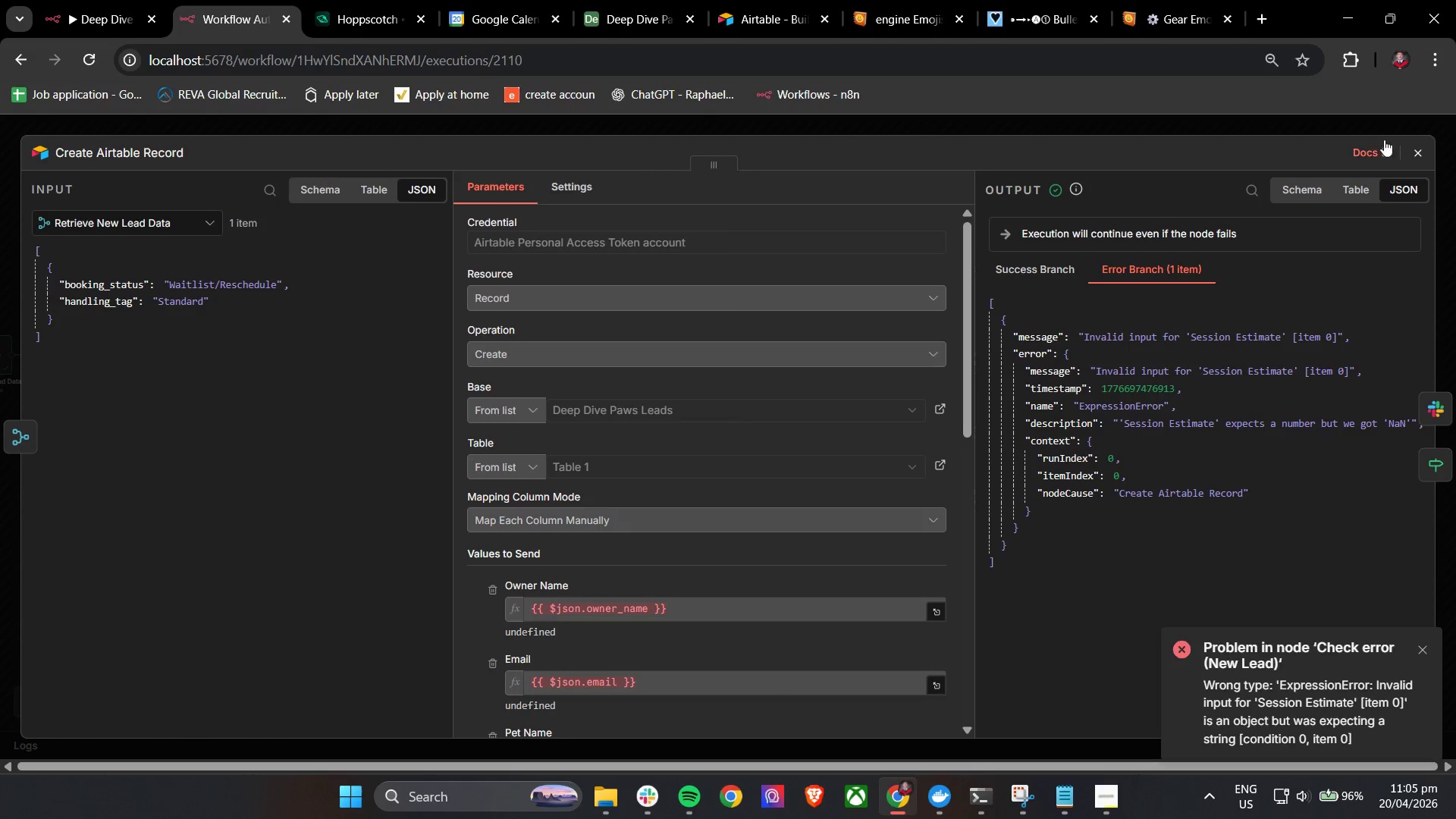 
left_click([1429, 161])
 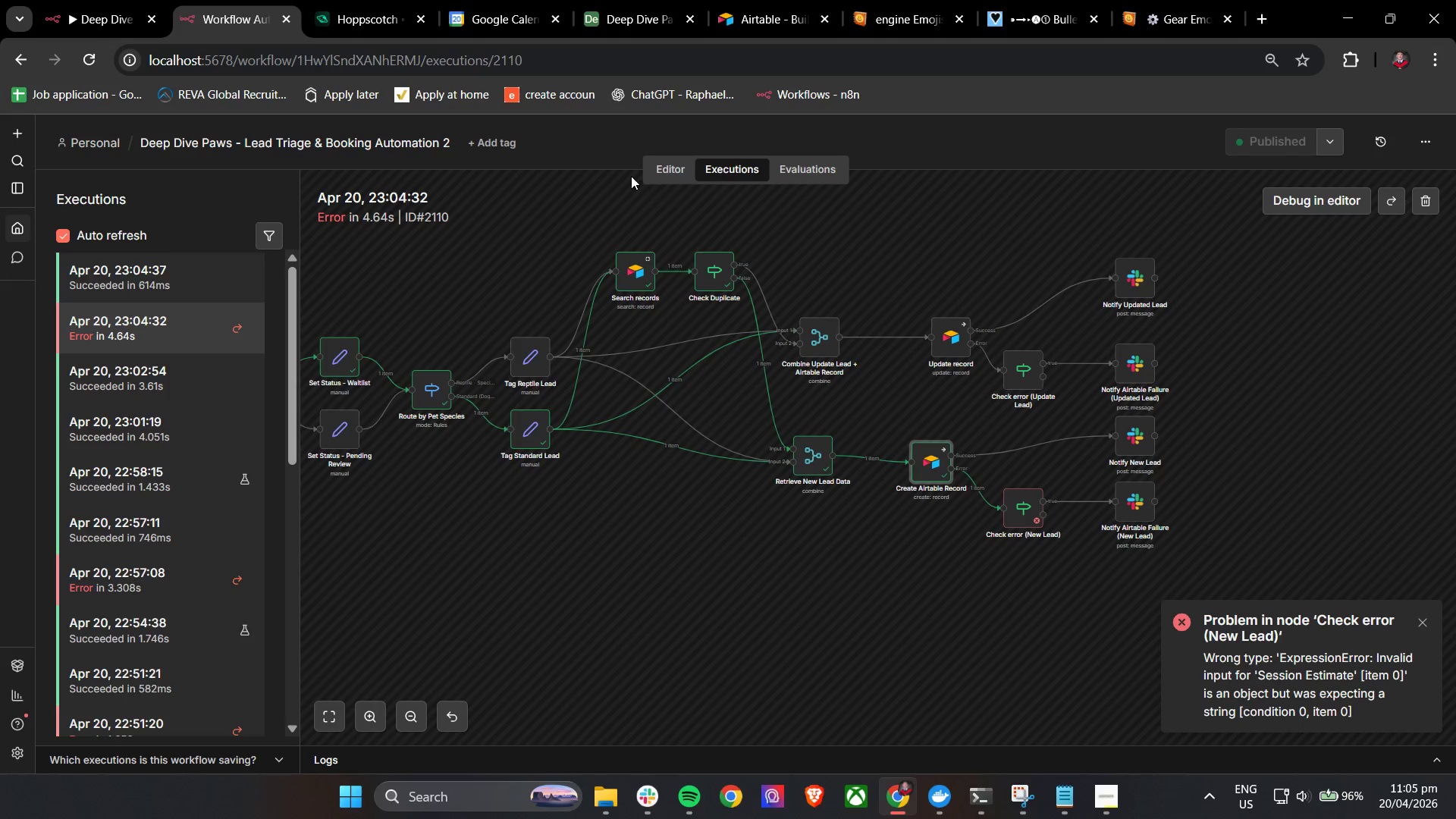 
left_click([656, 170])
 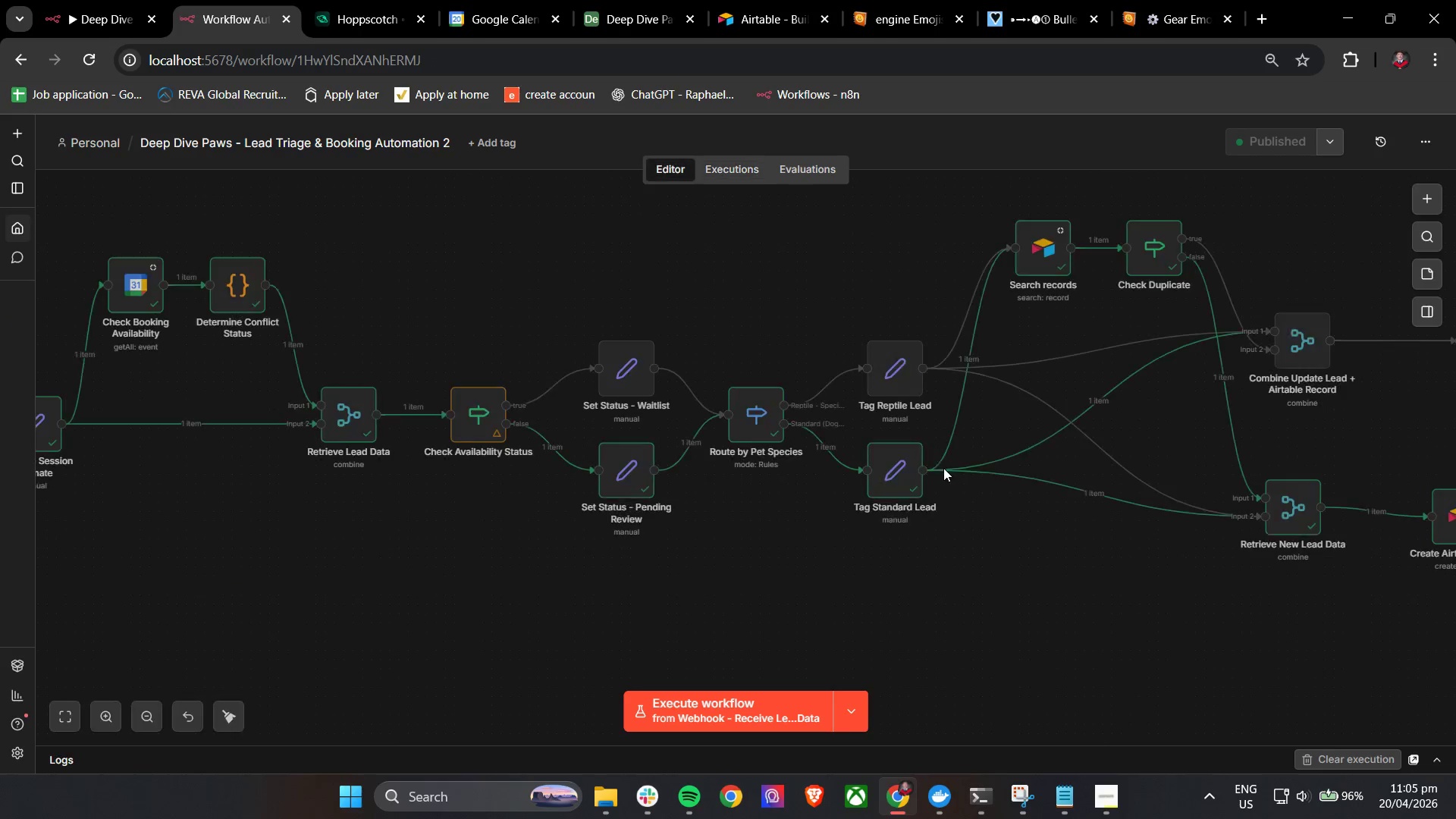 
hold_key(key=ControlLeft, duration=0.77)
left_click_drag(start_coordinate=[1122, 578], to_coordinate=[592, 518])
 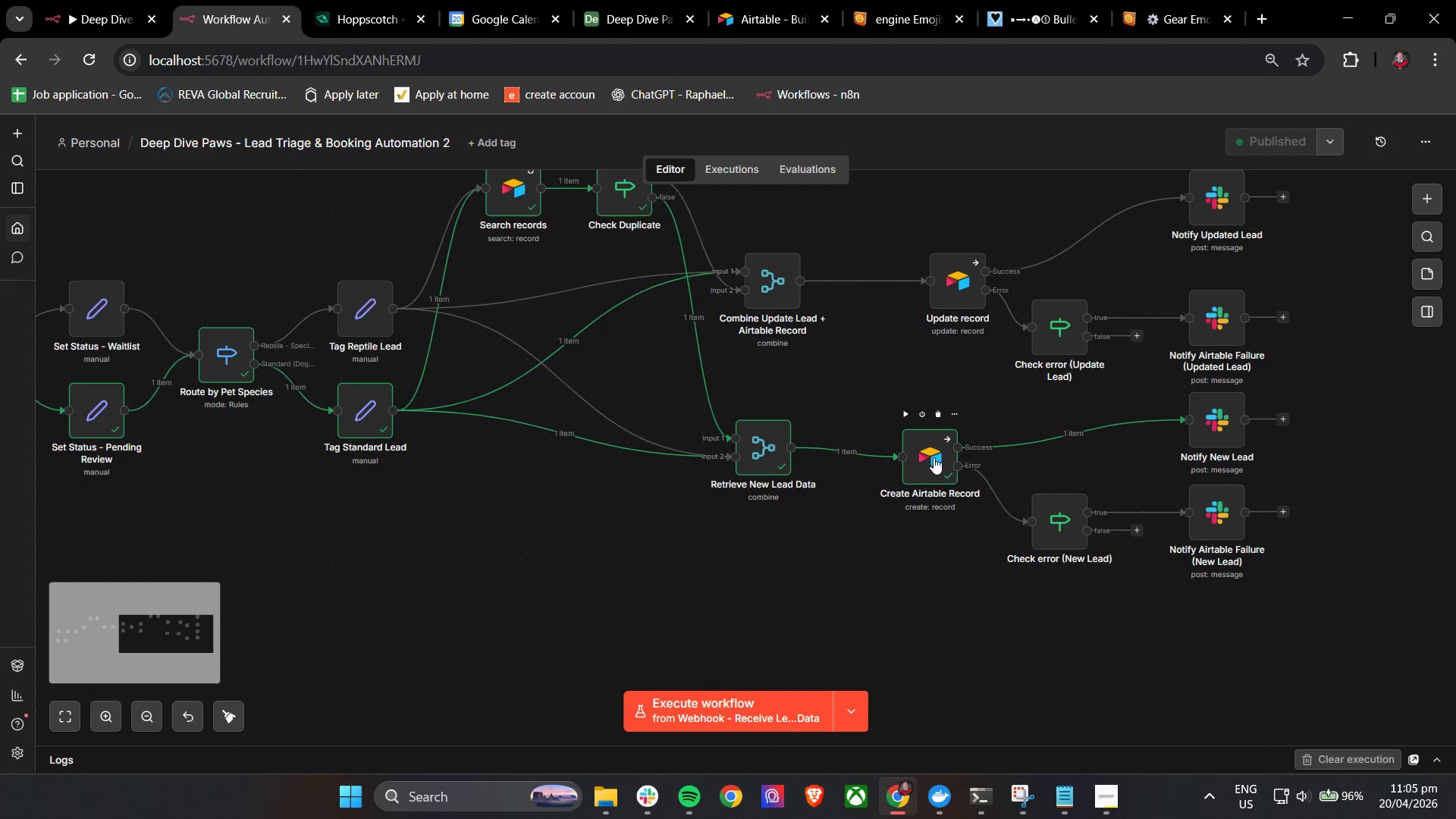 
double_click([934, 457])
 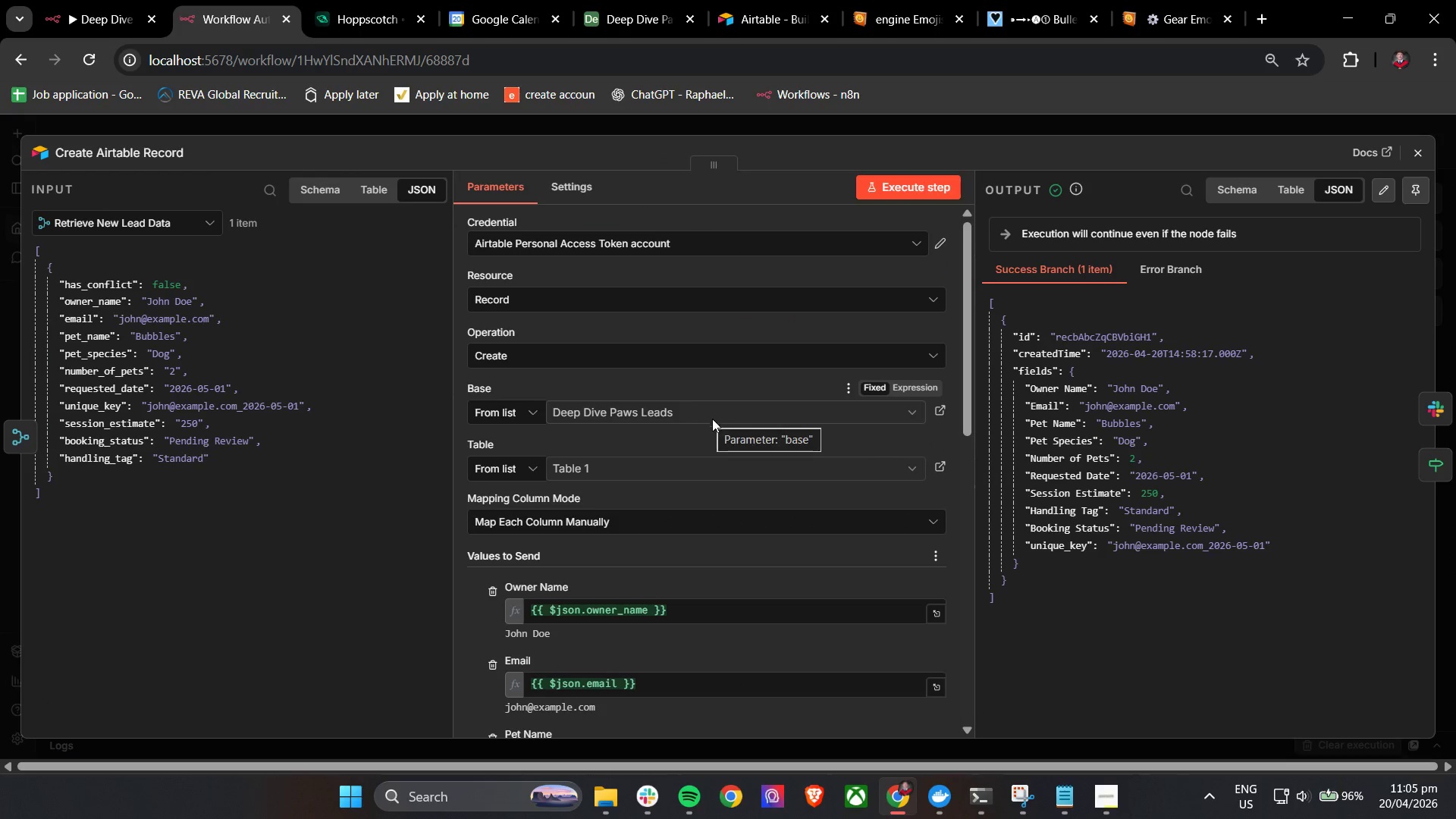 
scroll: coordinate [714, 447], scroll_direction: down, amount: 4.0
 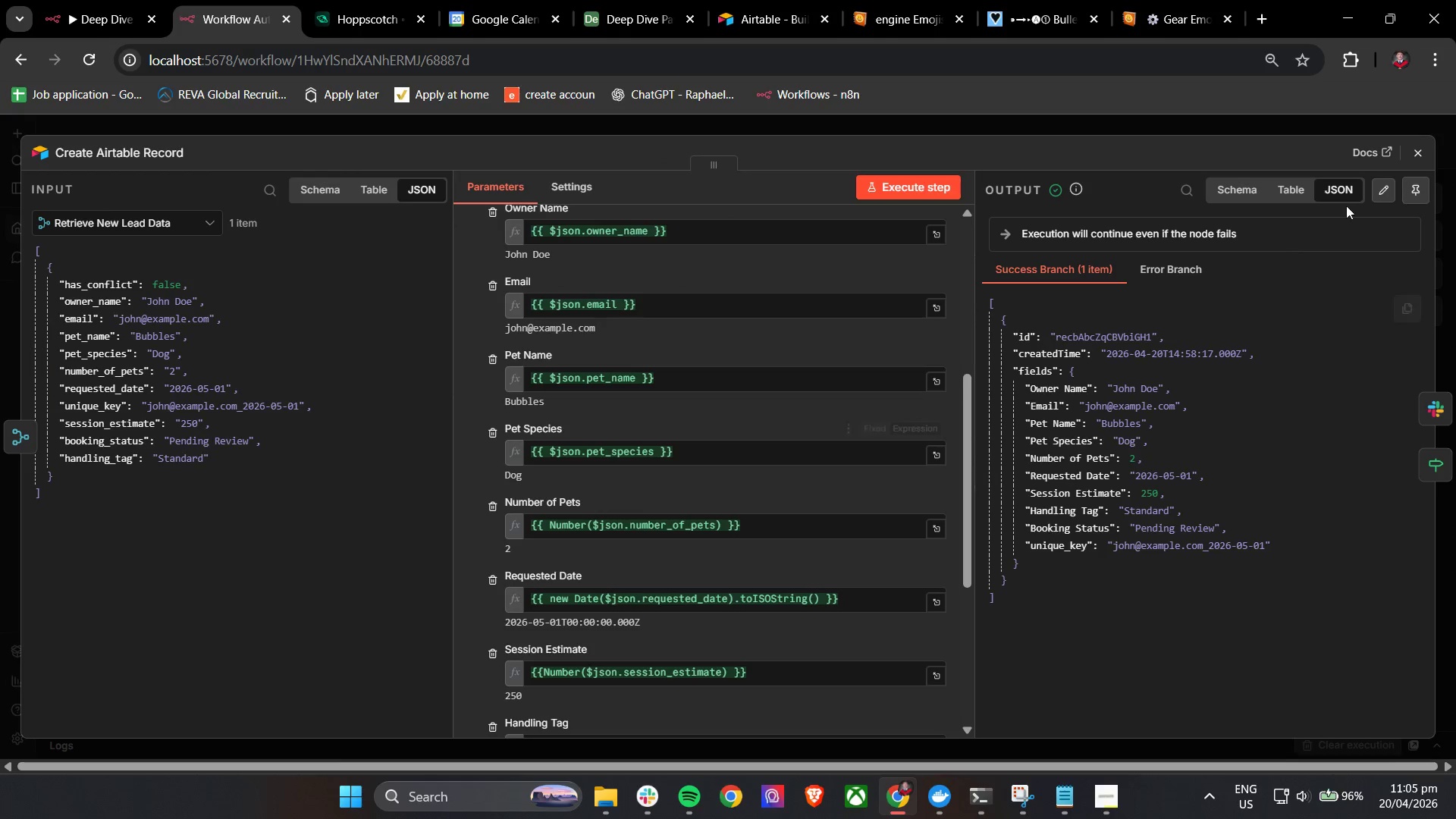 
left_click([1405, 150])
 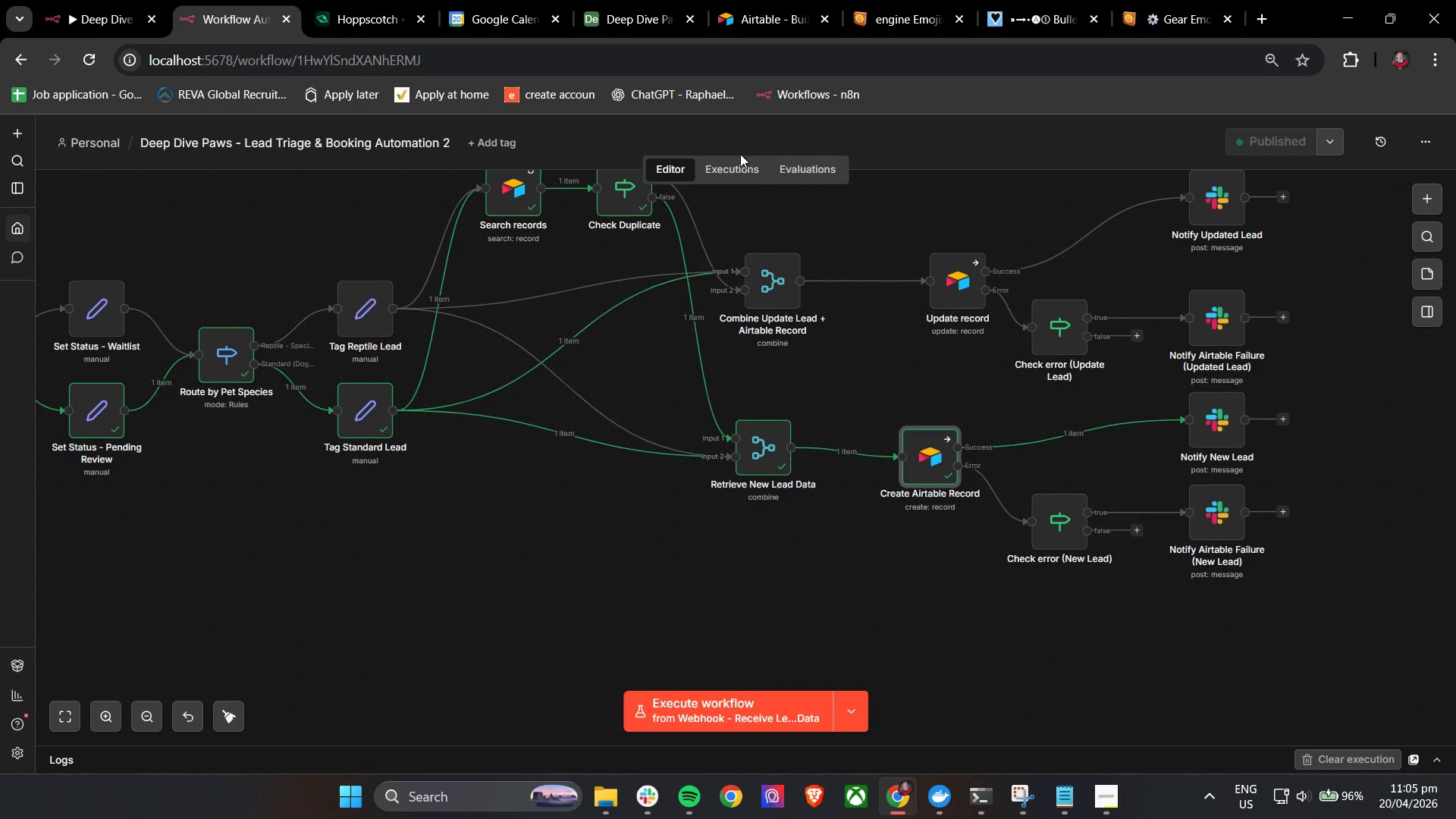 
left_click([732, 162])
 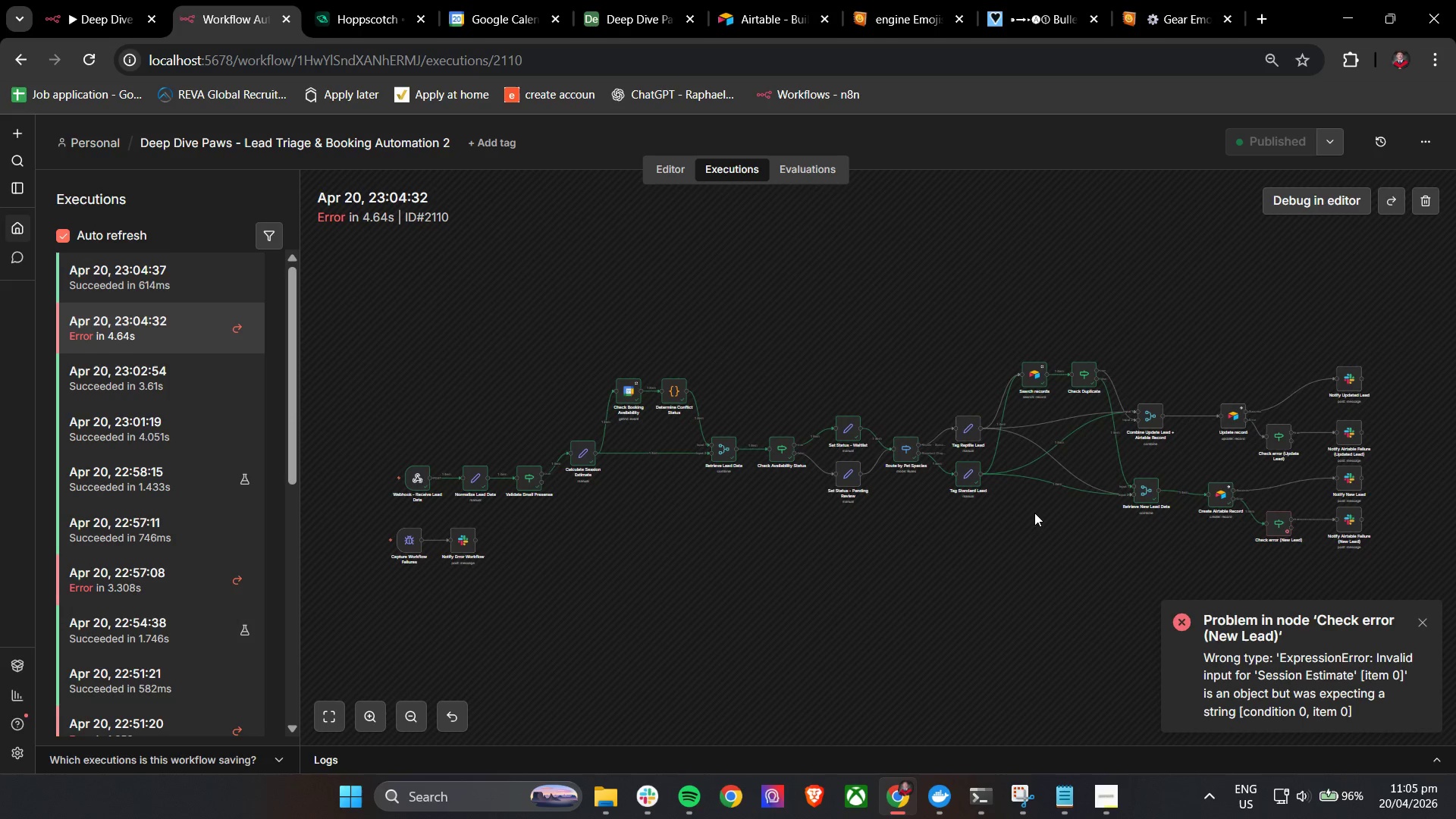 
wait(5.25)
 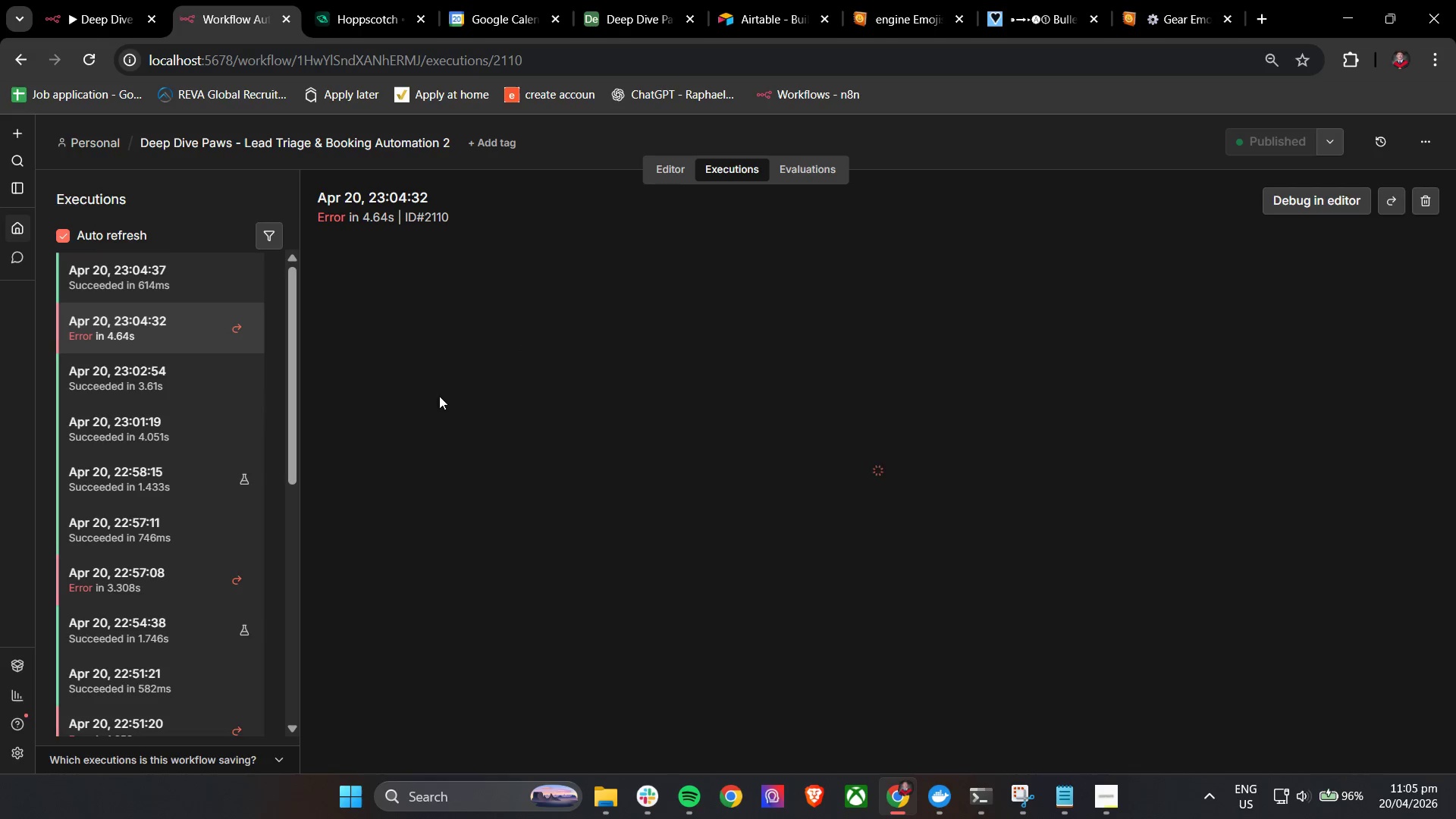 
double_click([1217, 494])
 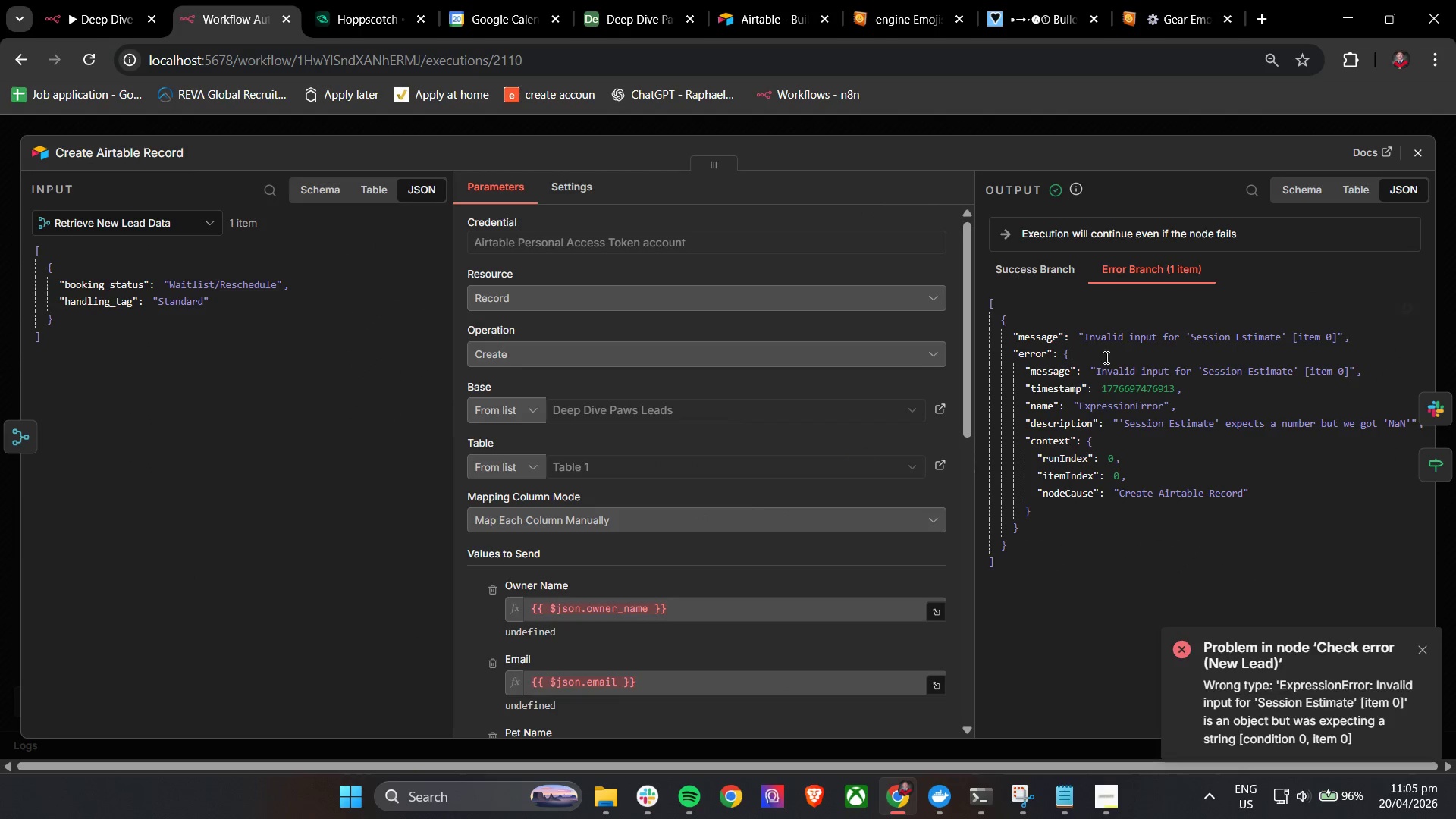 
left_click([1418, 152])
 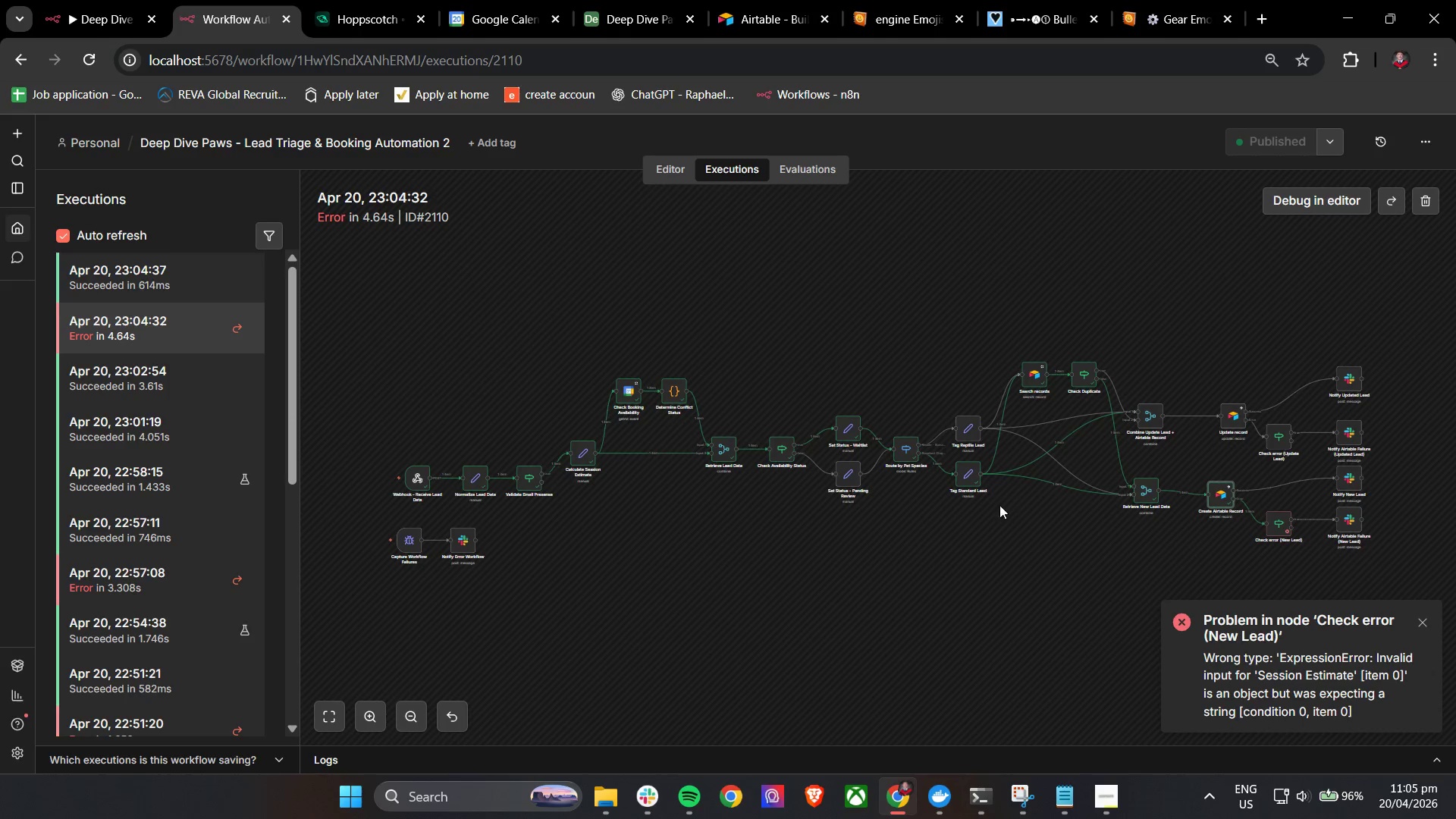 
hold_key(key=ControlLeft, duration=1.17)
scroll: coordinate [1225, 510], scroll_direction: up, amount: 3.0
 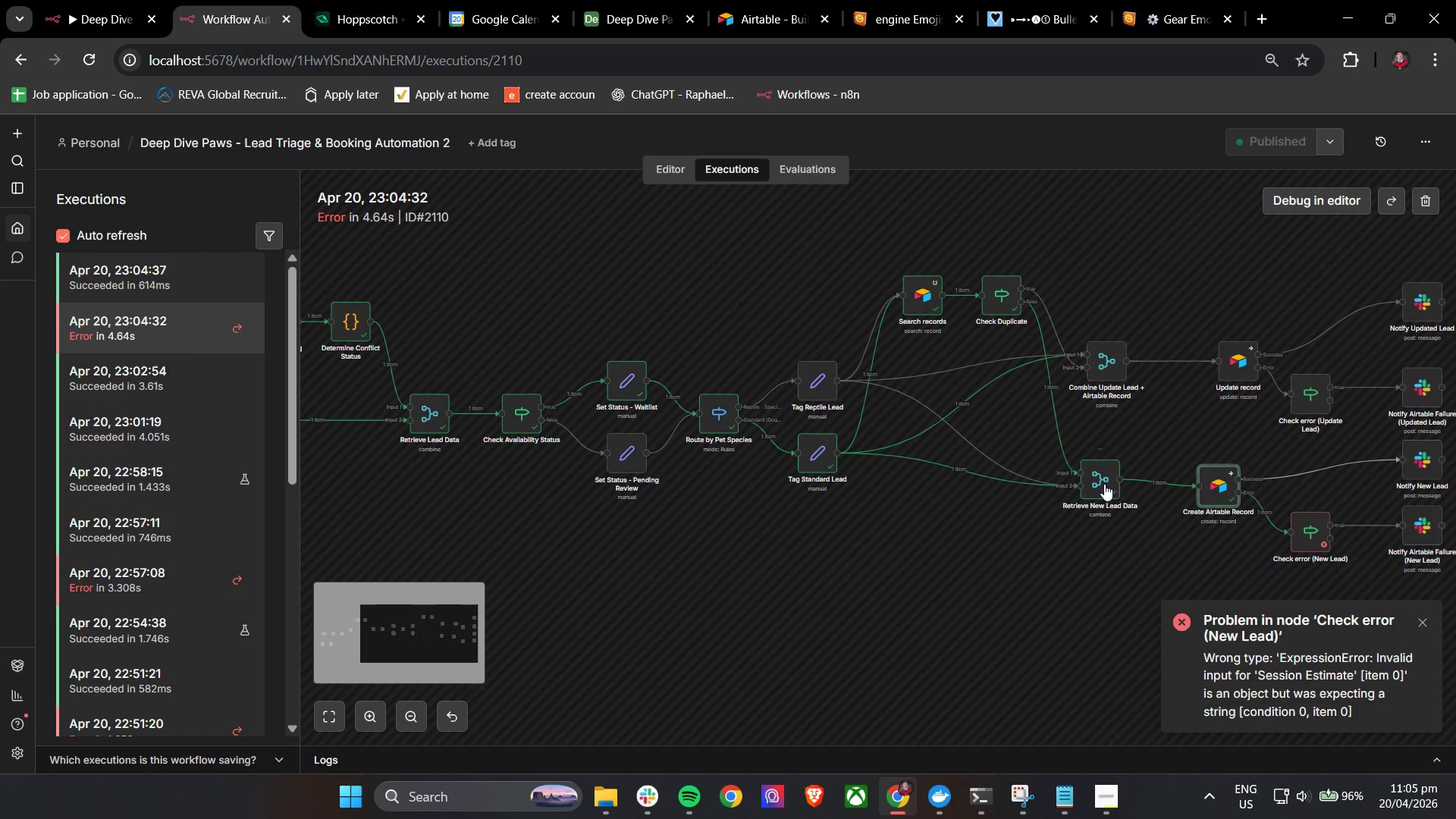 
double_click([1102, 485])
 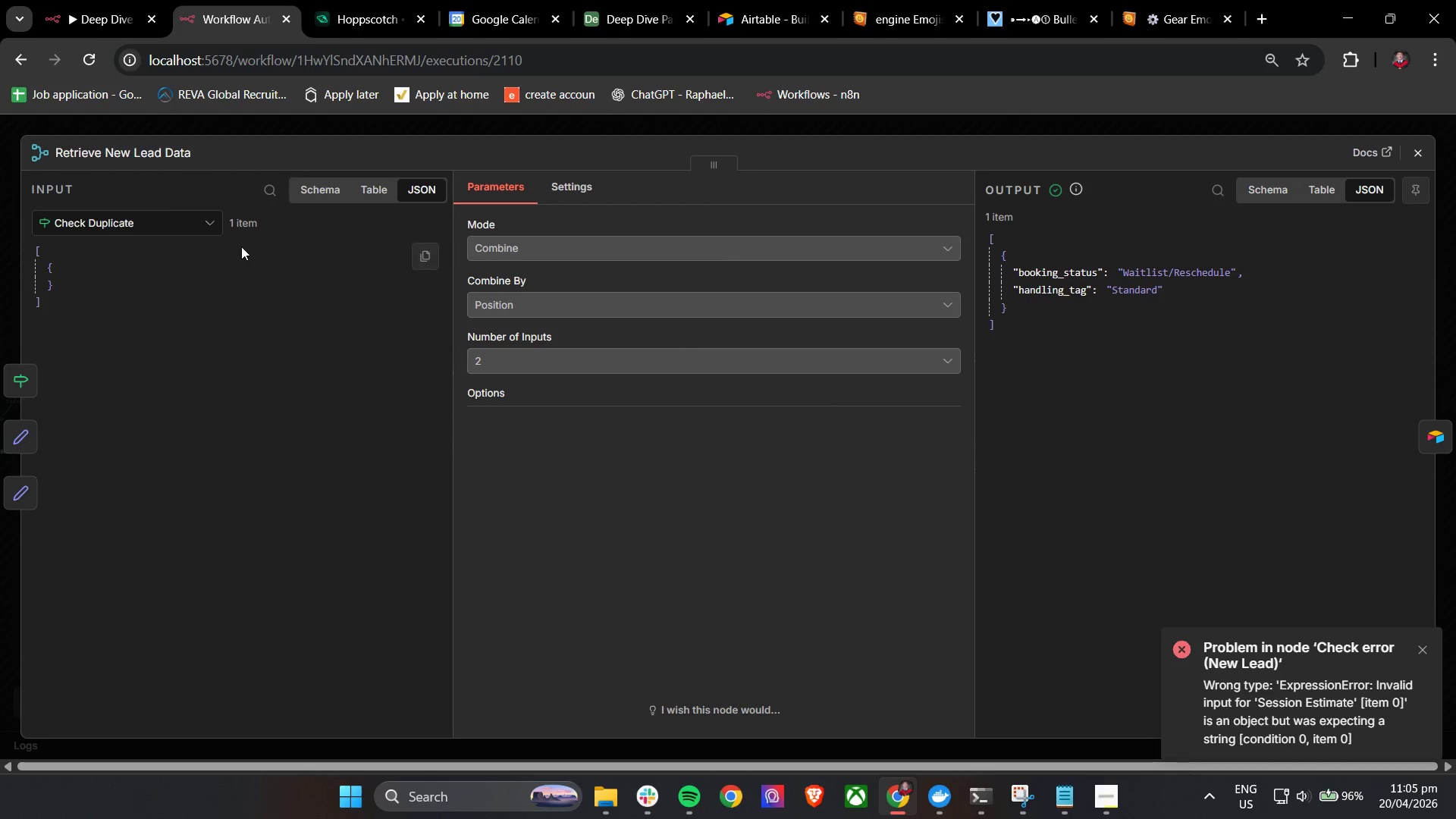 
left_click([1409, 145])
 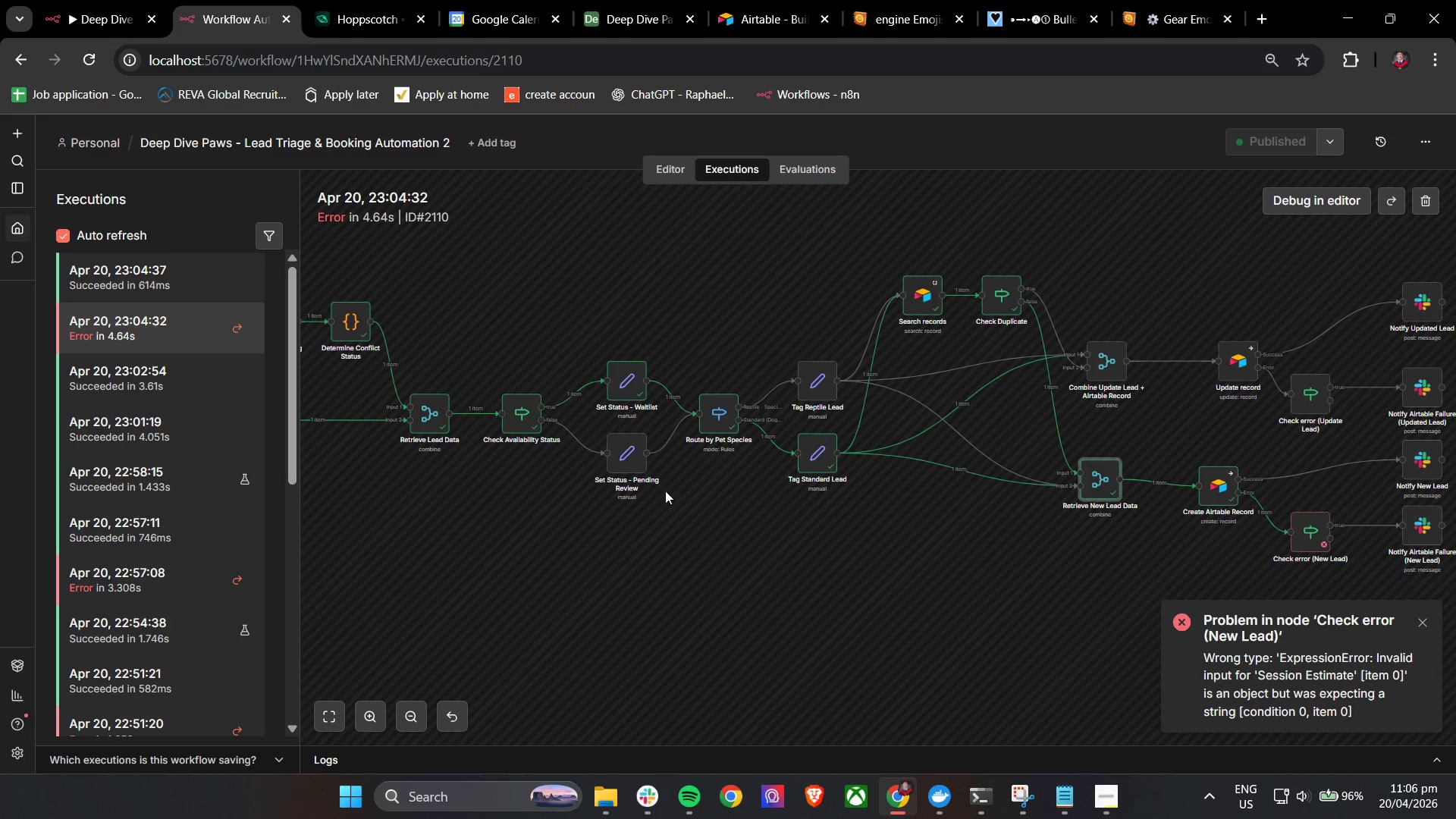 
double_click([711, 411])
 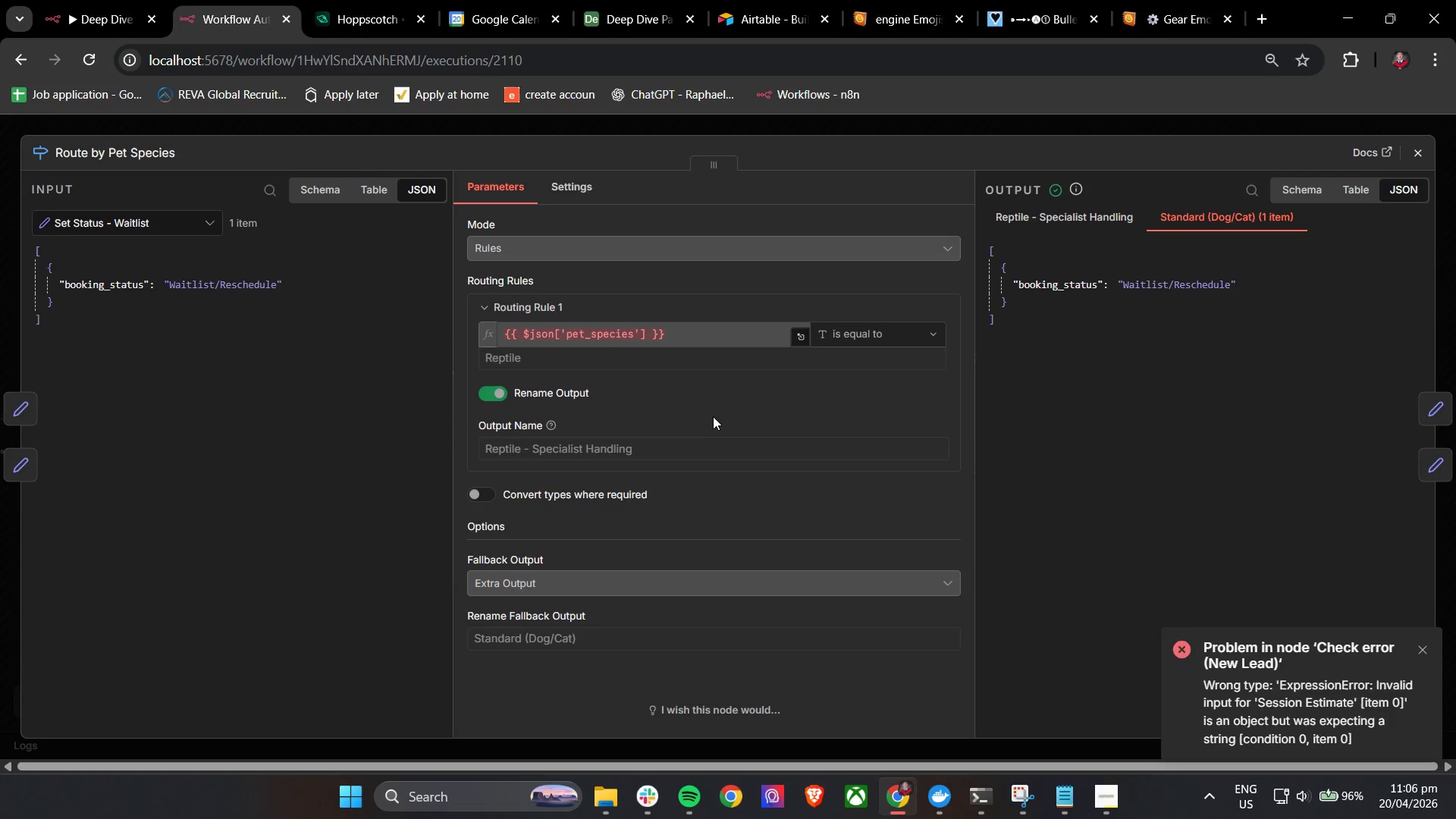 
wait(7.14)
 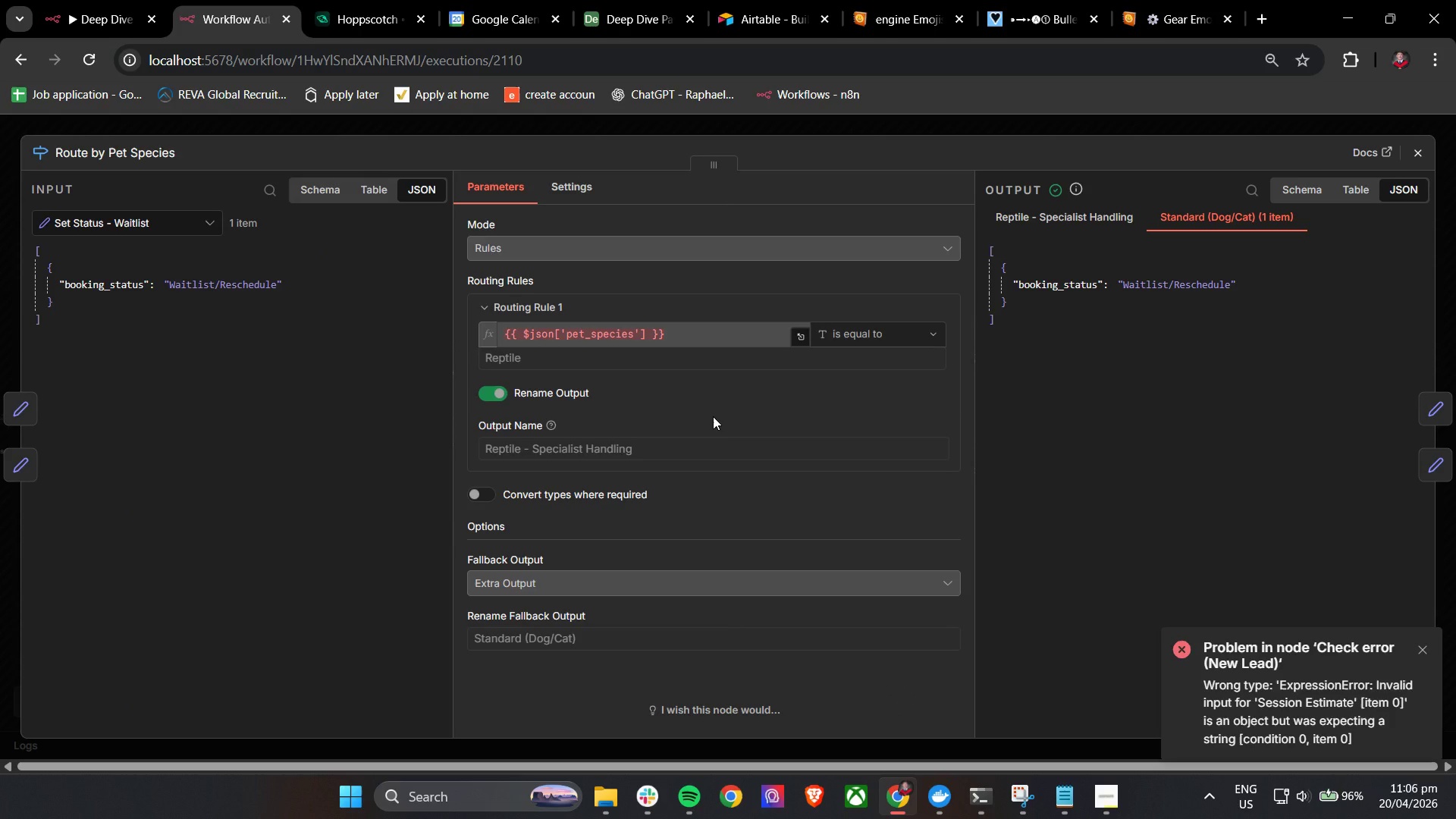 
left_click([1420, 160])
 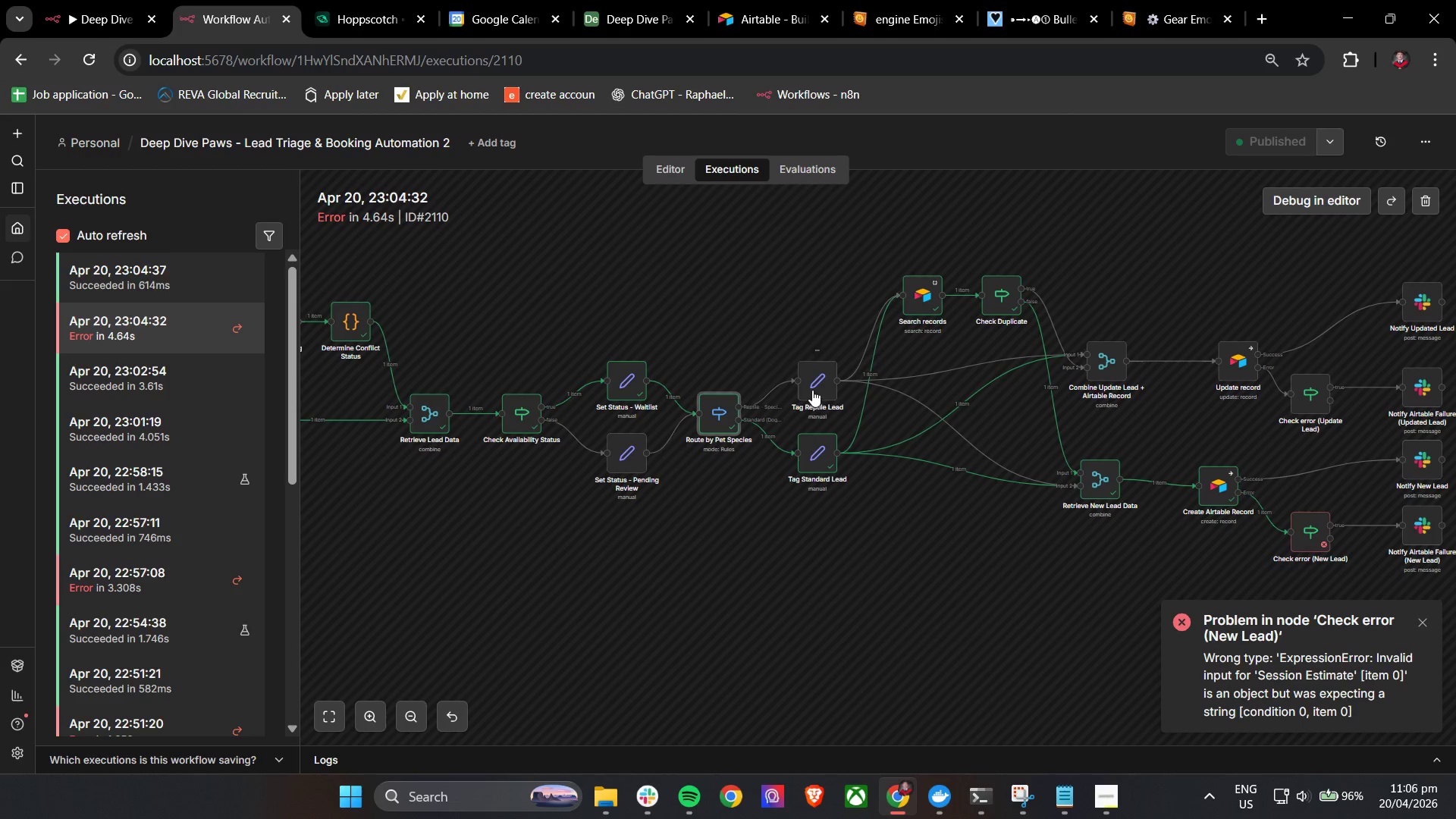 
left_click([704, 406])
 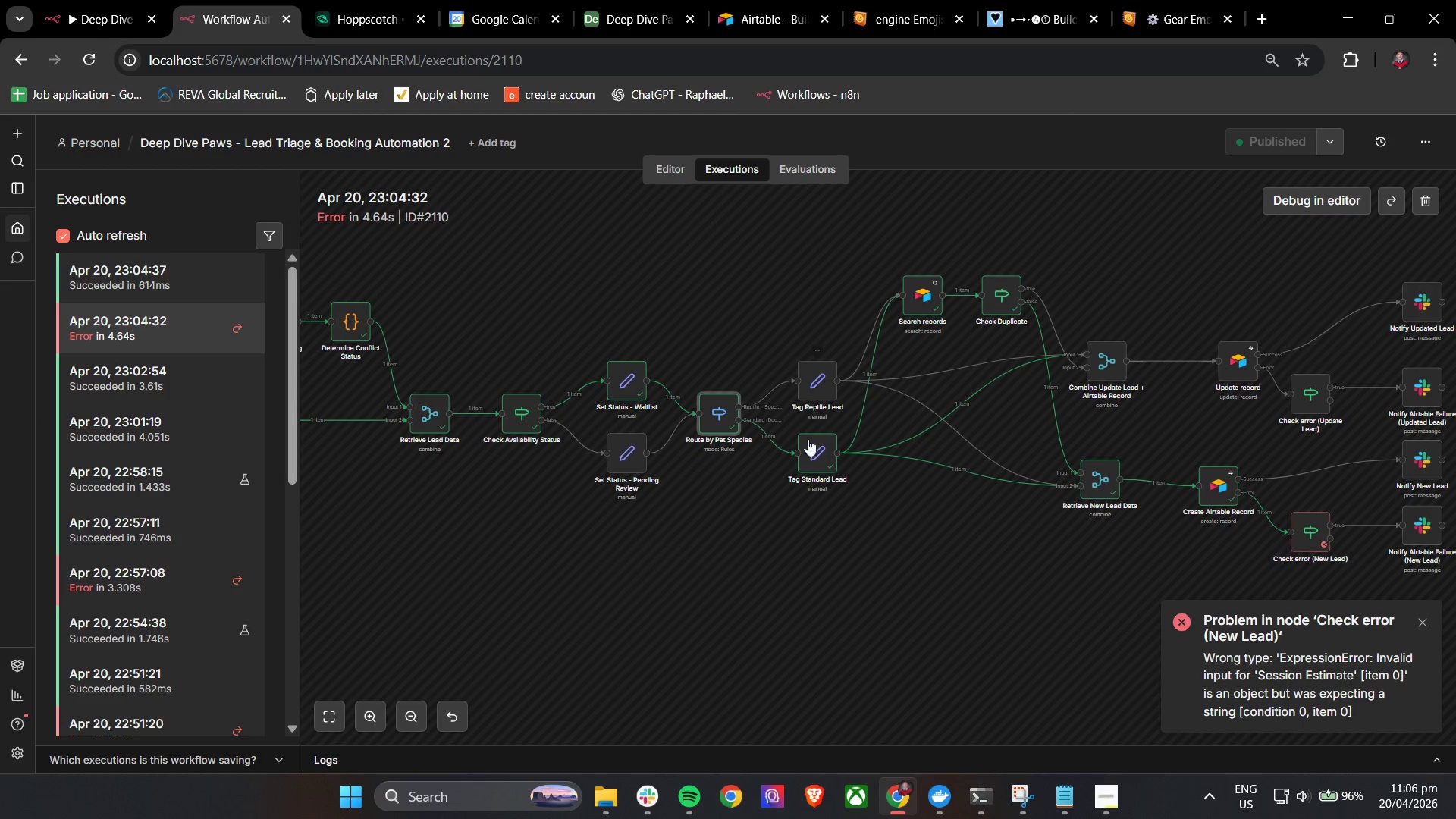 
left_click([815, 469])
 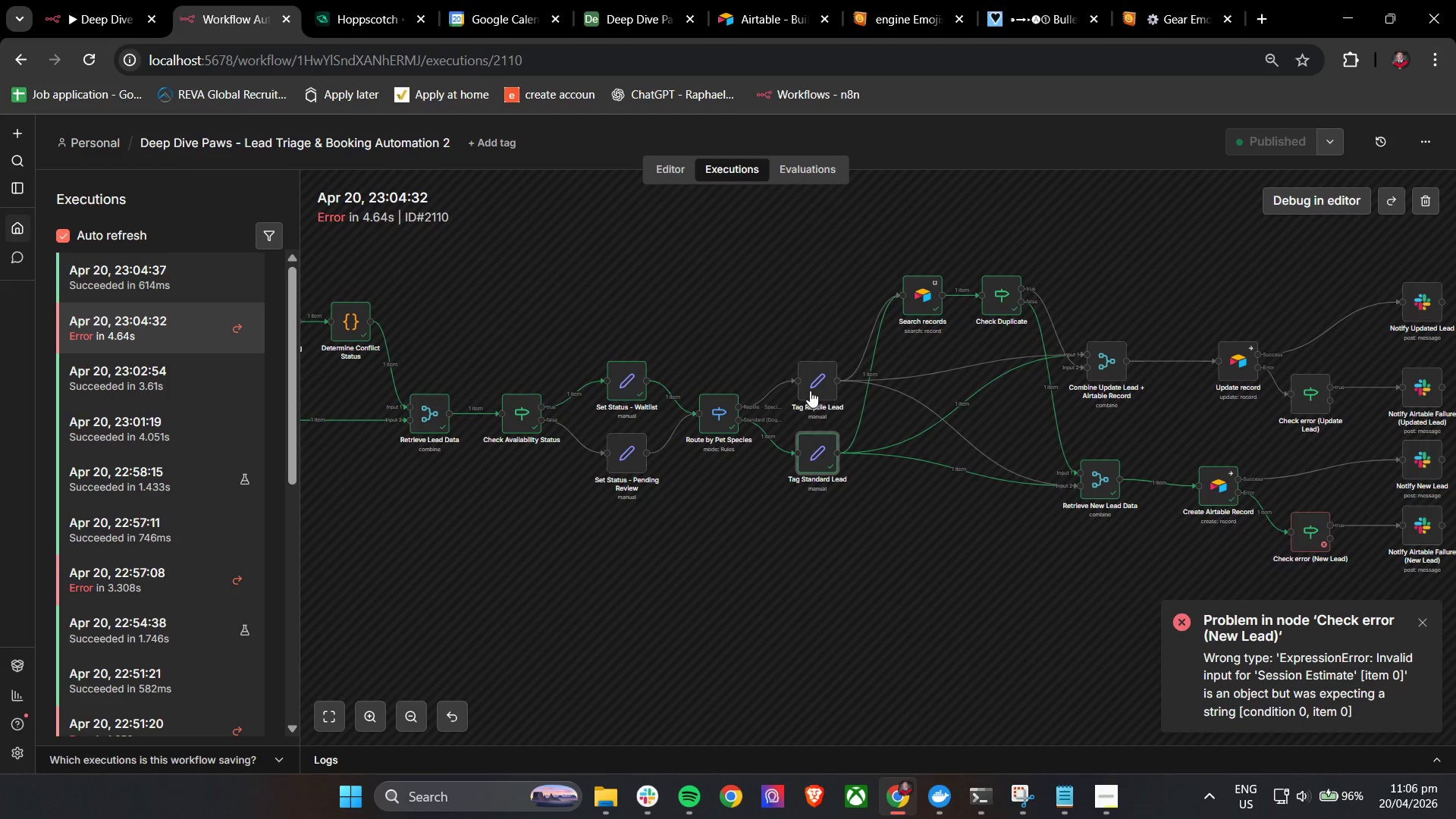 
double_click([810, 389])
 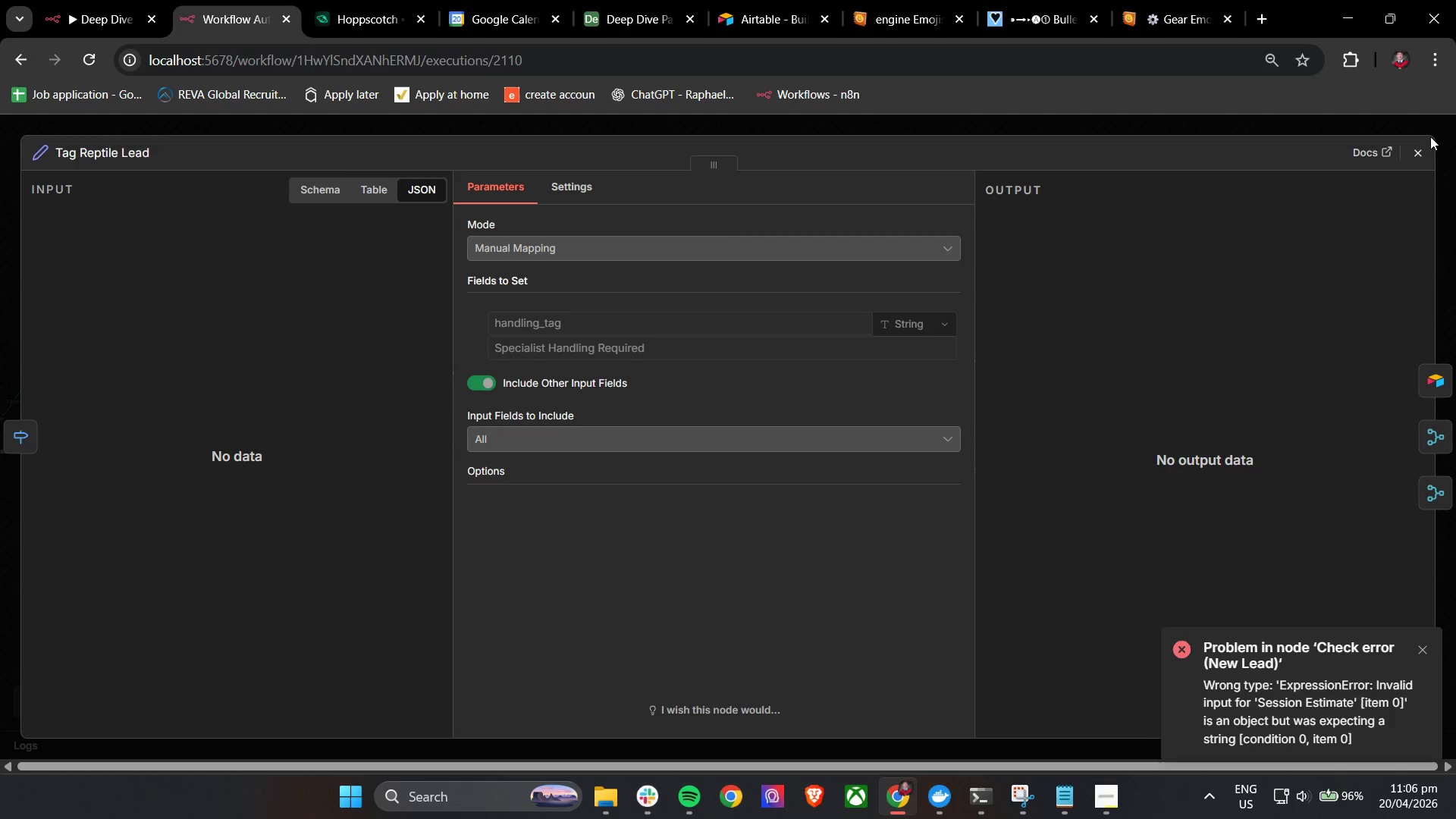 
mouse_move([1420, 149])
 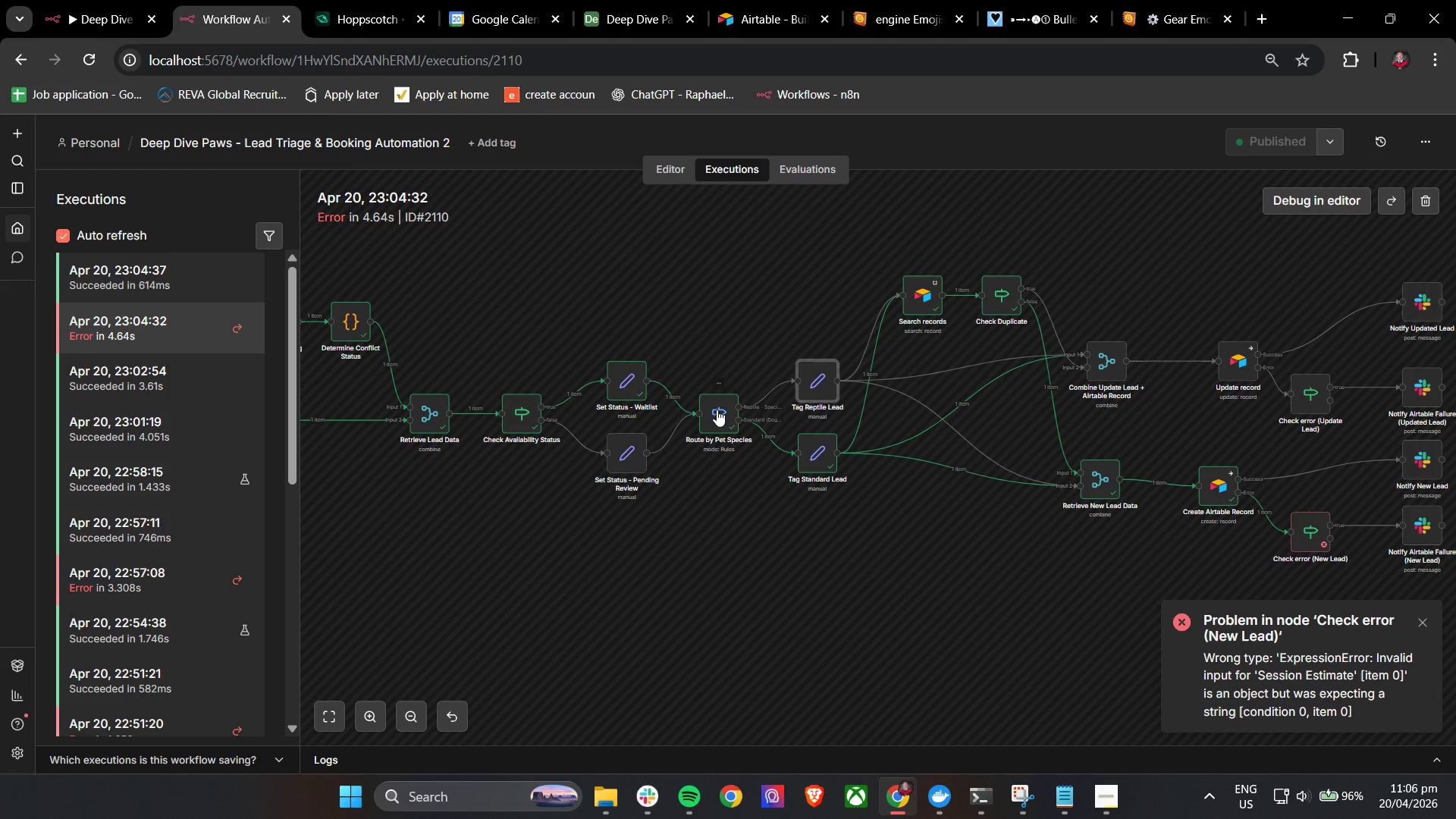 
double_click([717, 410])
 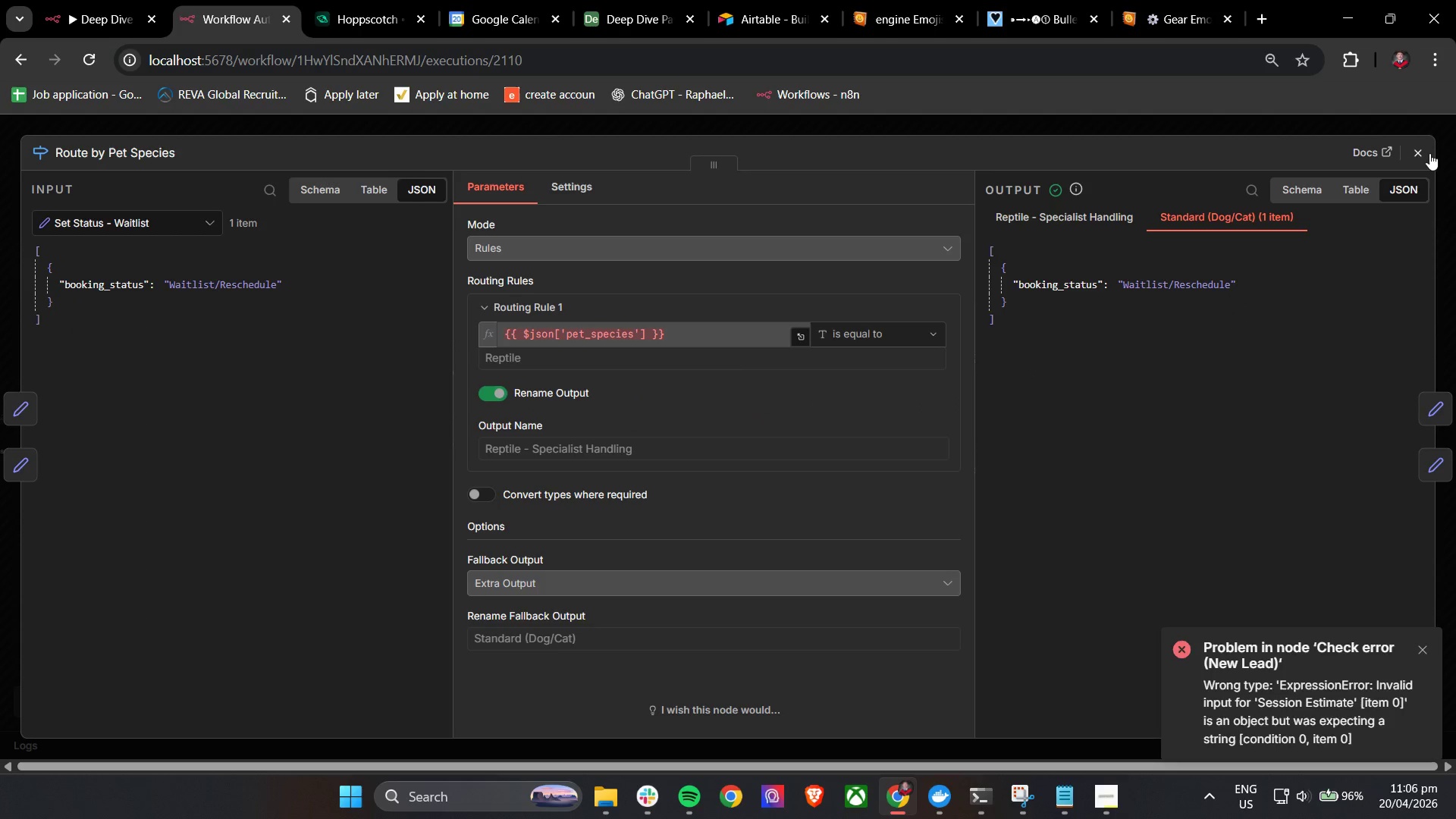 
left_click([1422, 157])
 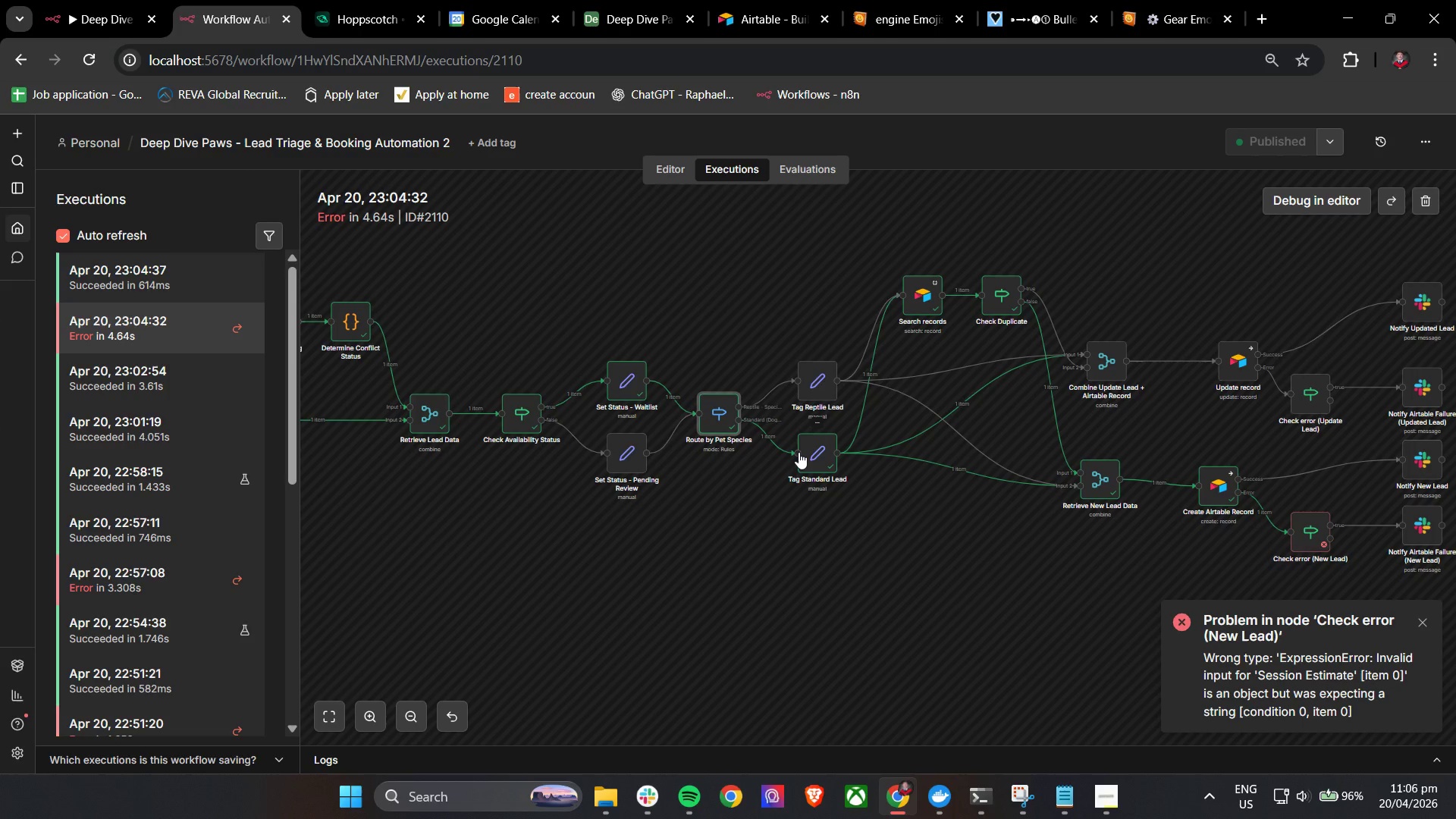 
double_click([418, 422])
 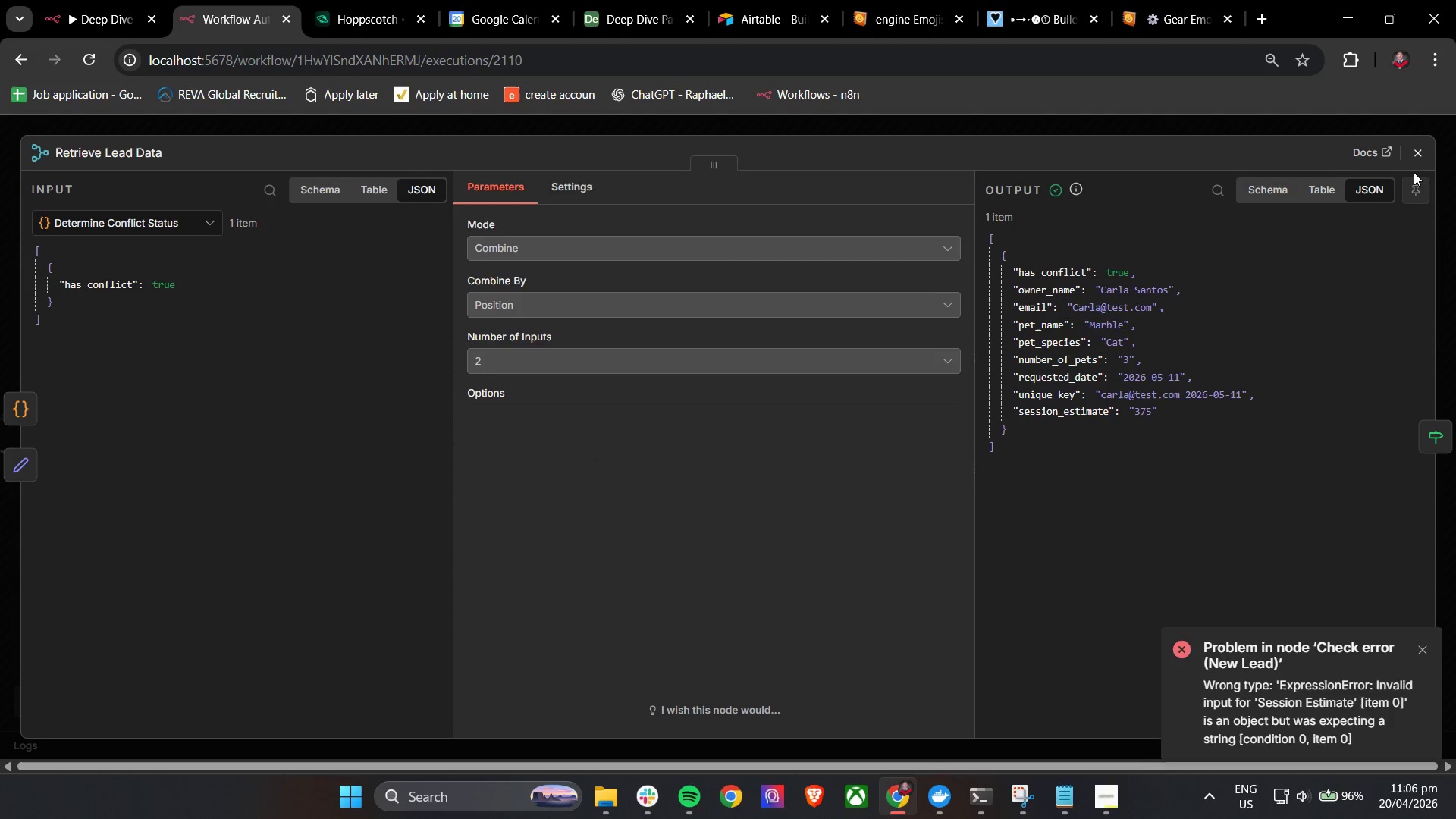 
left_click([1409, 155])
 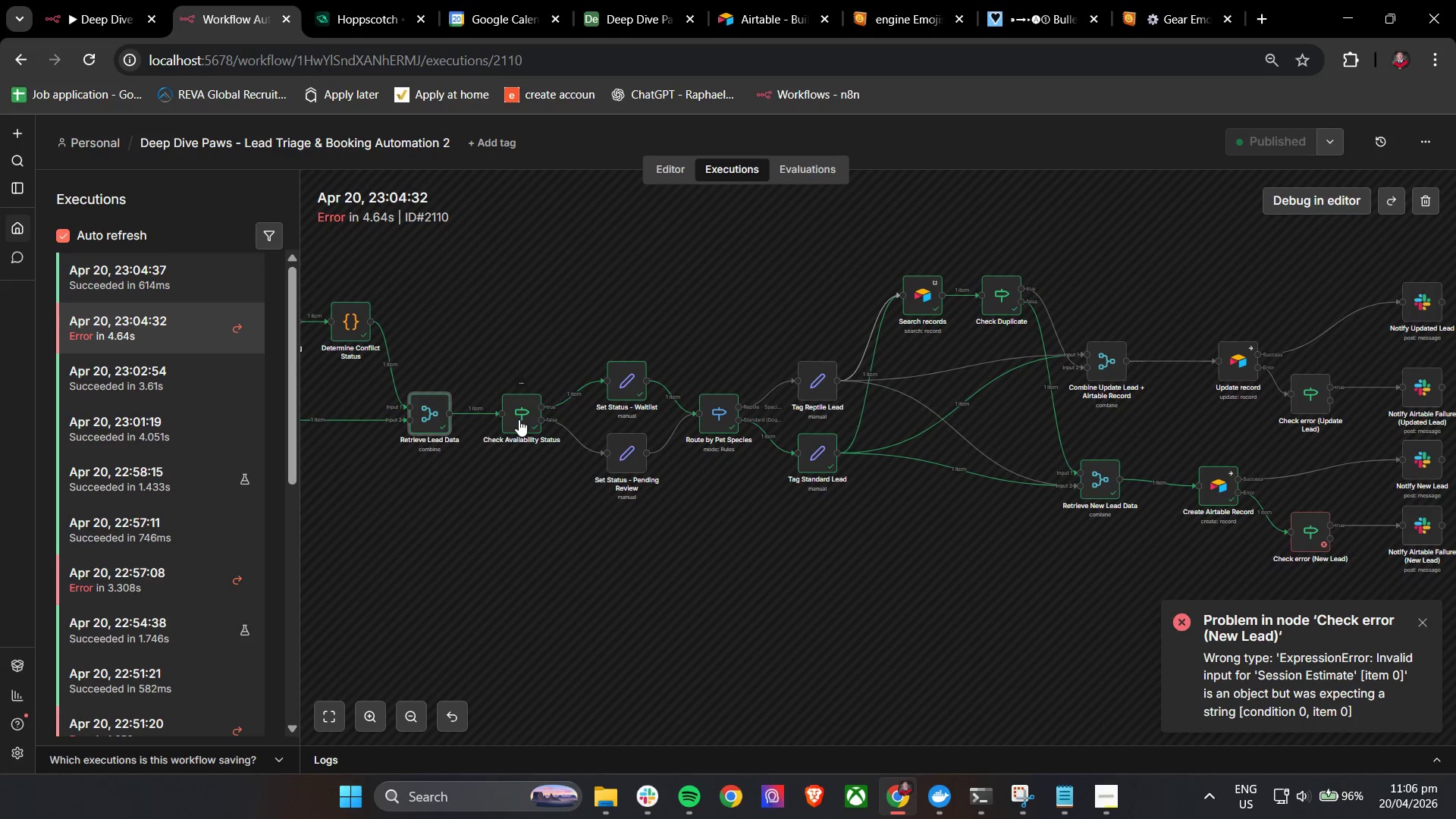 
double_click([518, 419])
 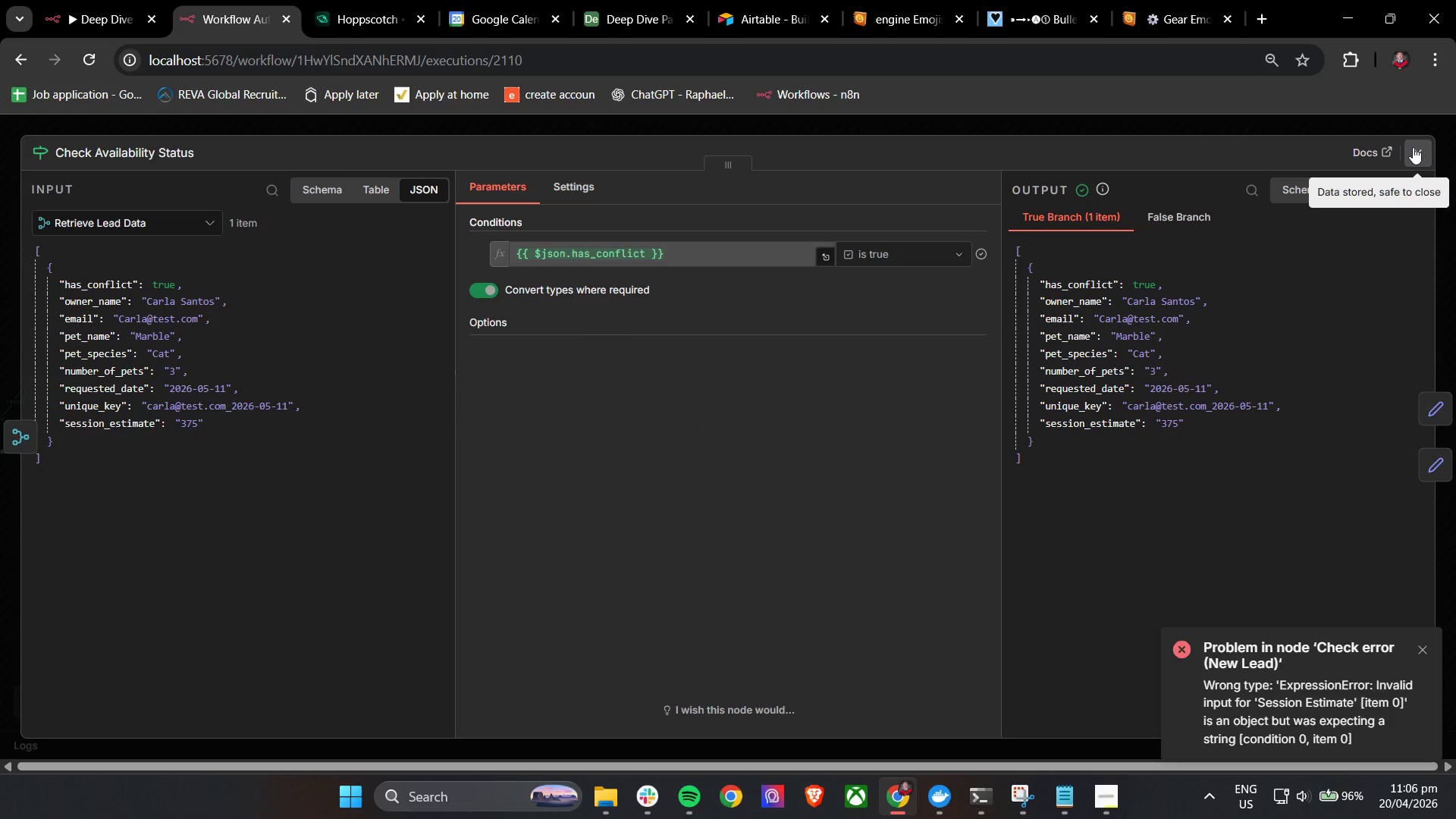 
left_click([1414, 152])
 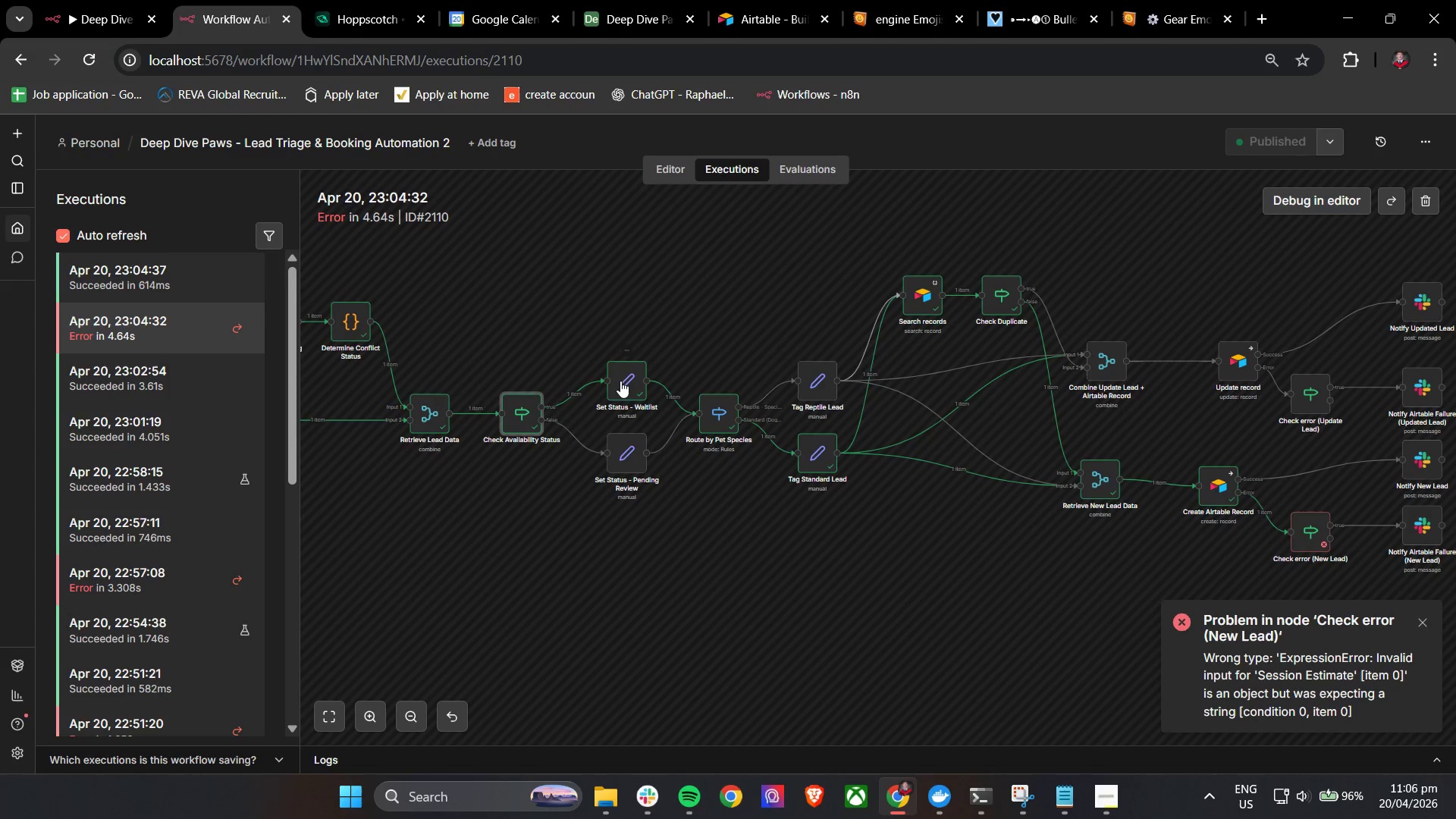 
double_click([620, 381])
 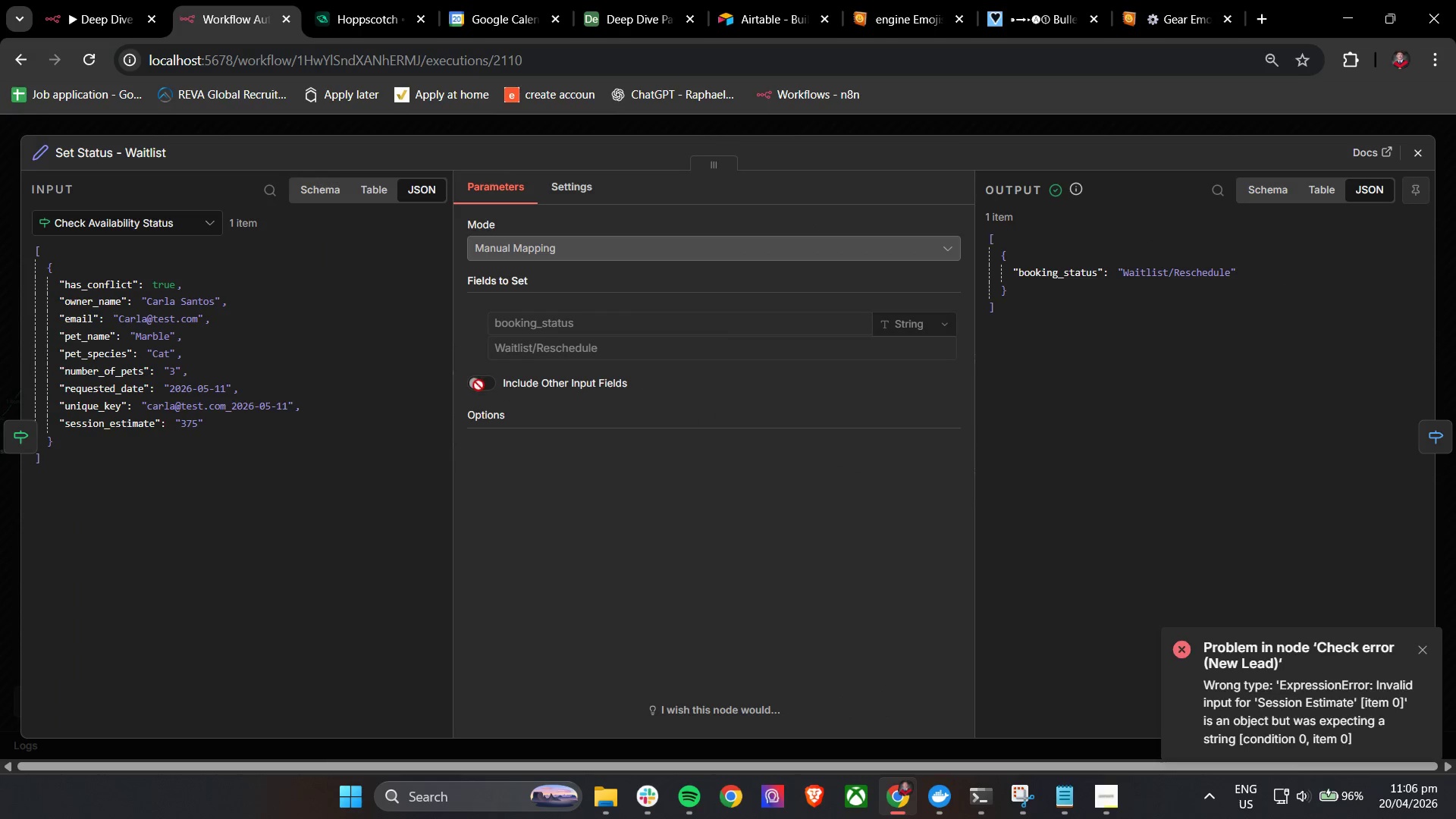 
left_click([475, 383])
 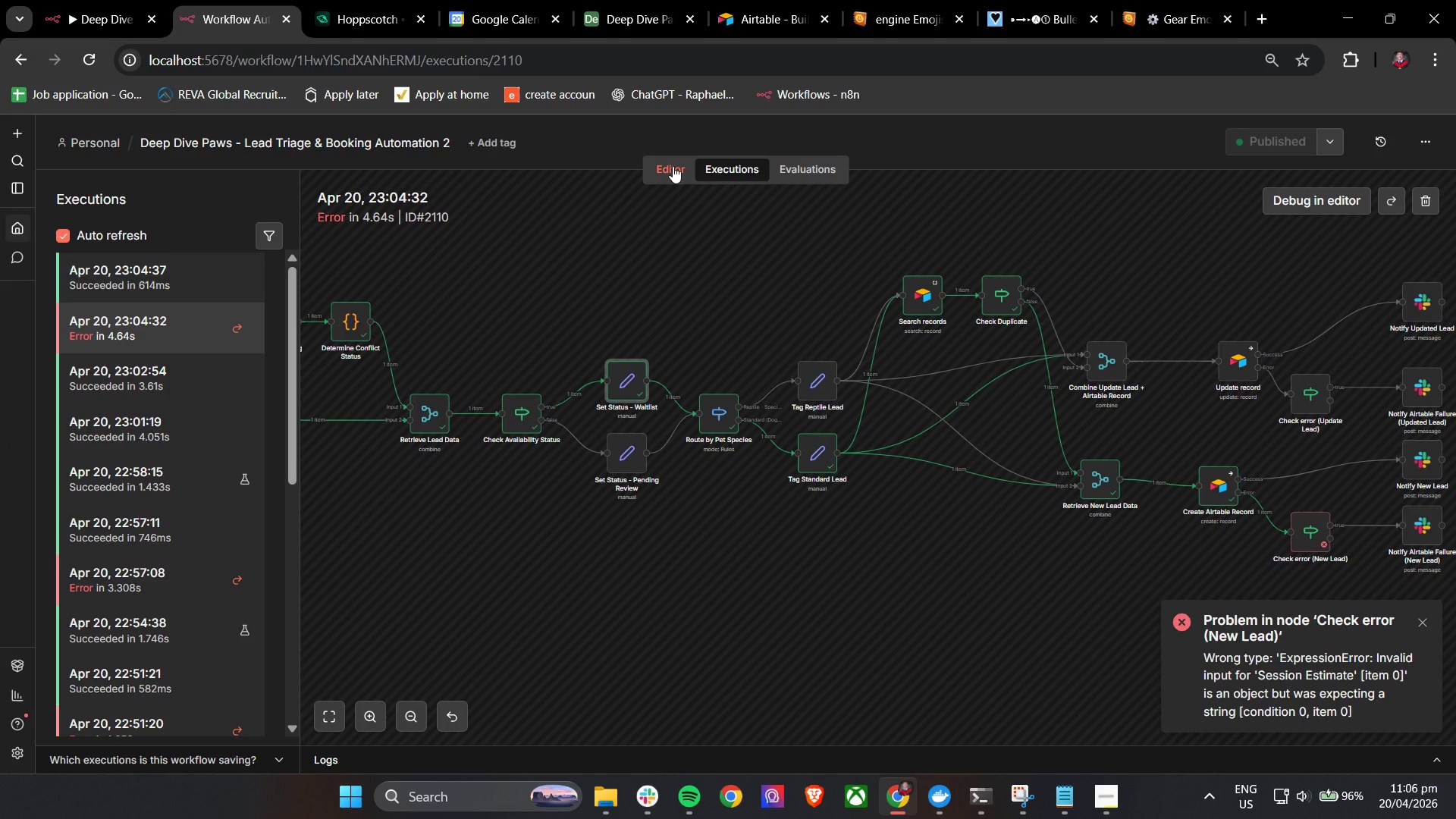 
left_click([673, 166])
 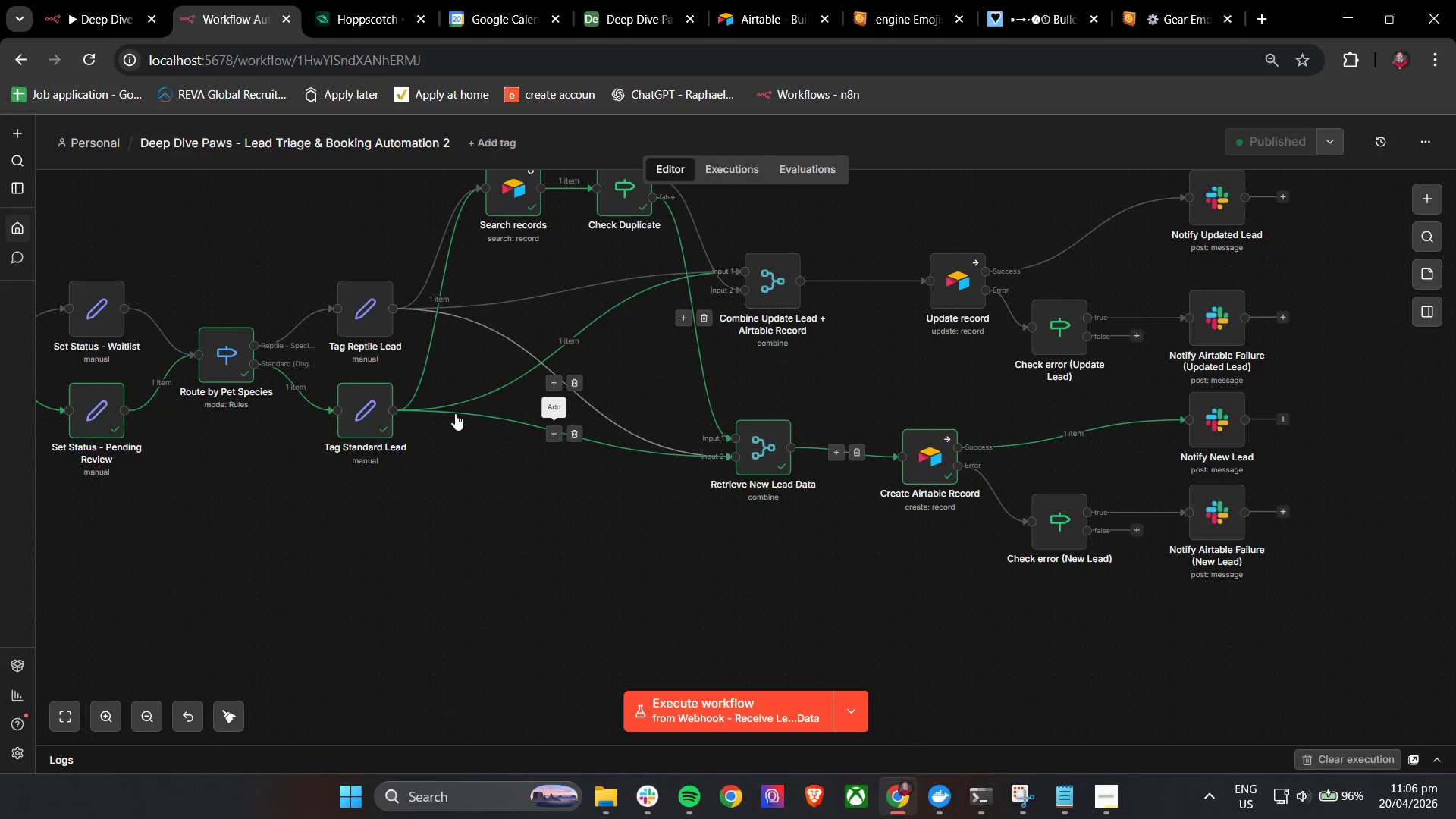 
double_click([214, 363])
 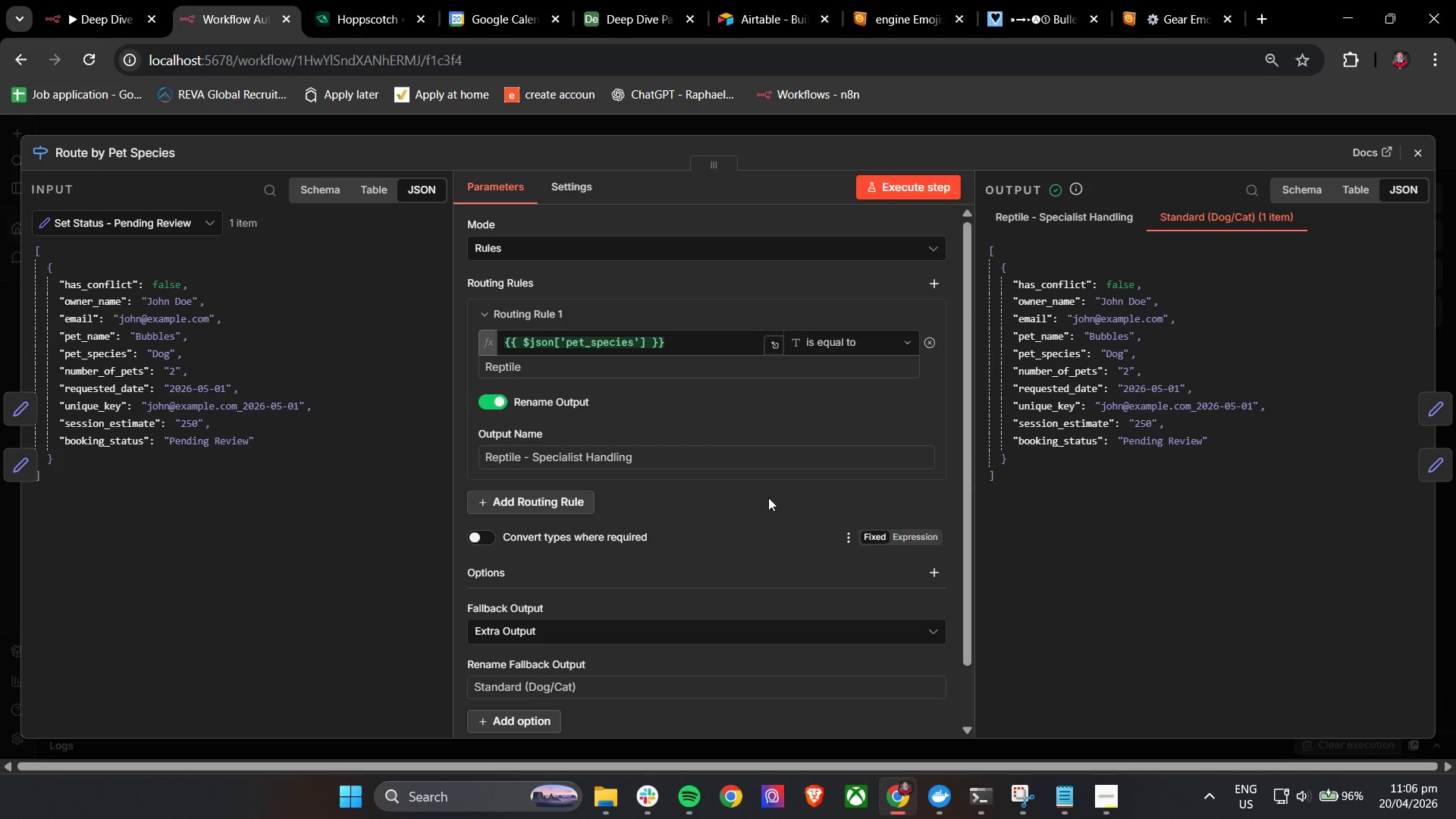 
left_click([1416, 152])
 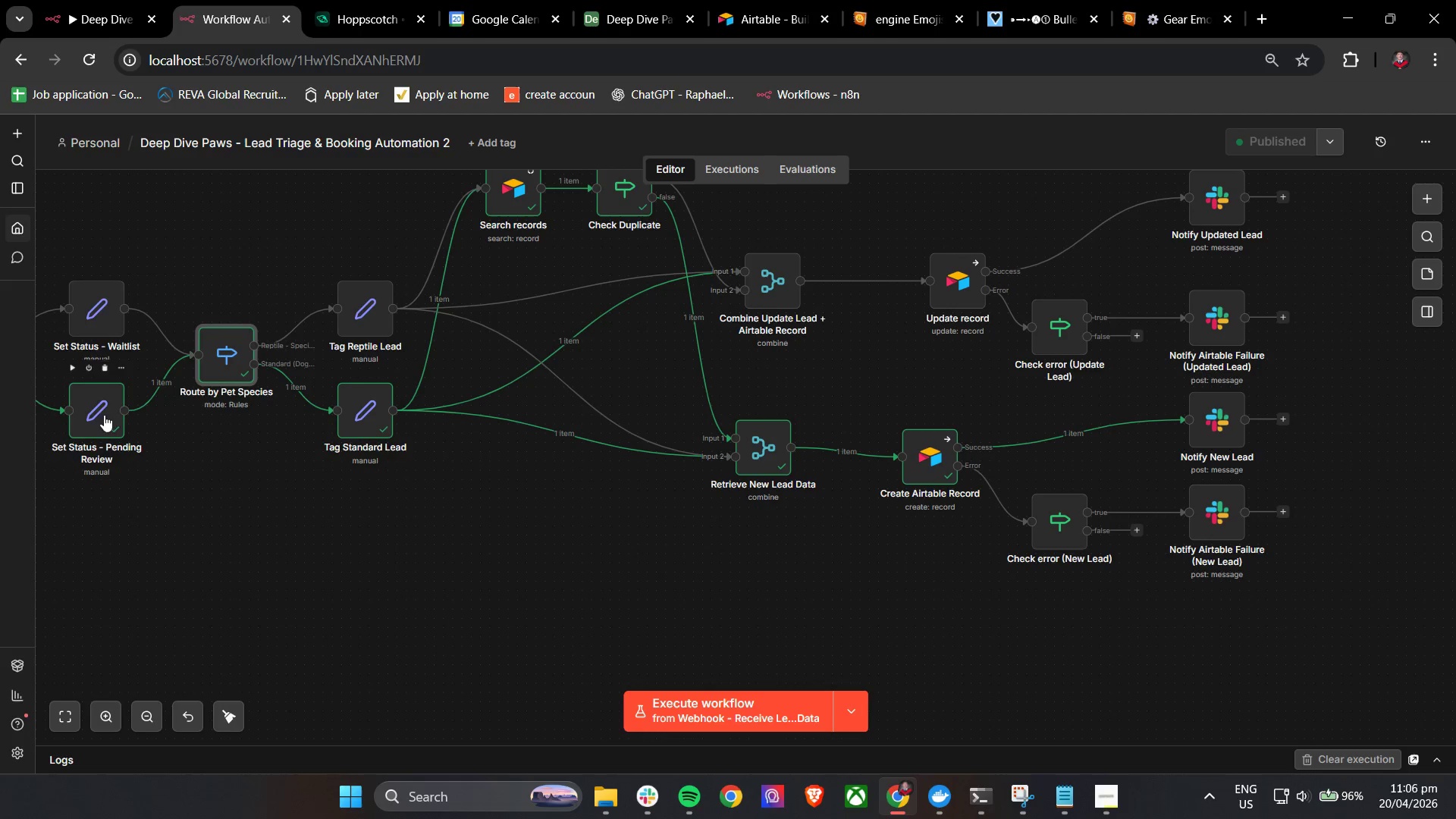 
double_click([99, 330])
 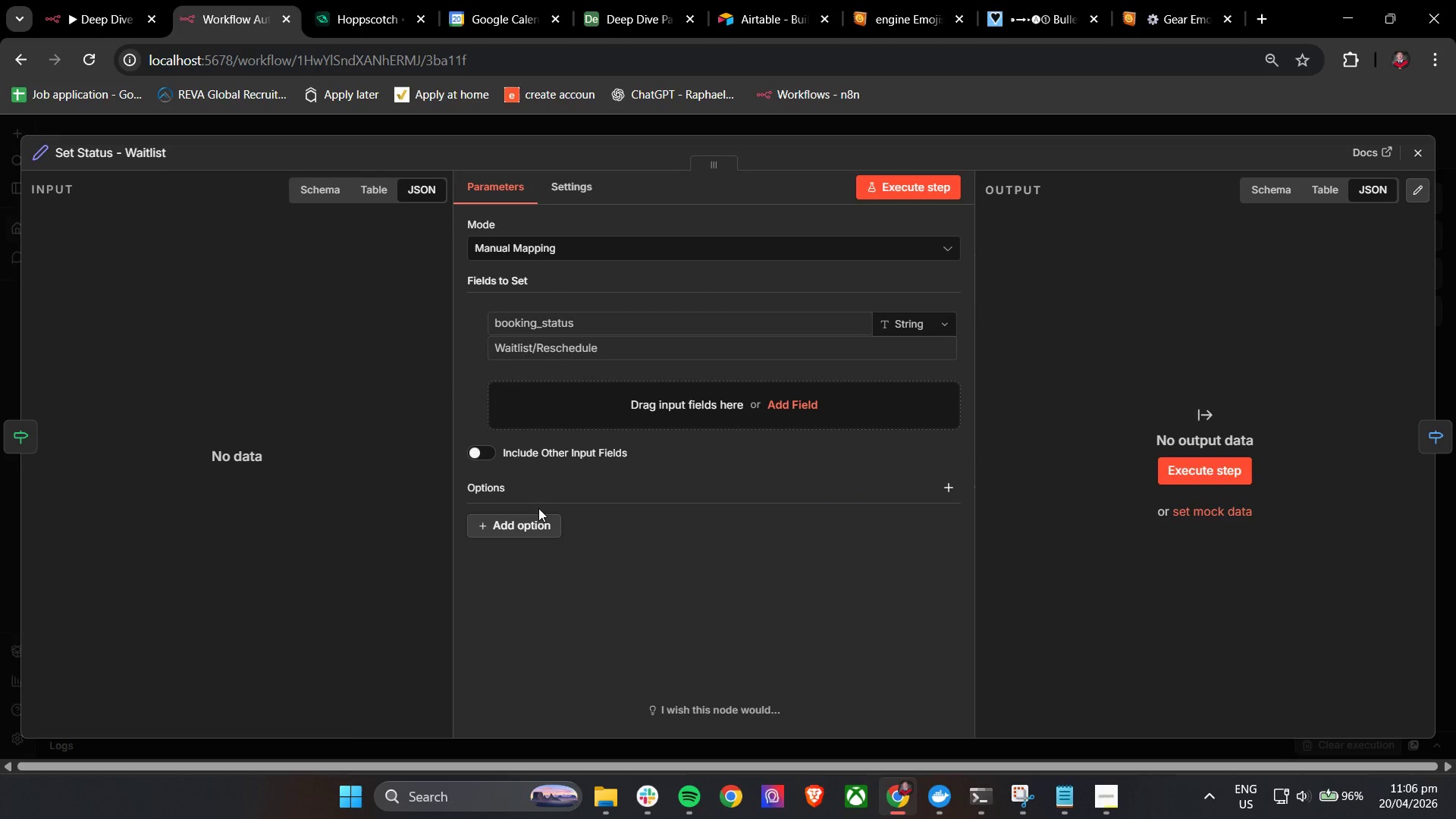 
left_click([475, 451])
 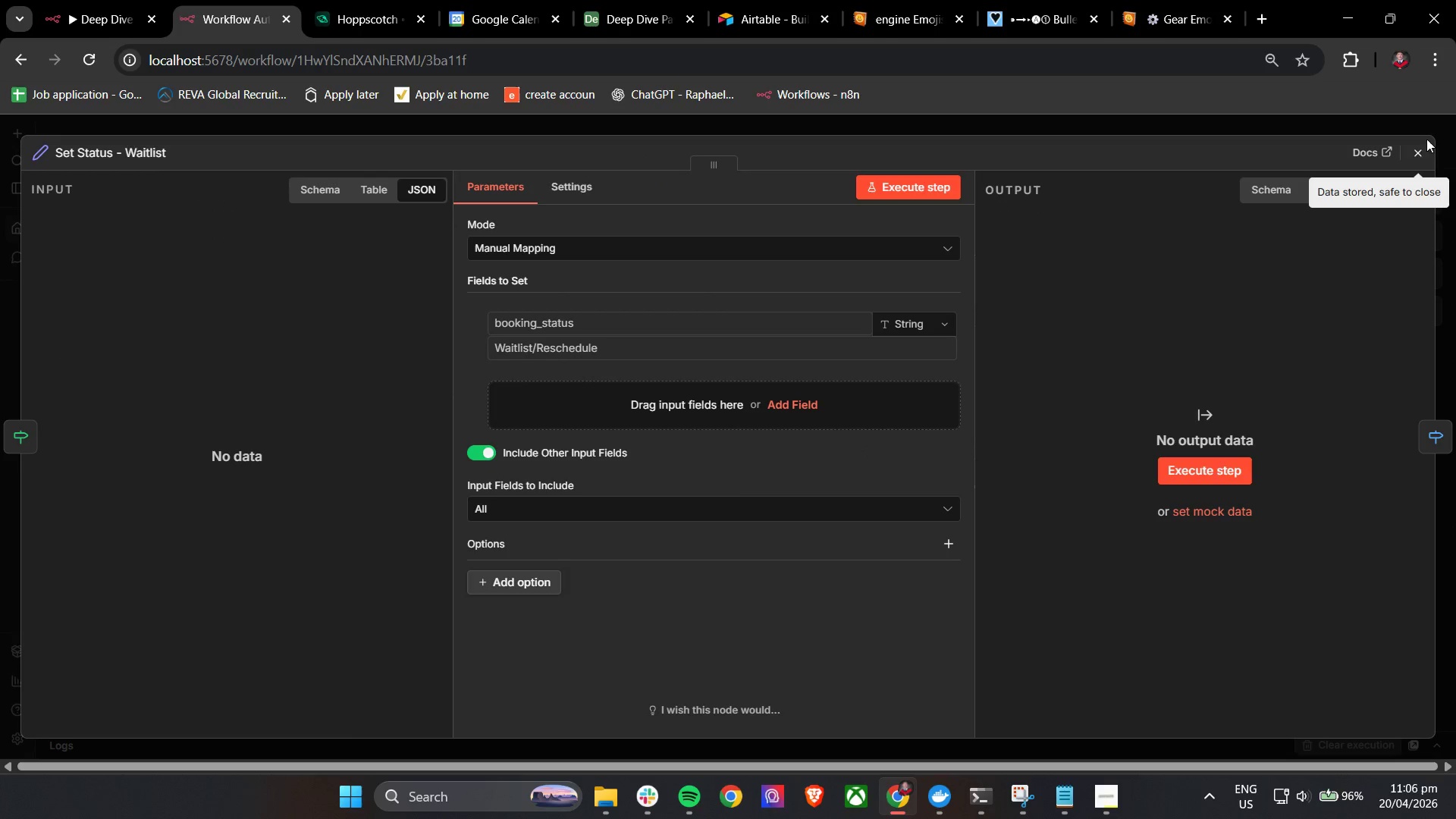 
left_click([1421, 155])
 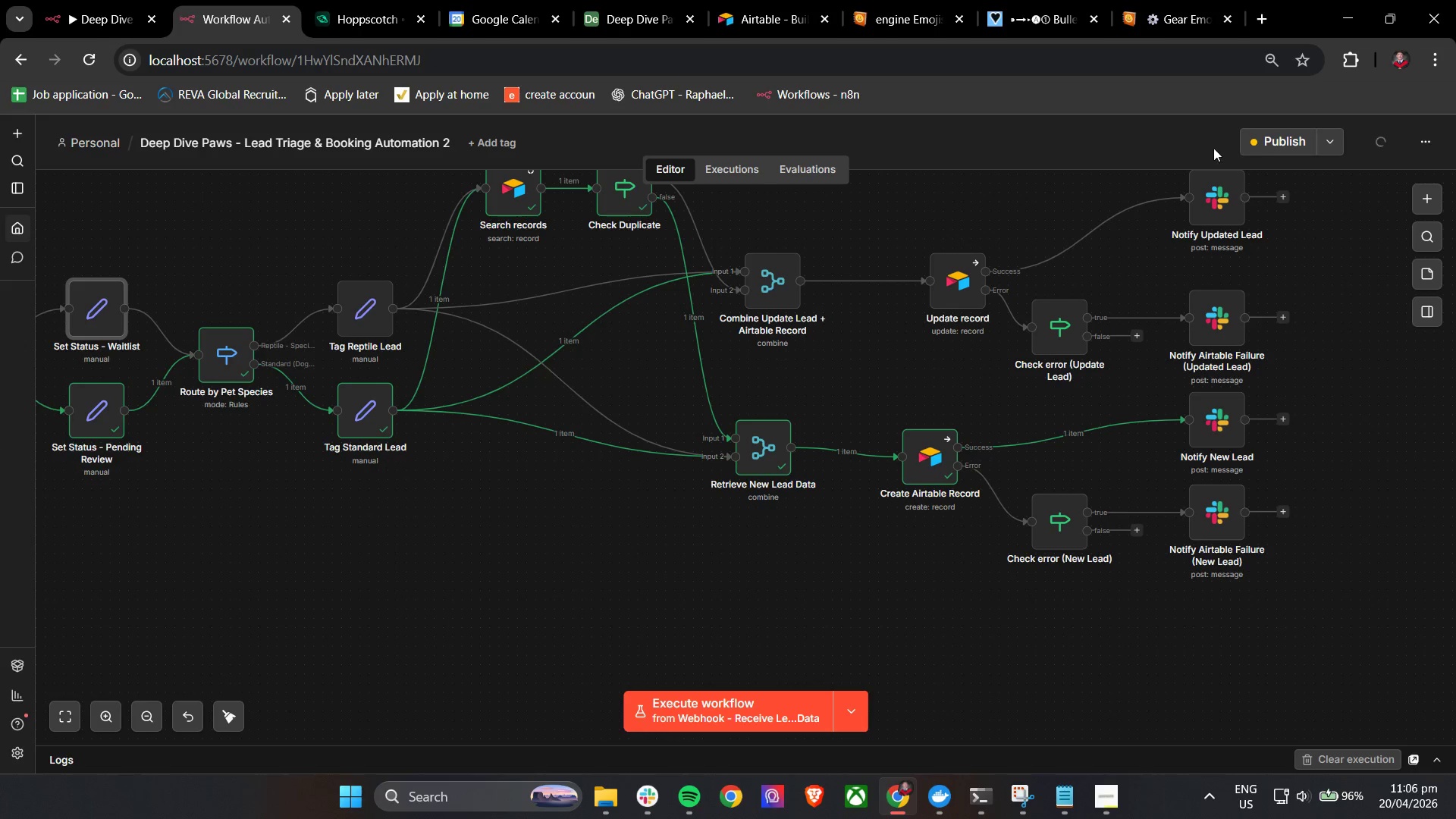 
left_click([1266, 143])
 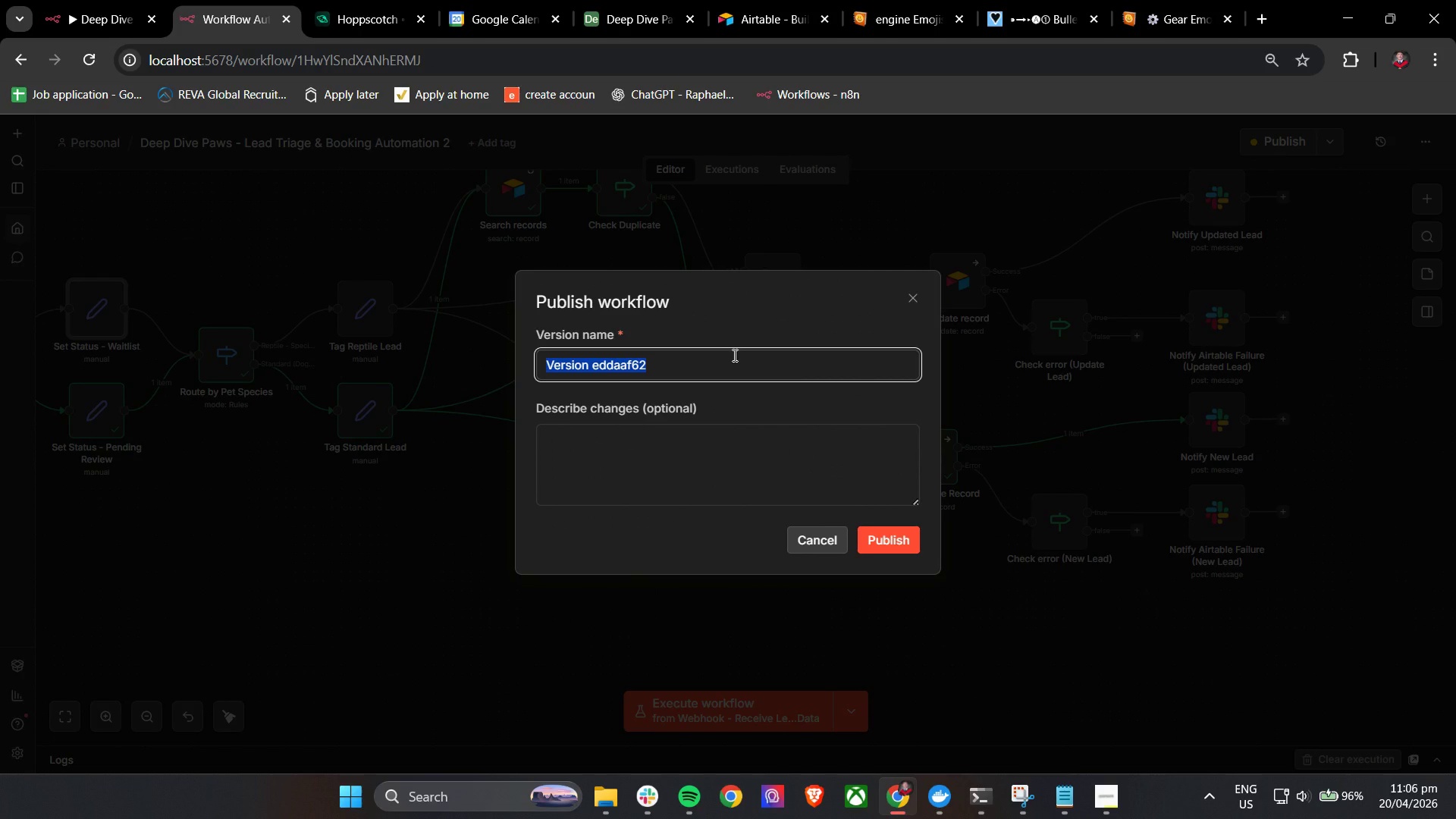 
type(Final)
 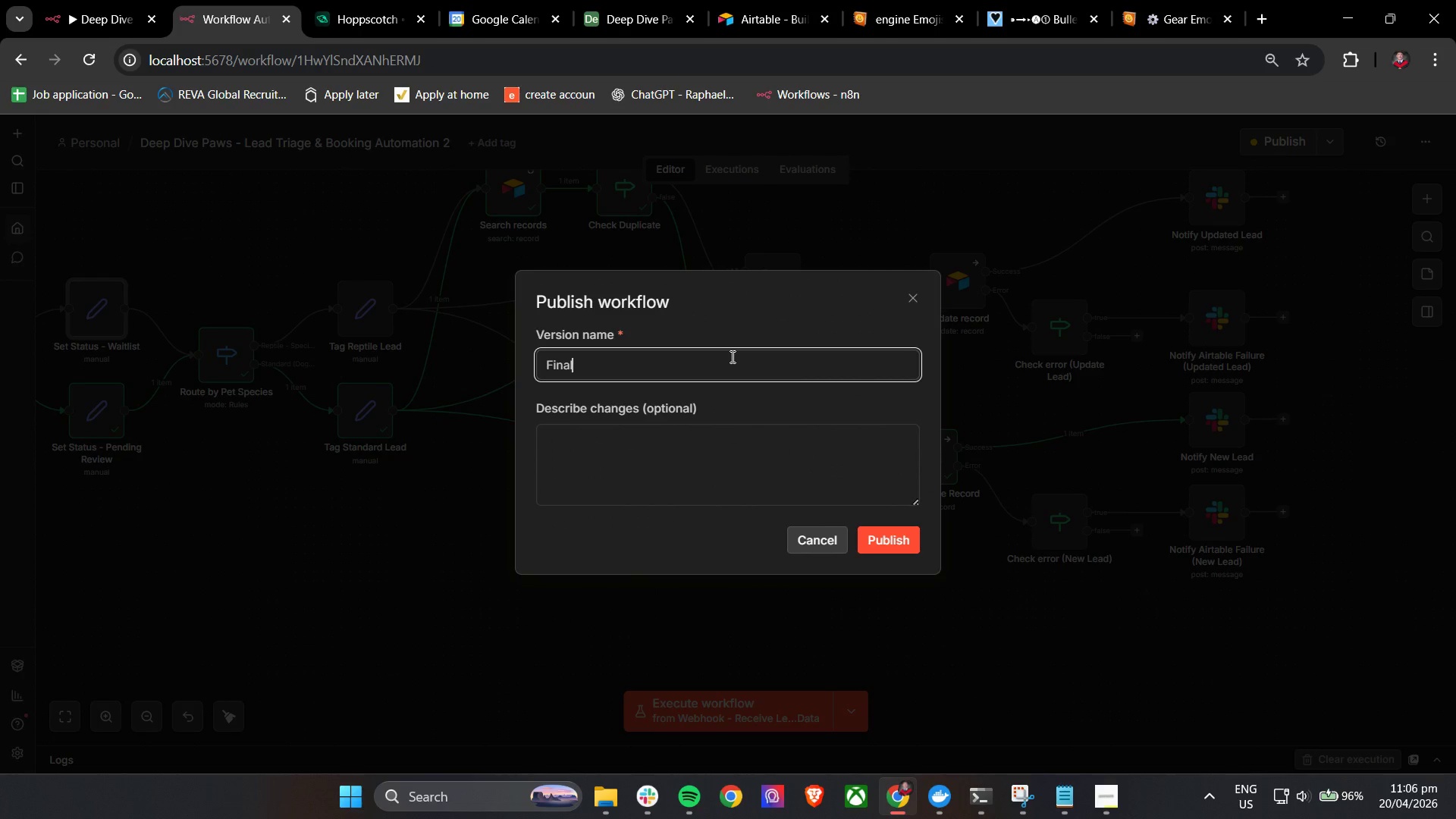 
double_click([731, 356])
 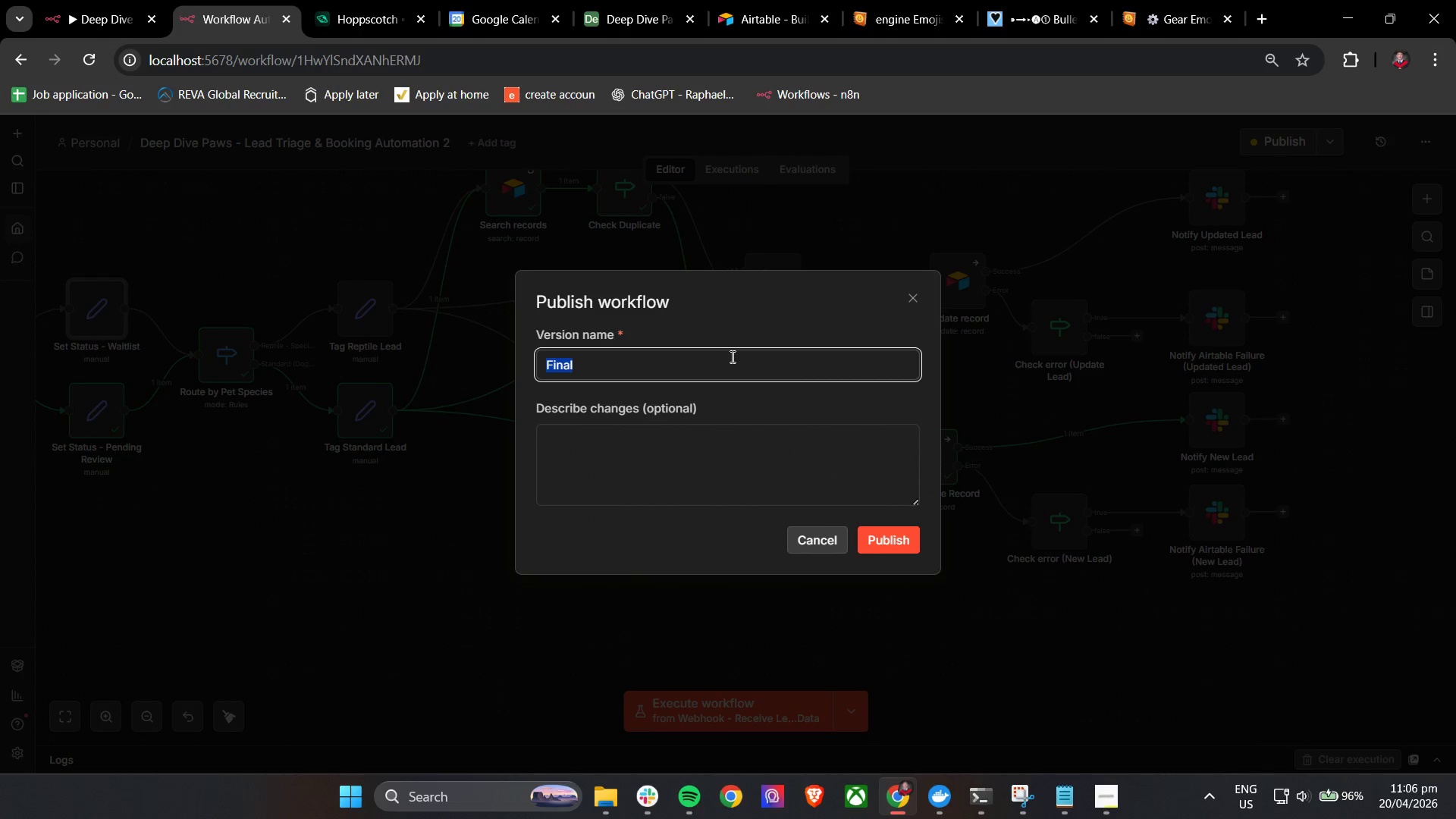 
triple_click([731, 356])
 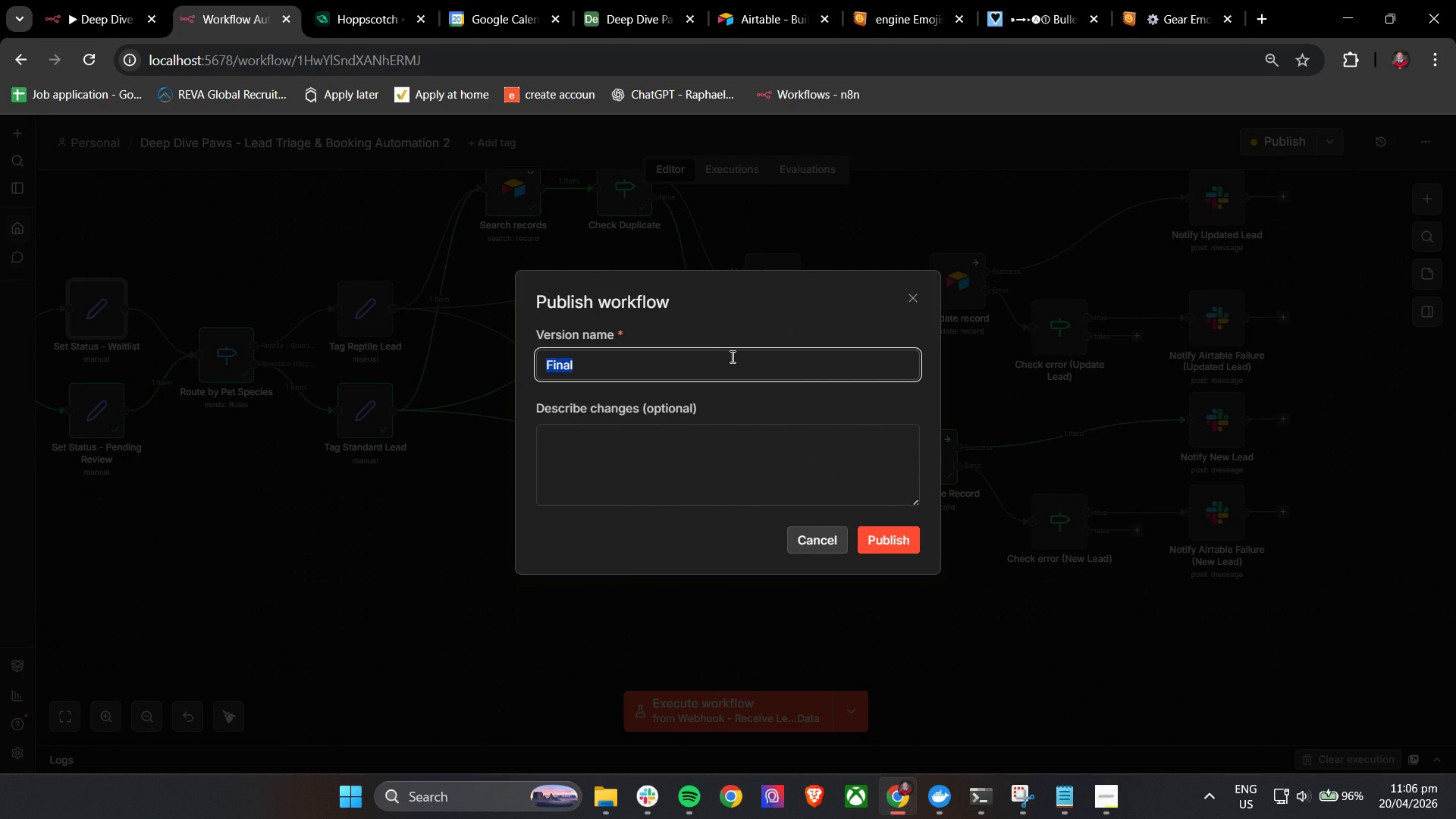 
type(Version FInal)
 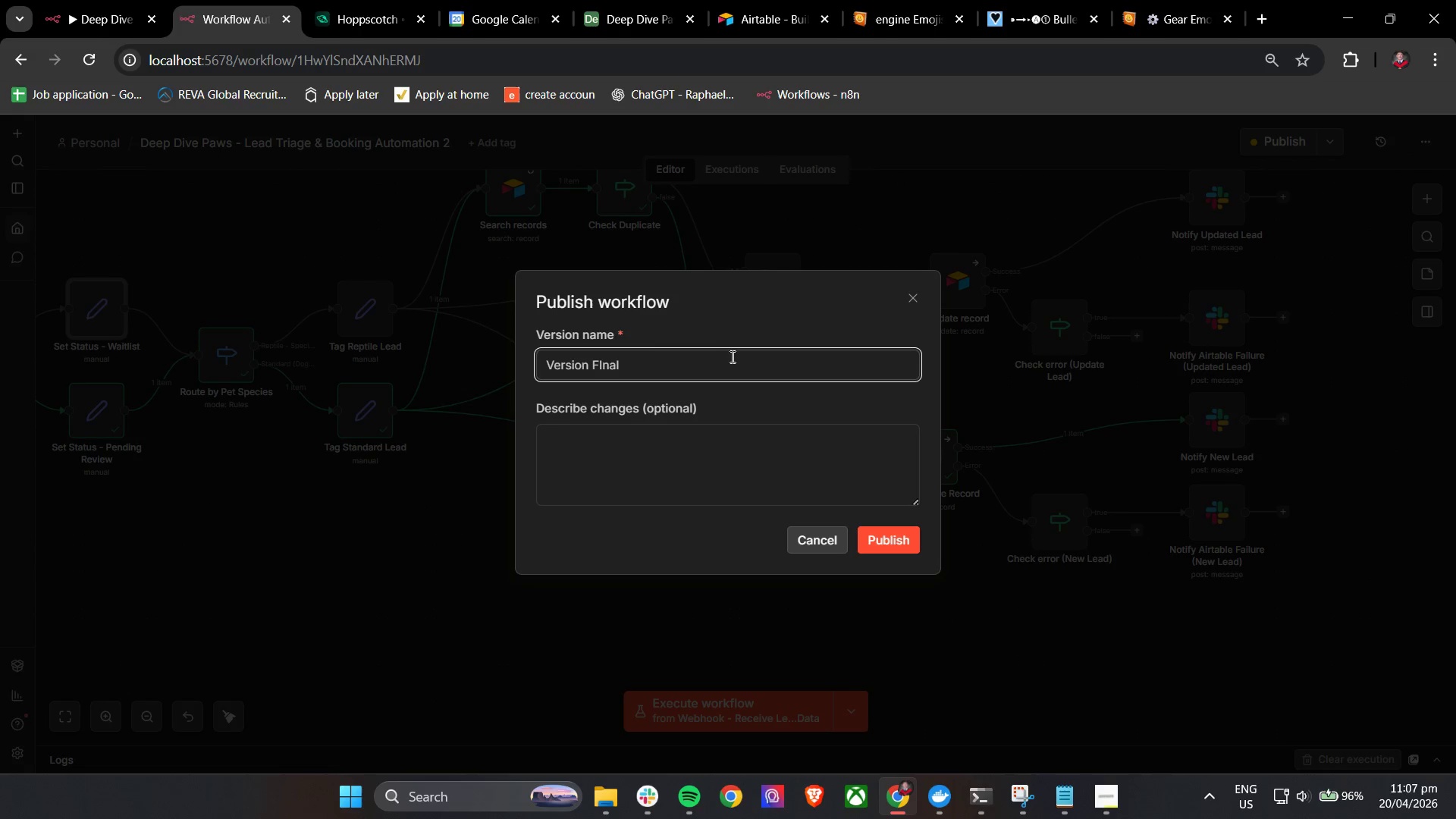 
left_click([888, 542])
 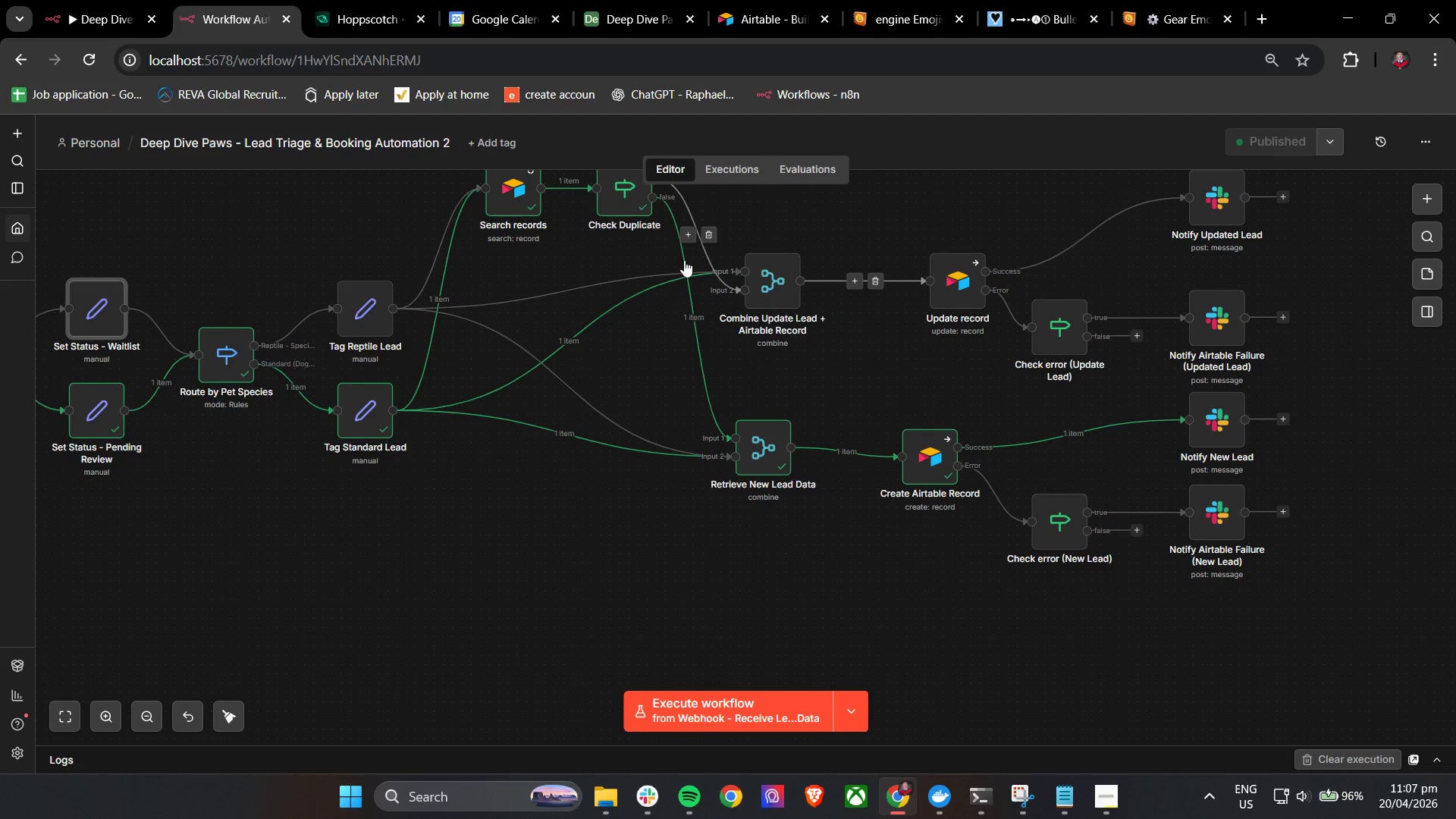 
left_click([362, 0])
 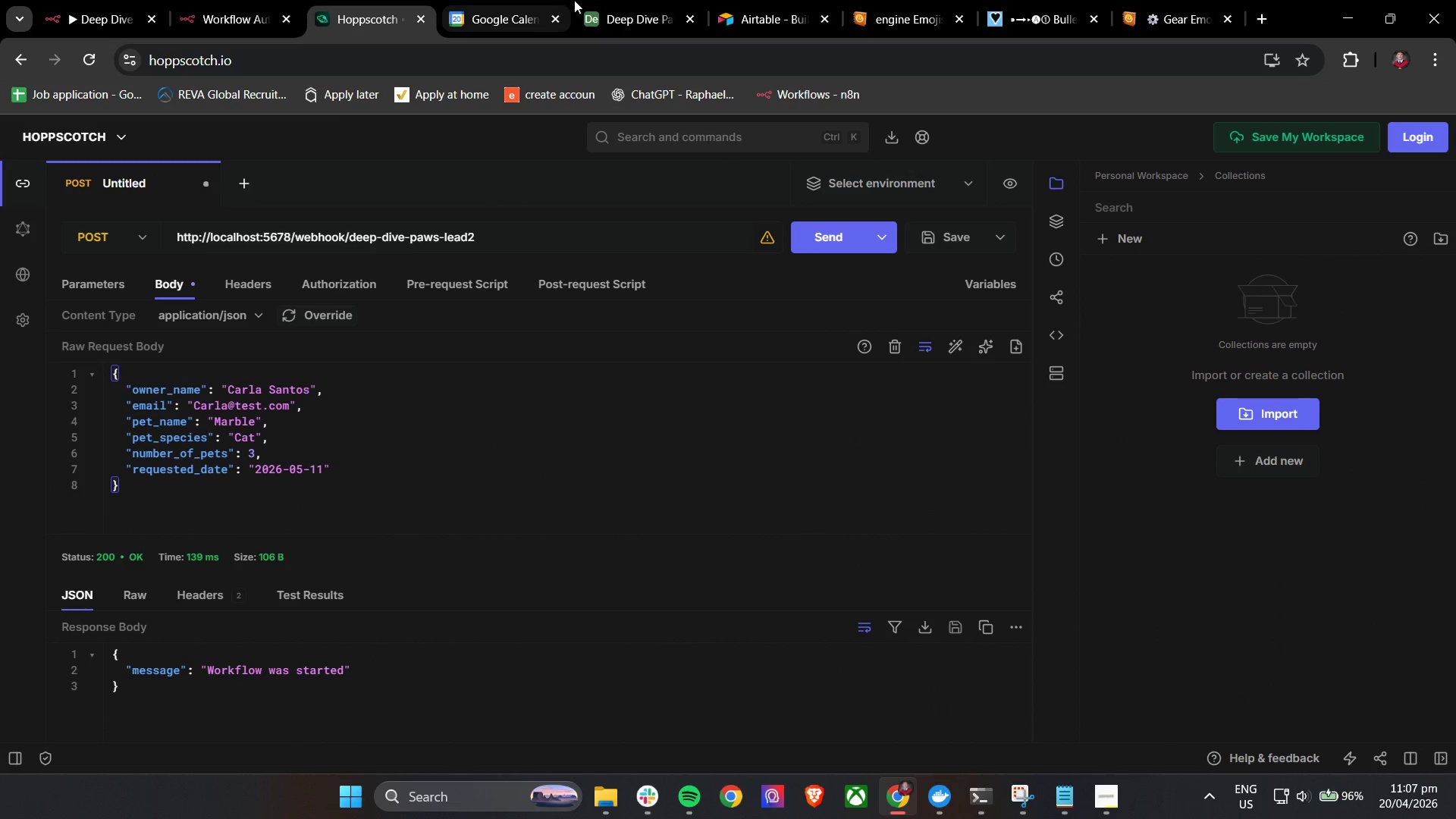 
left_click([494, 0])
 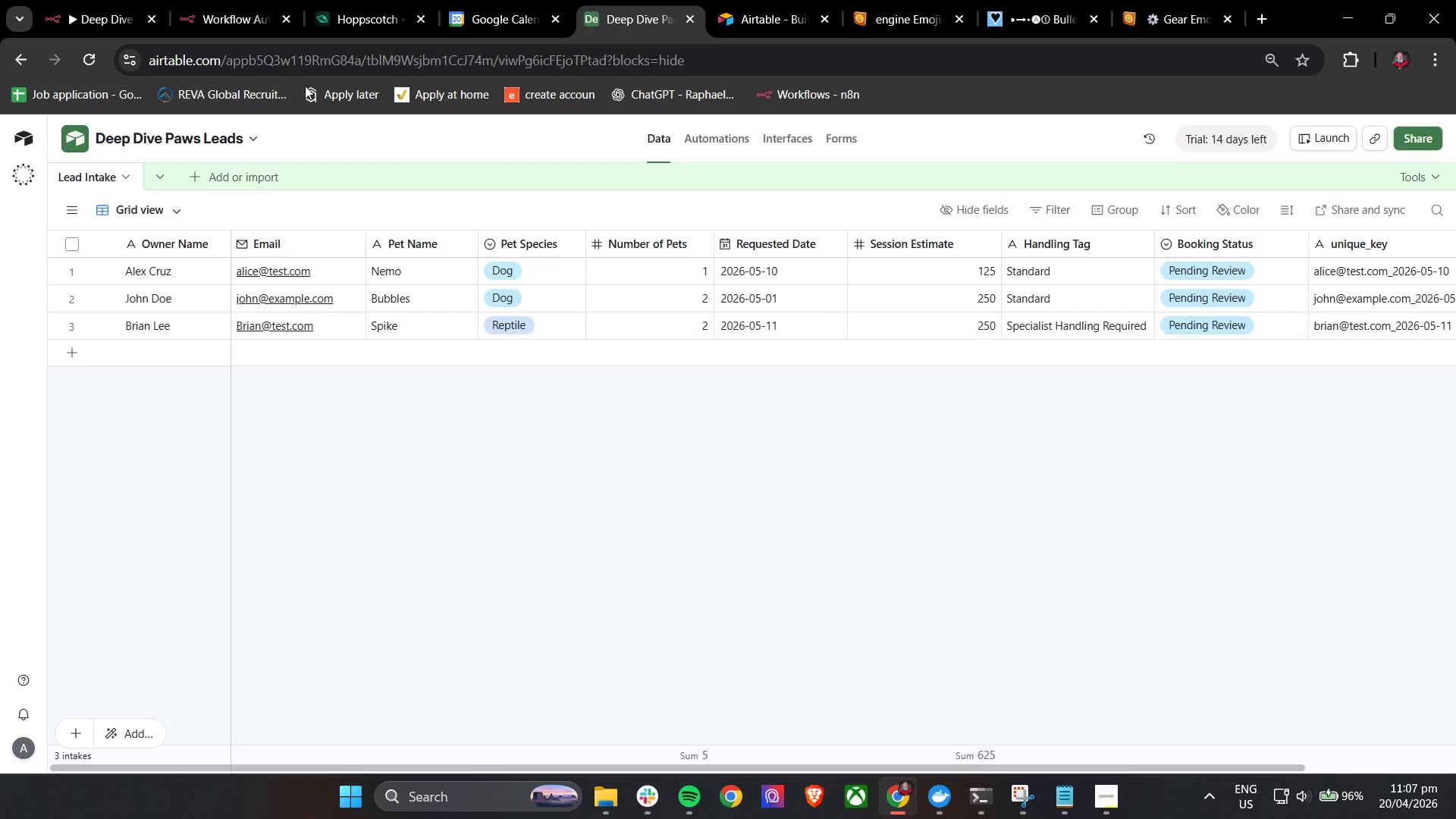 
left_click([354, 0])
 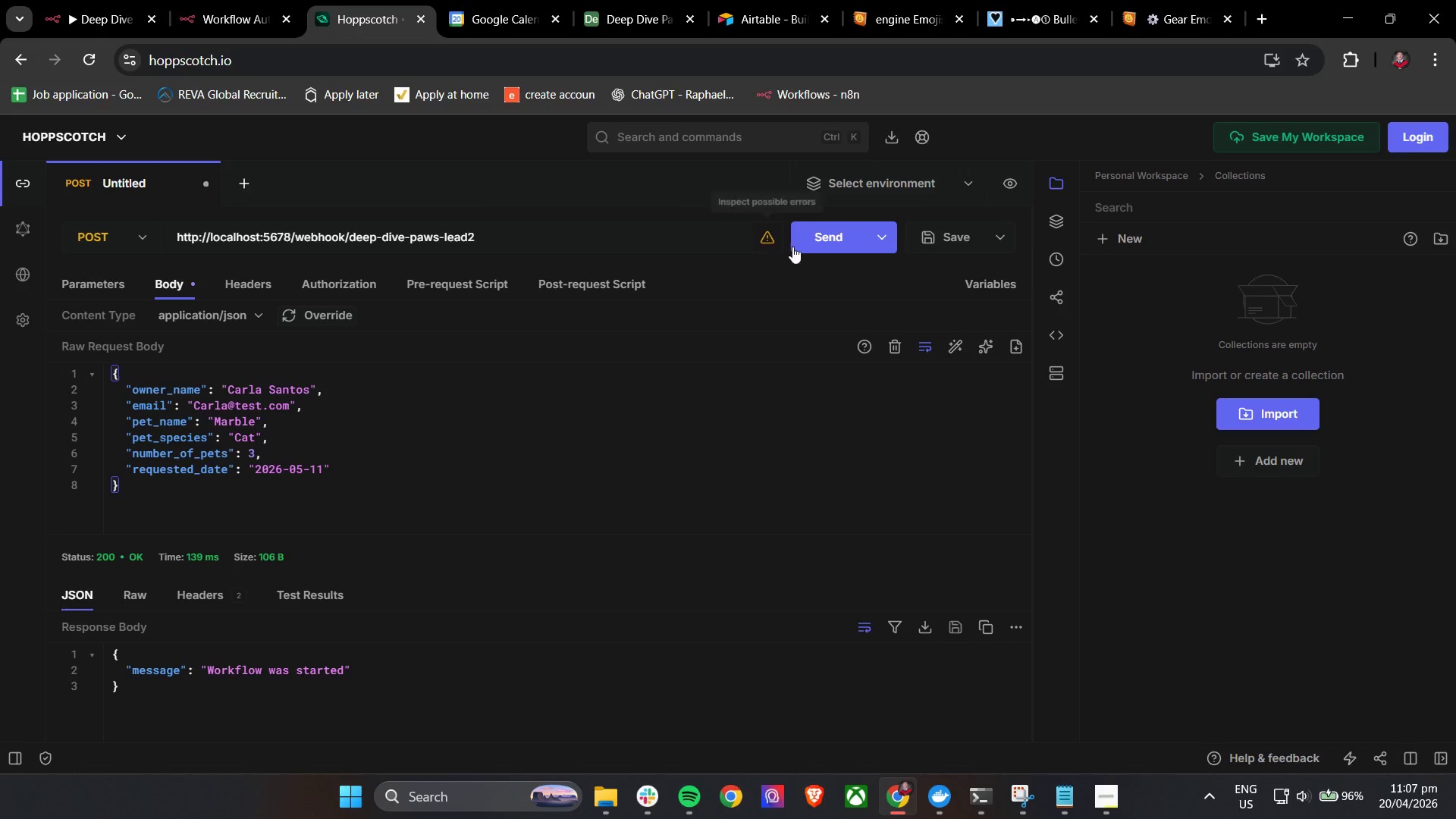 
left_click([819, 241])
 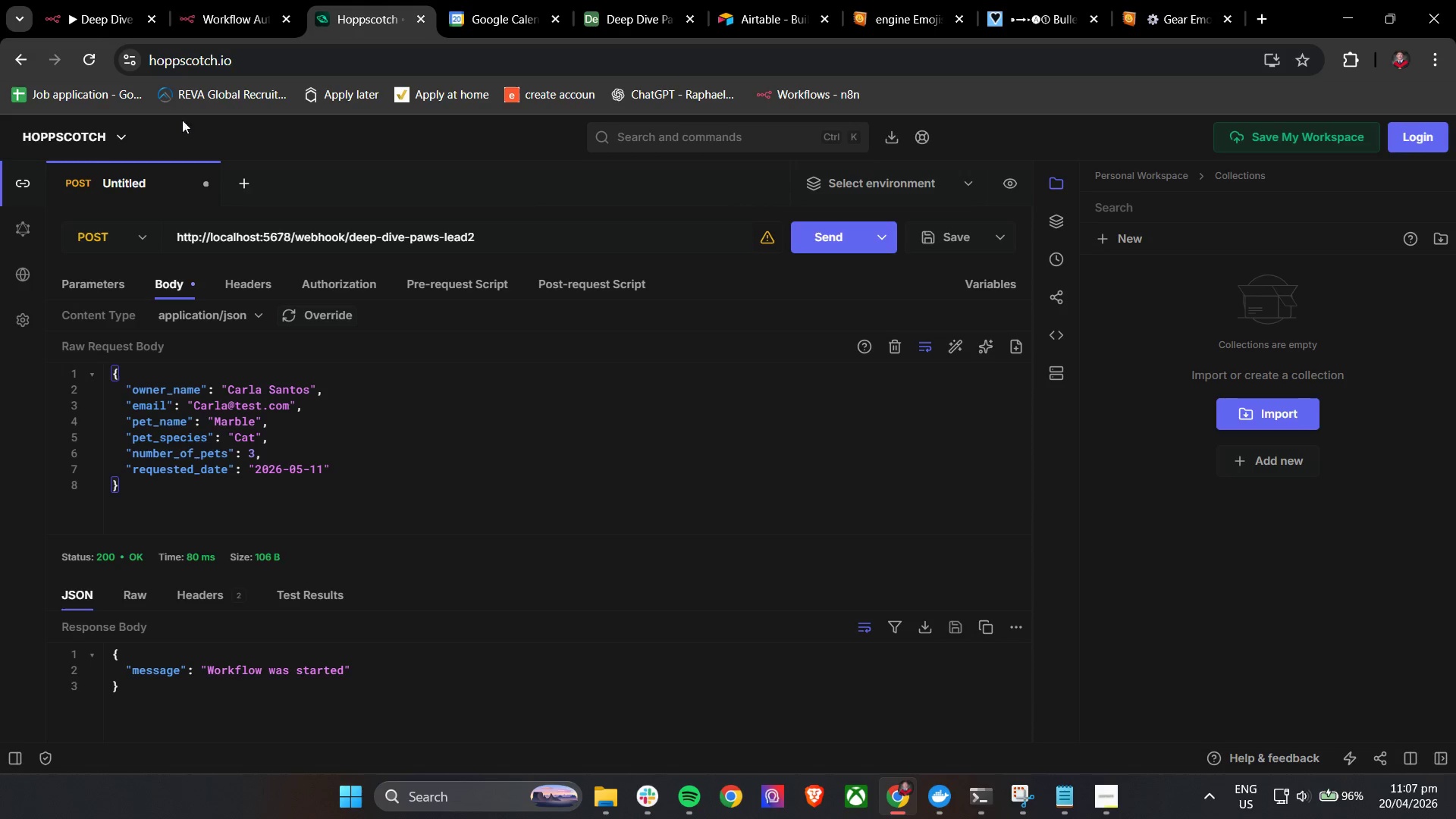 
left_click([177, 0])
 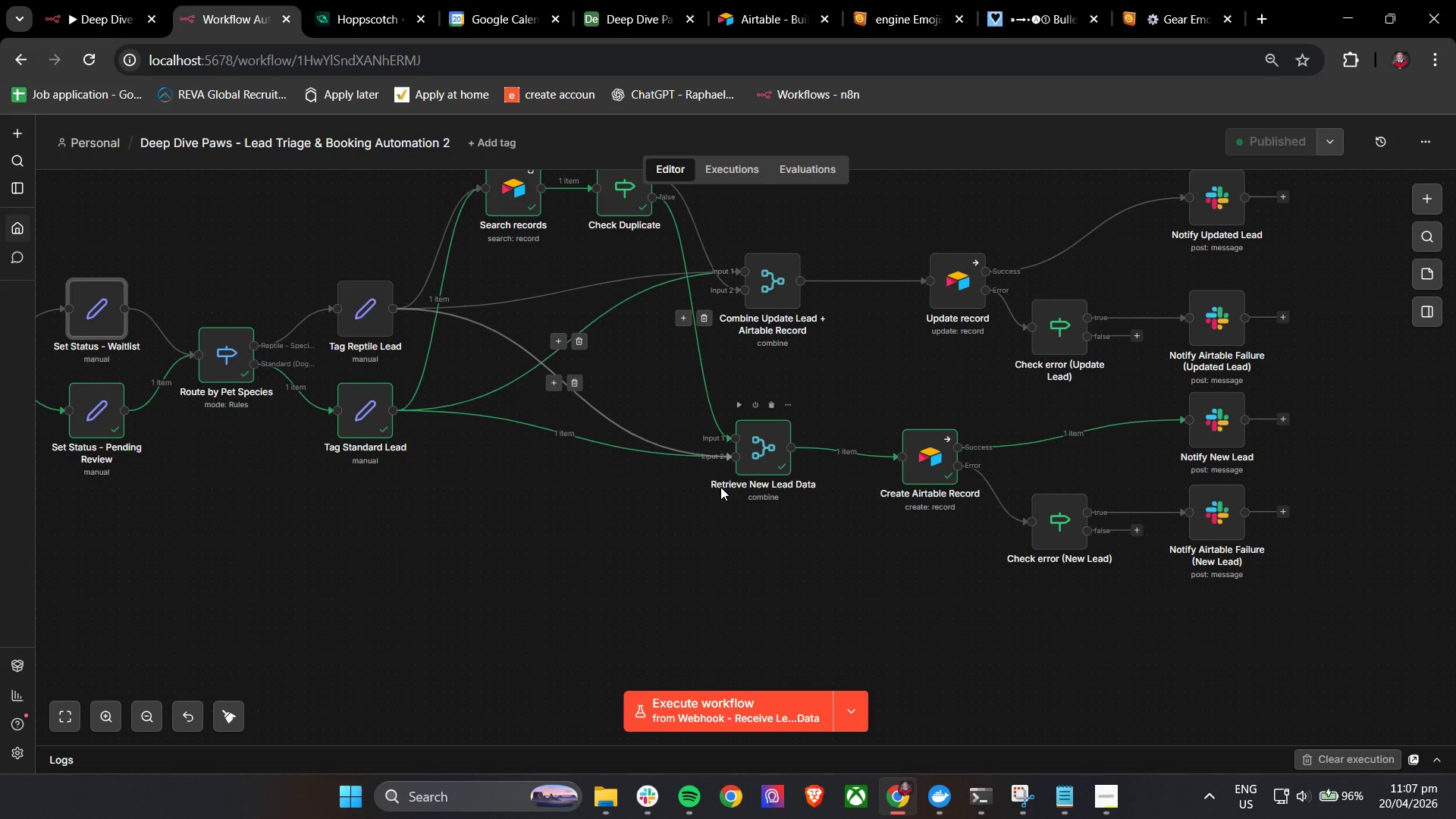 
hold_key(key=ControlLeft, duration=0.39)
 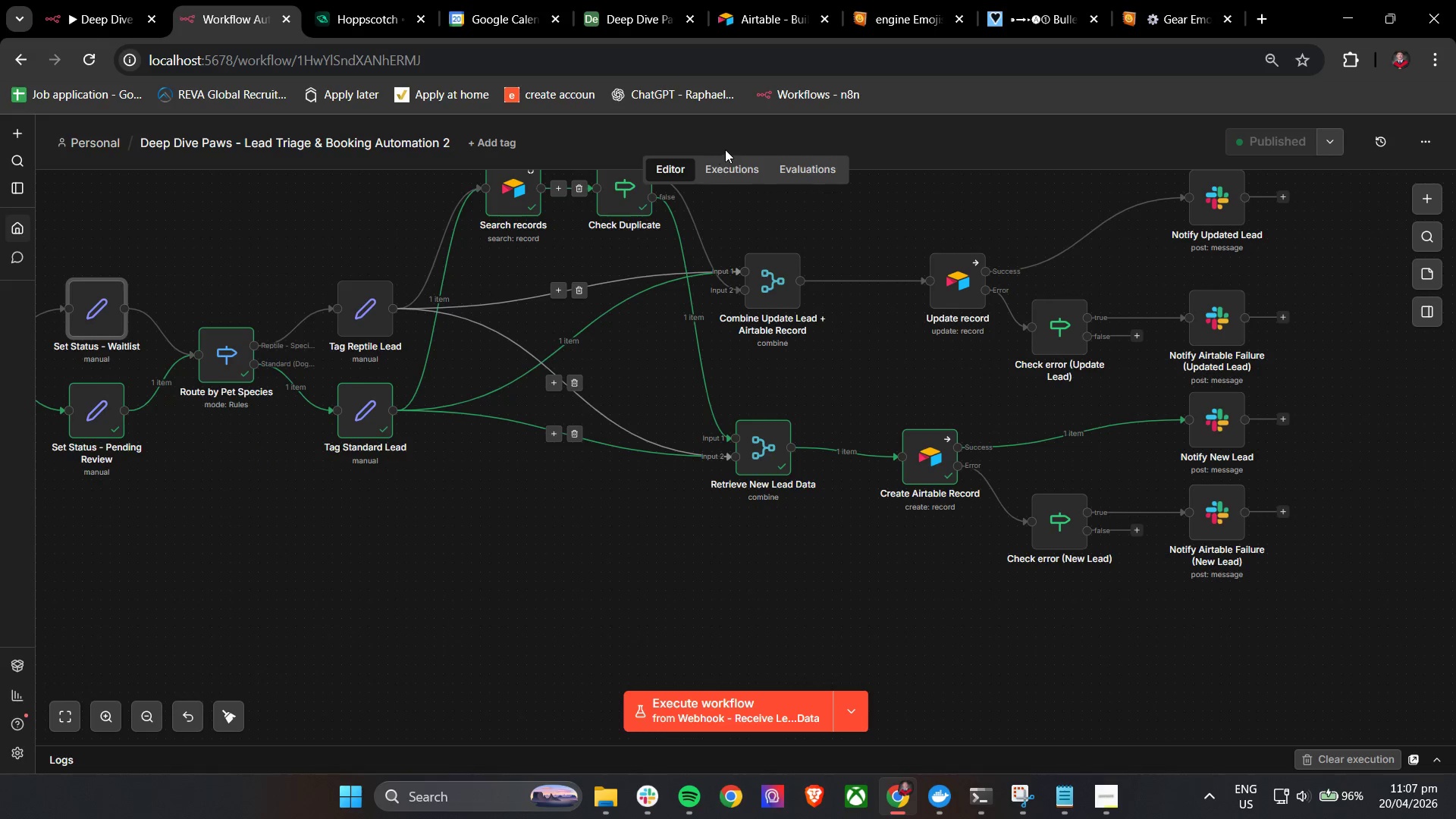 
left_click([731, 165])
 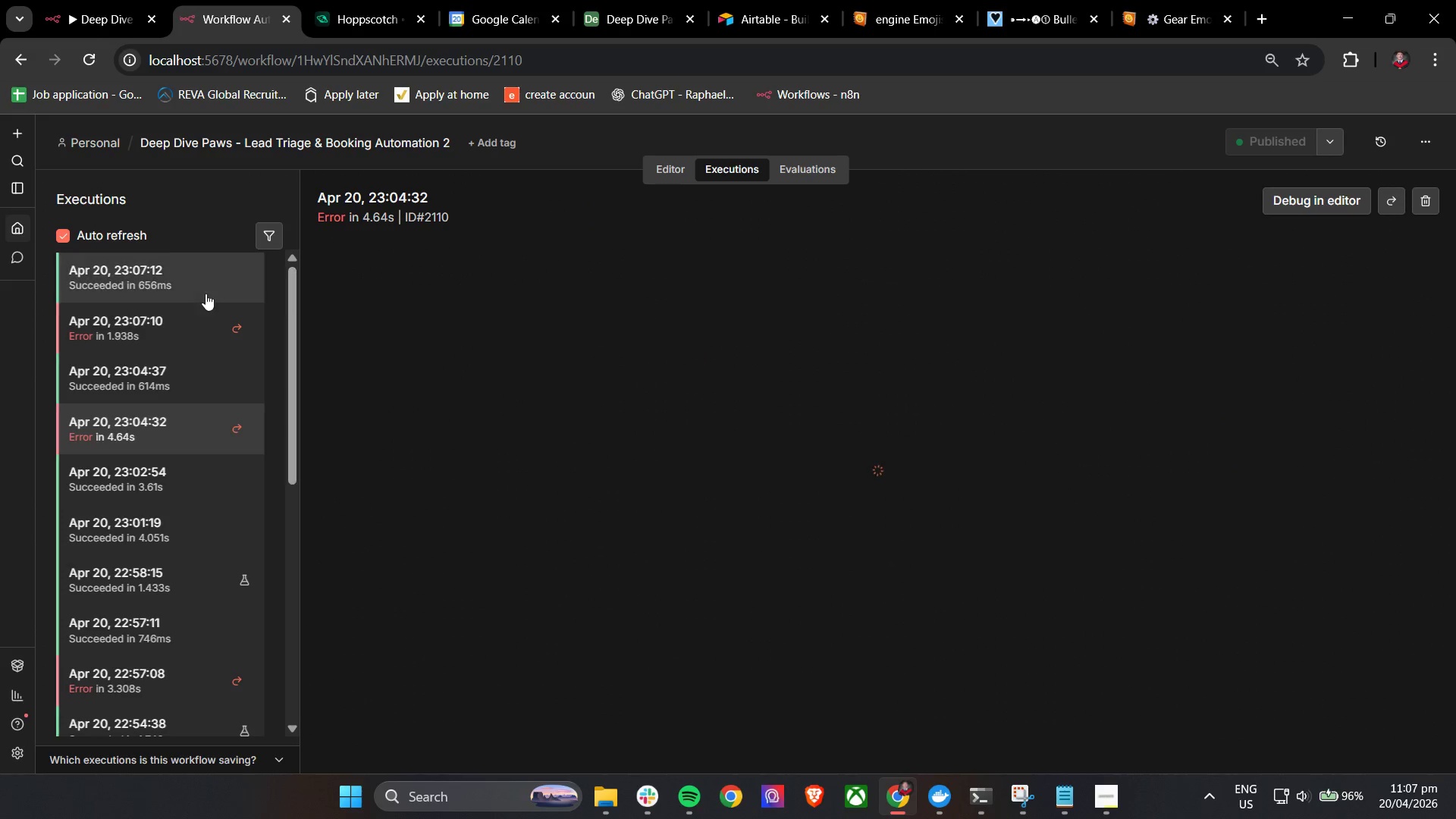 
left_click([220, 270])
 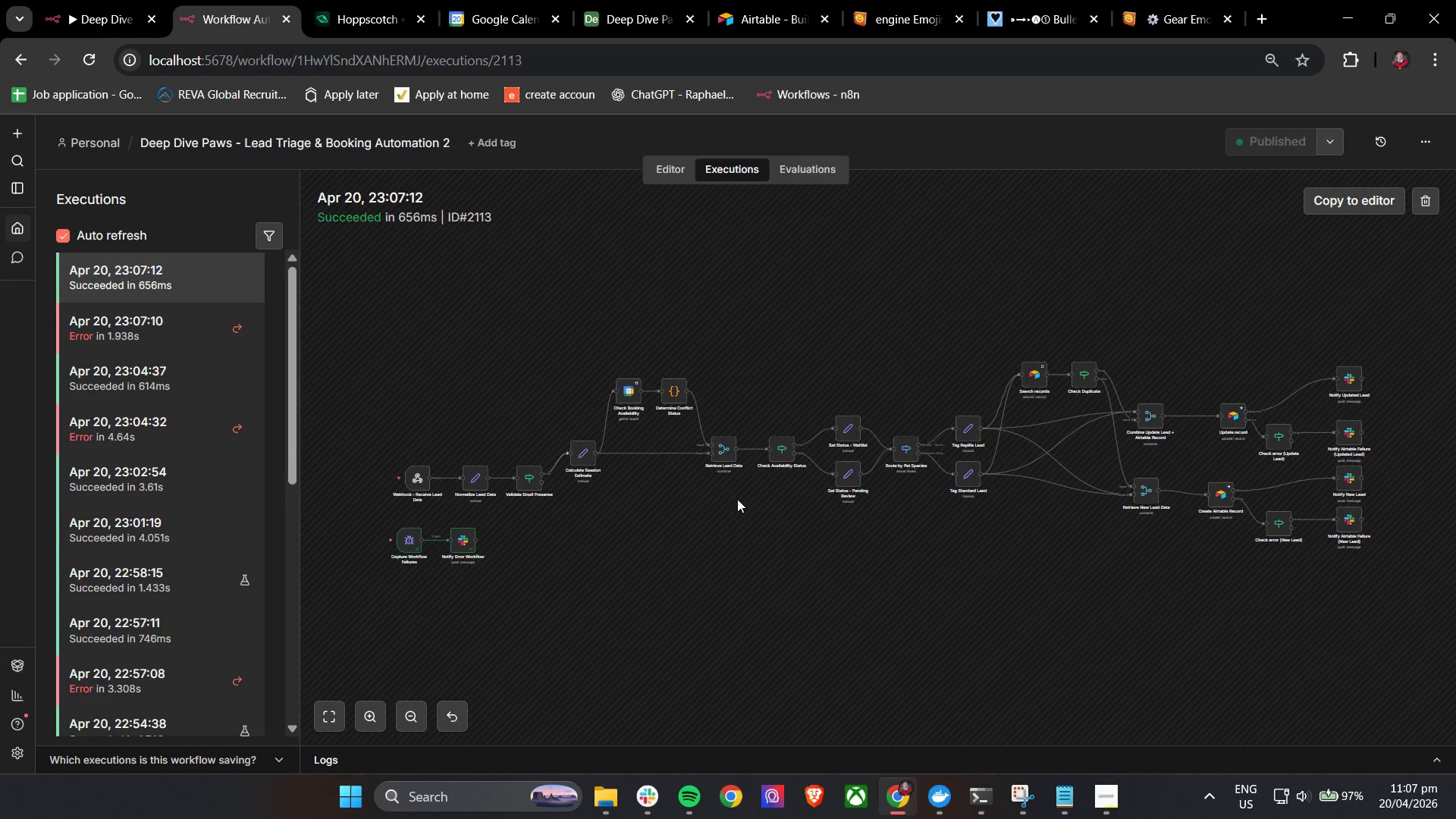 
wait(6.0)
 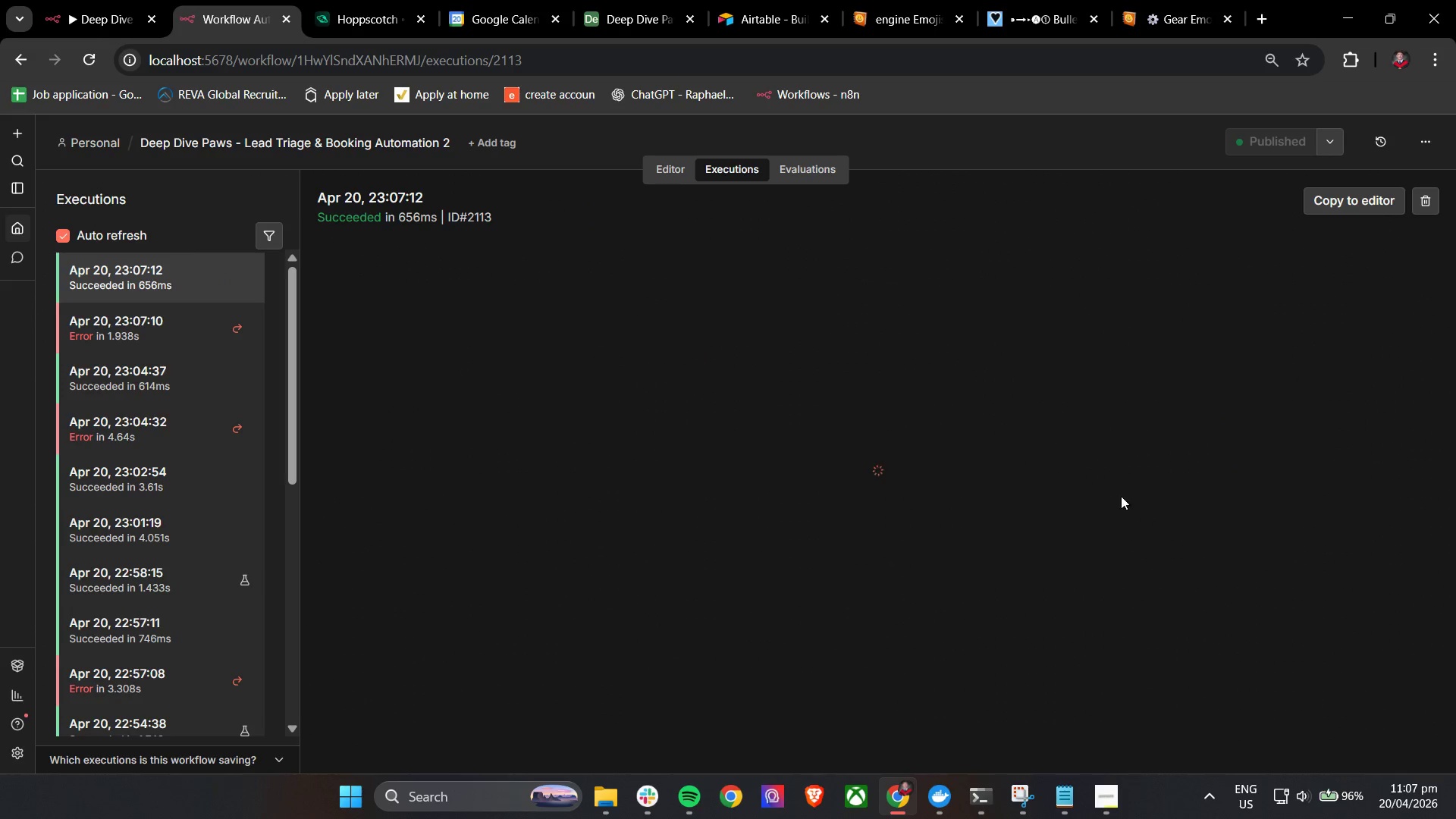 
left_click([127, 322])
 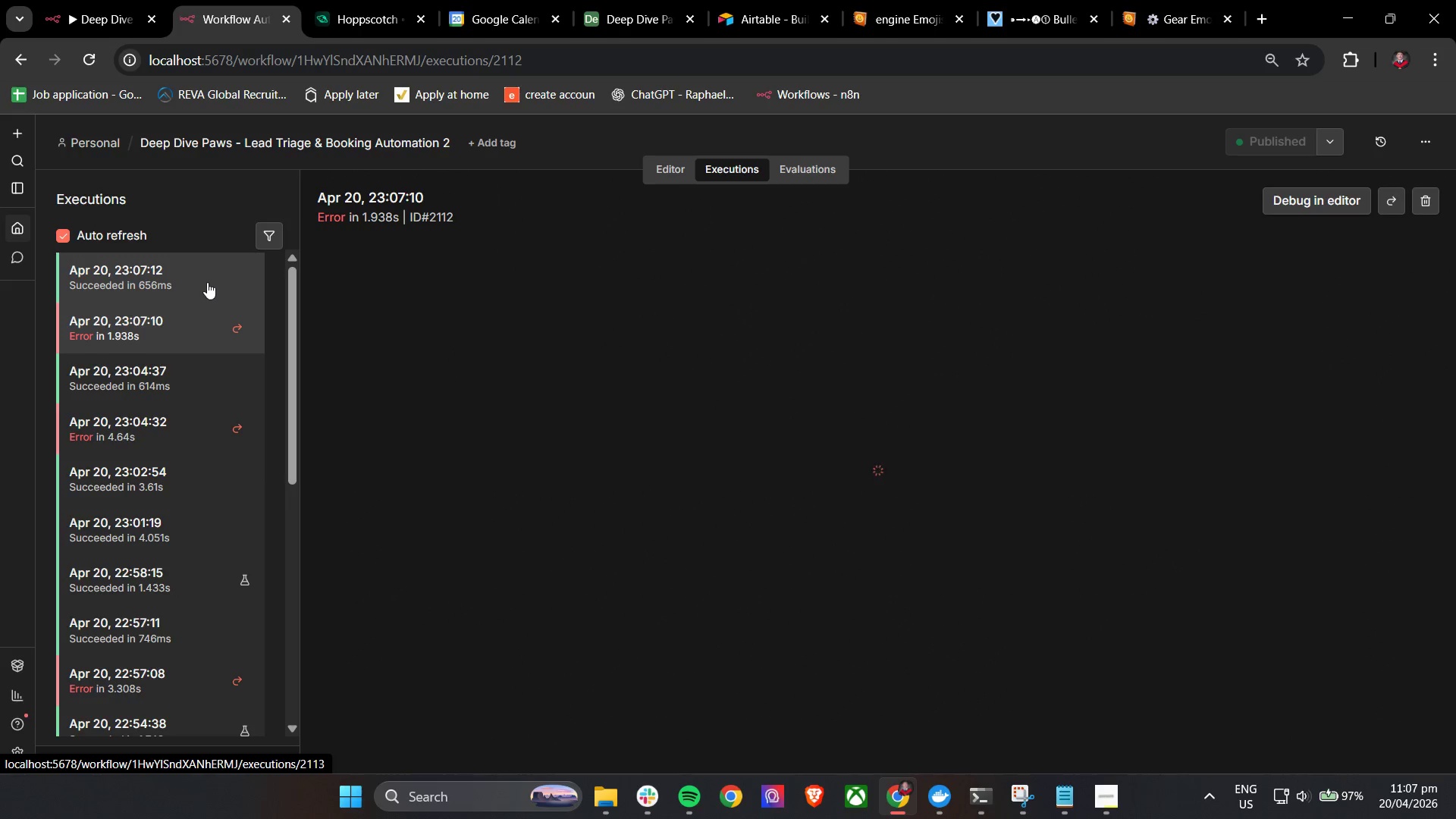 
left_click([207, 282])
 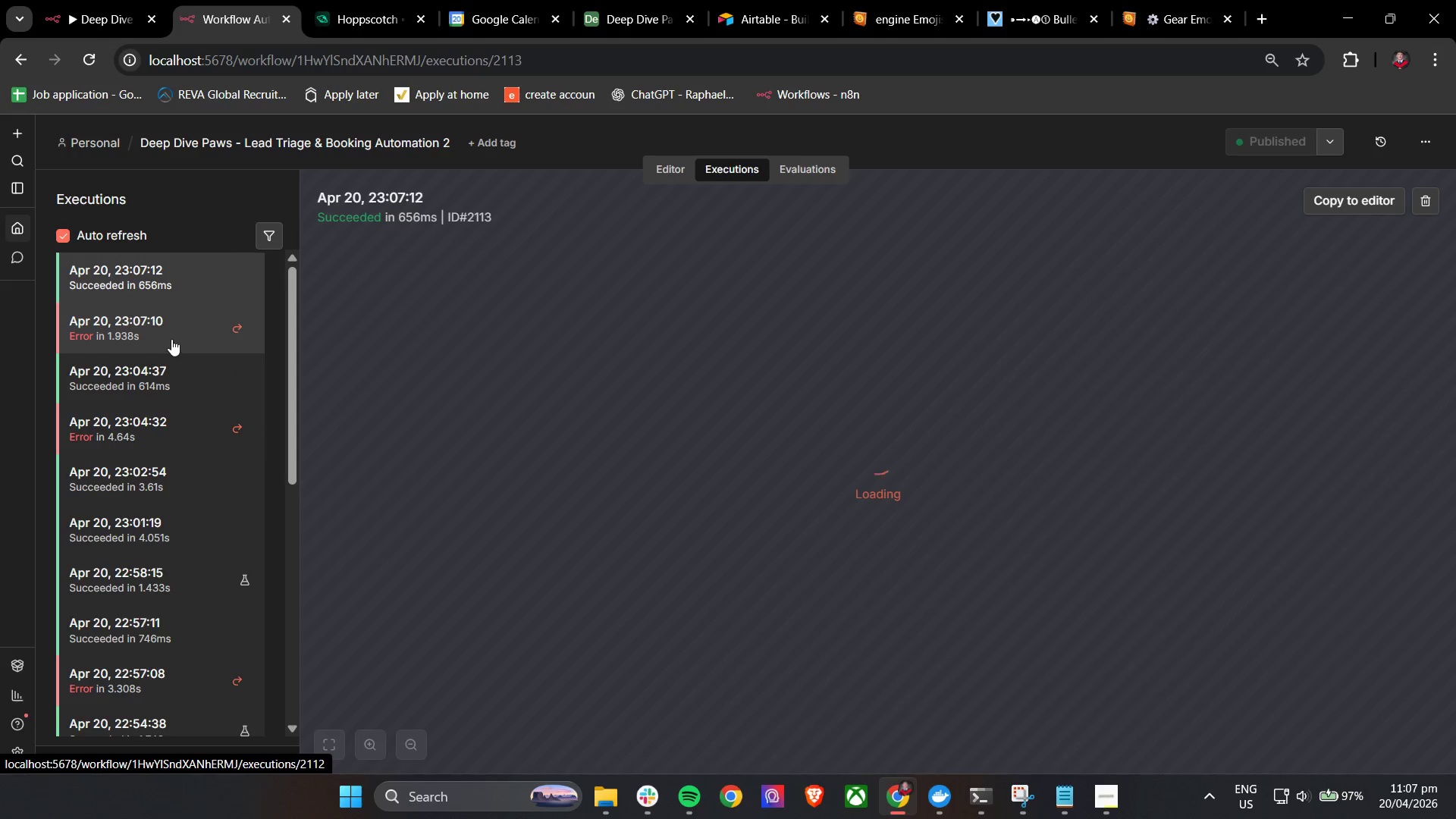 
left_click([174, 331])
 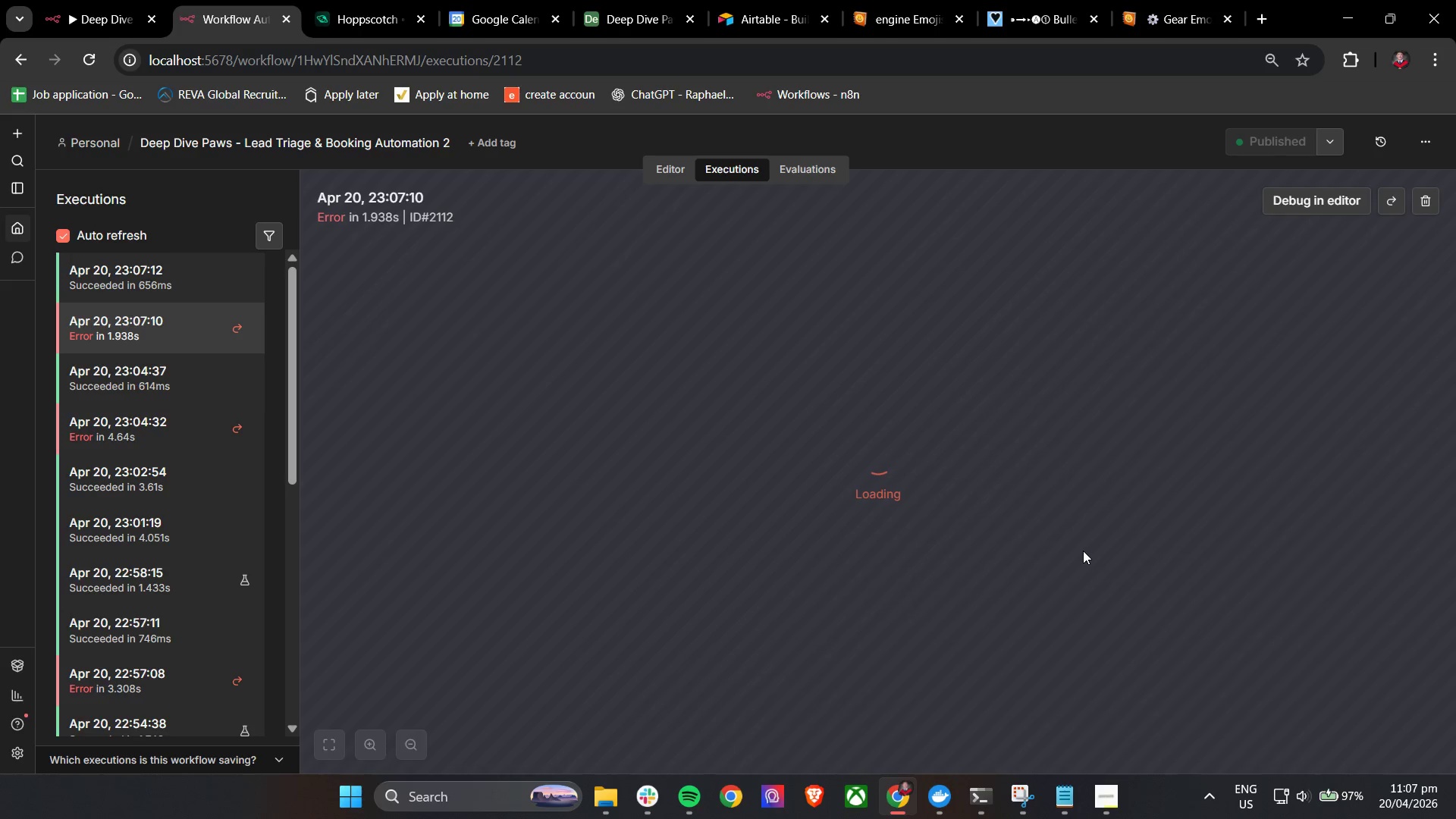 
hold_key(key=ControlLeft, duration=1.11)
left_click_drag(start_coordinate=[1181, 550], to_coordinate=[967, 538])
 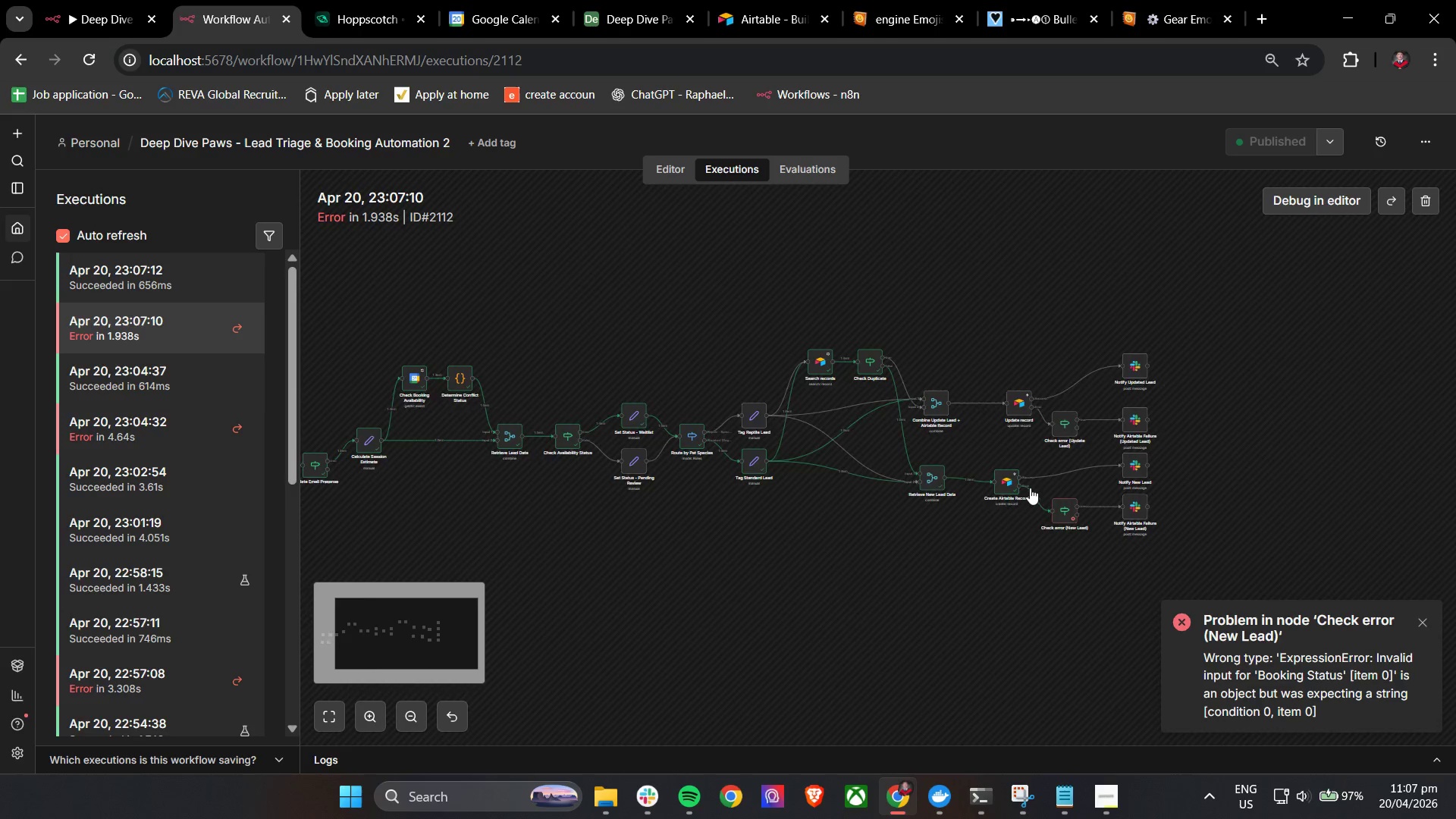 
left_click([986, 473])
 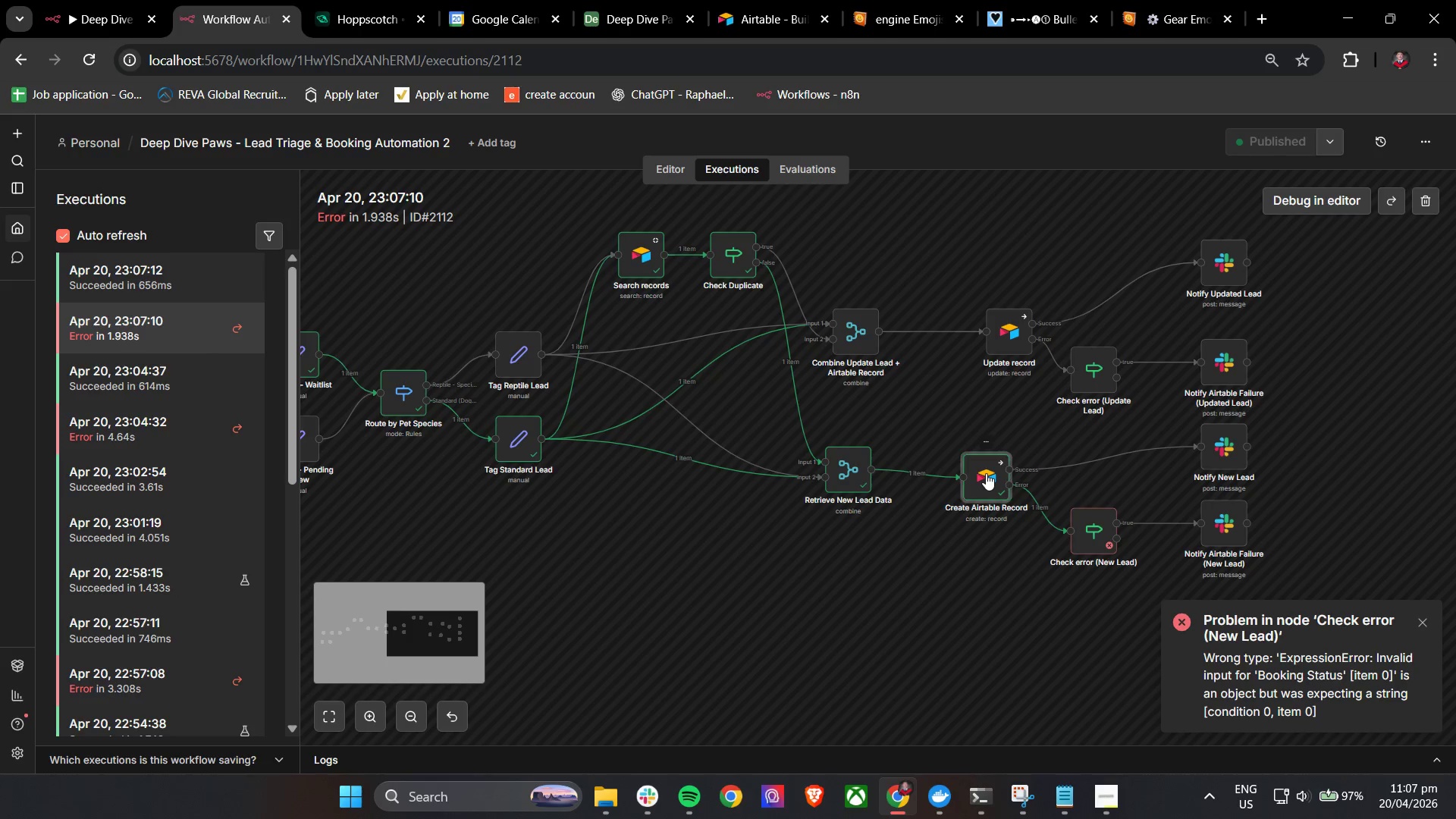 
scroll: coordinate [1031, 488], scroll_direction: up, amount: 4.0
 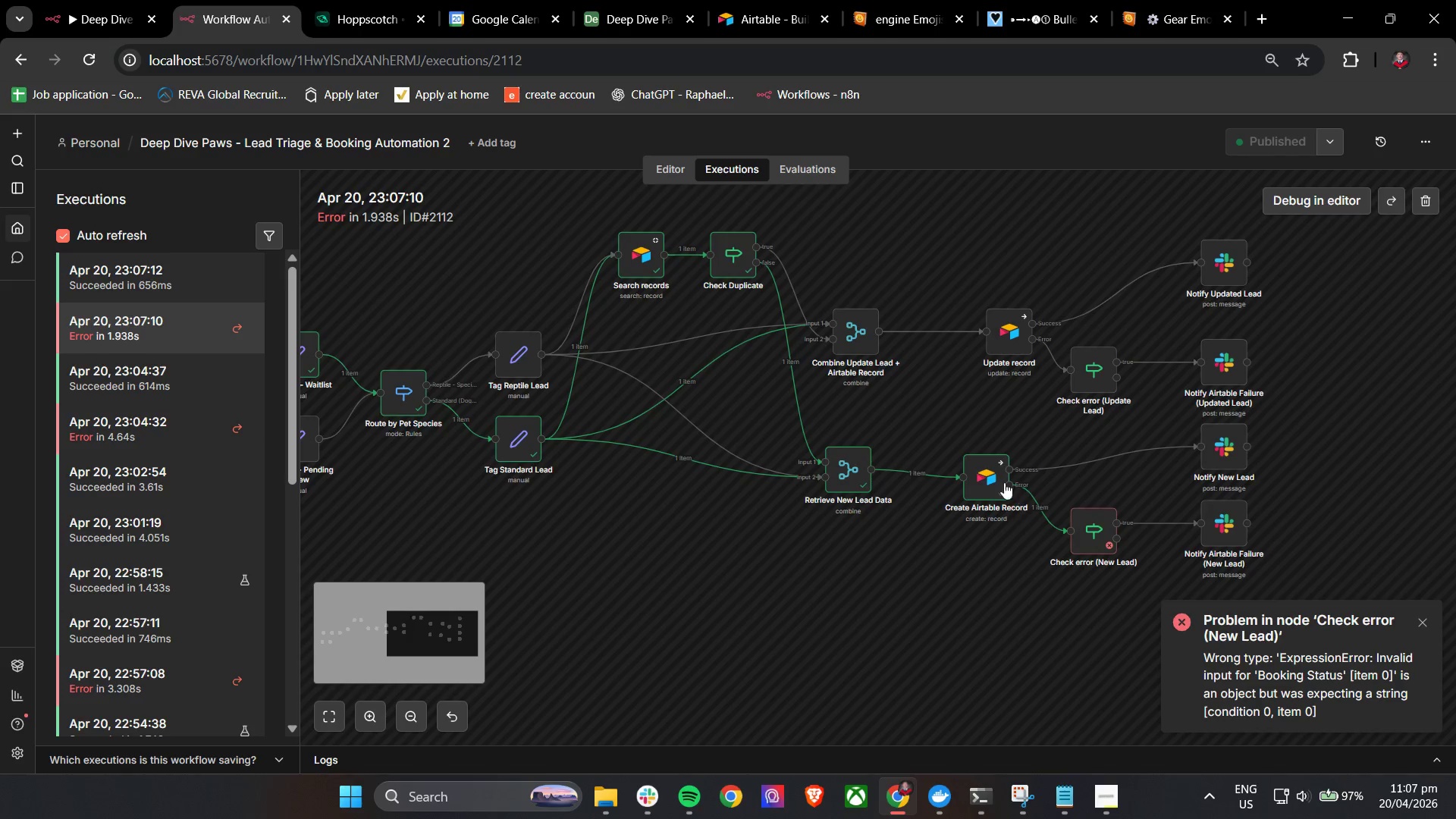 
double_click([986, 473])
 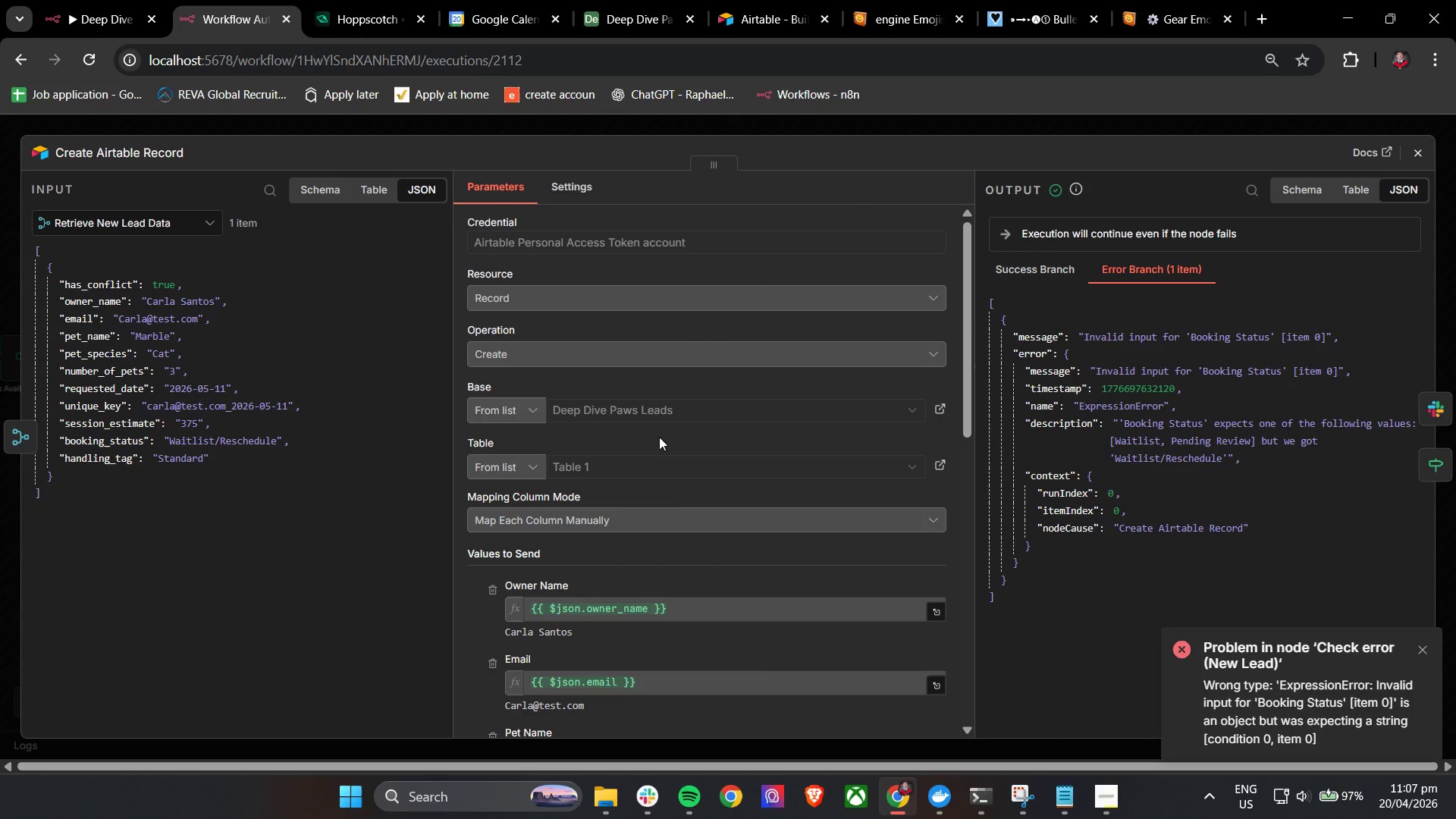 
scroll: coordinate [695, 463], scroll_direction: down, amount: 9.0
 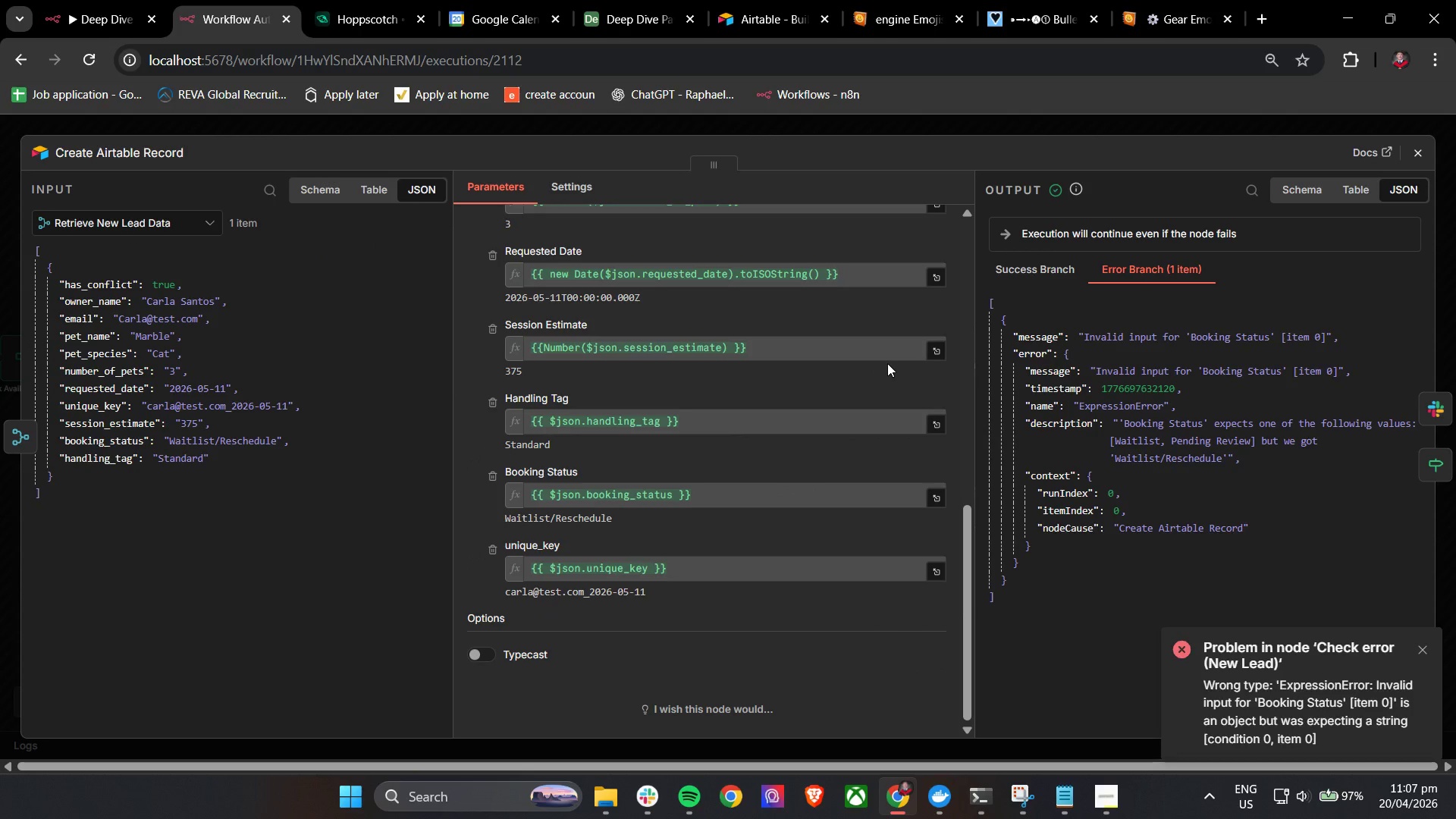 
left_click([1410, 150])
 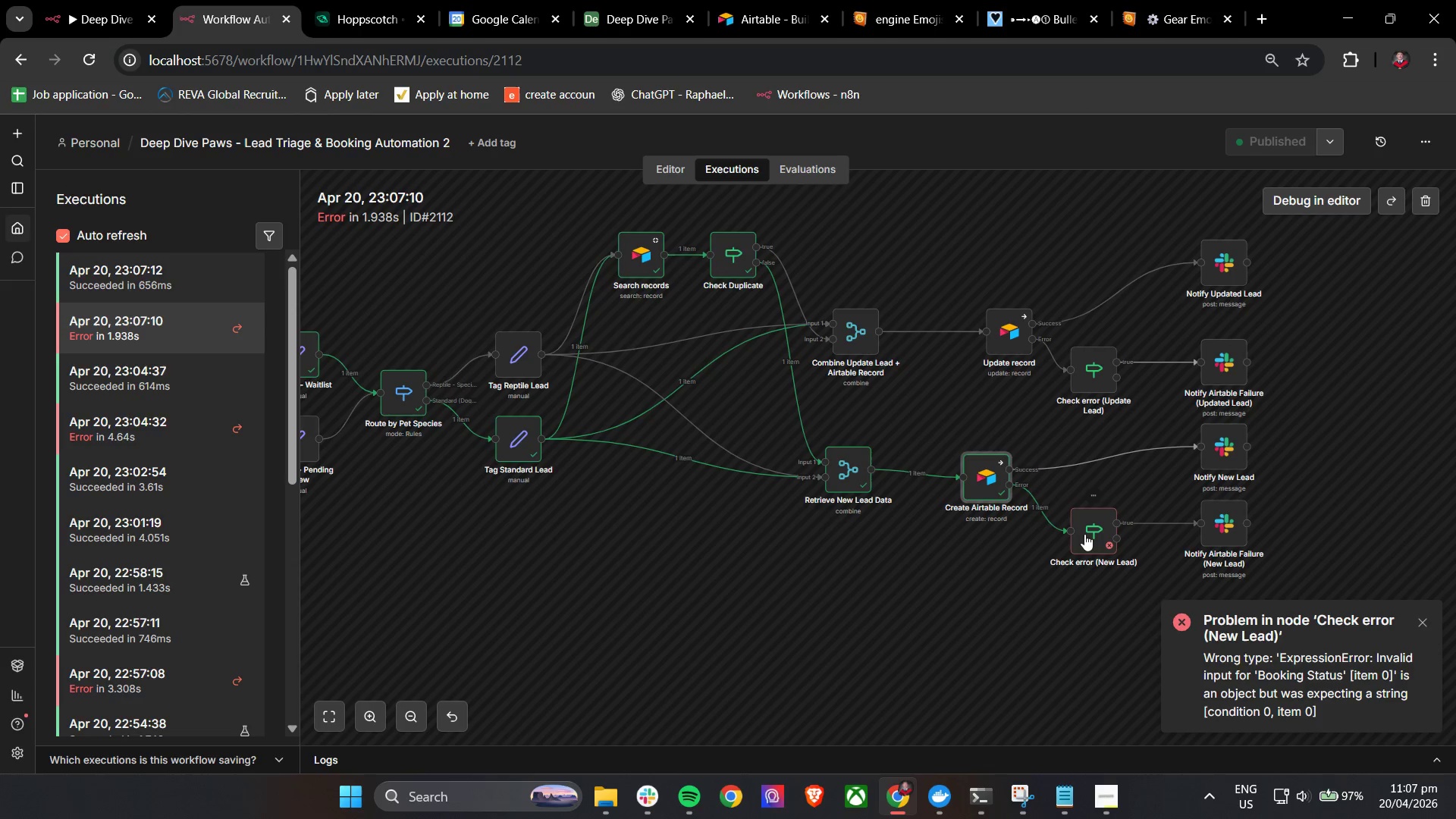 
double_click([1088, 535])
 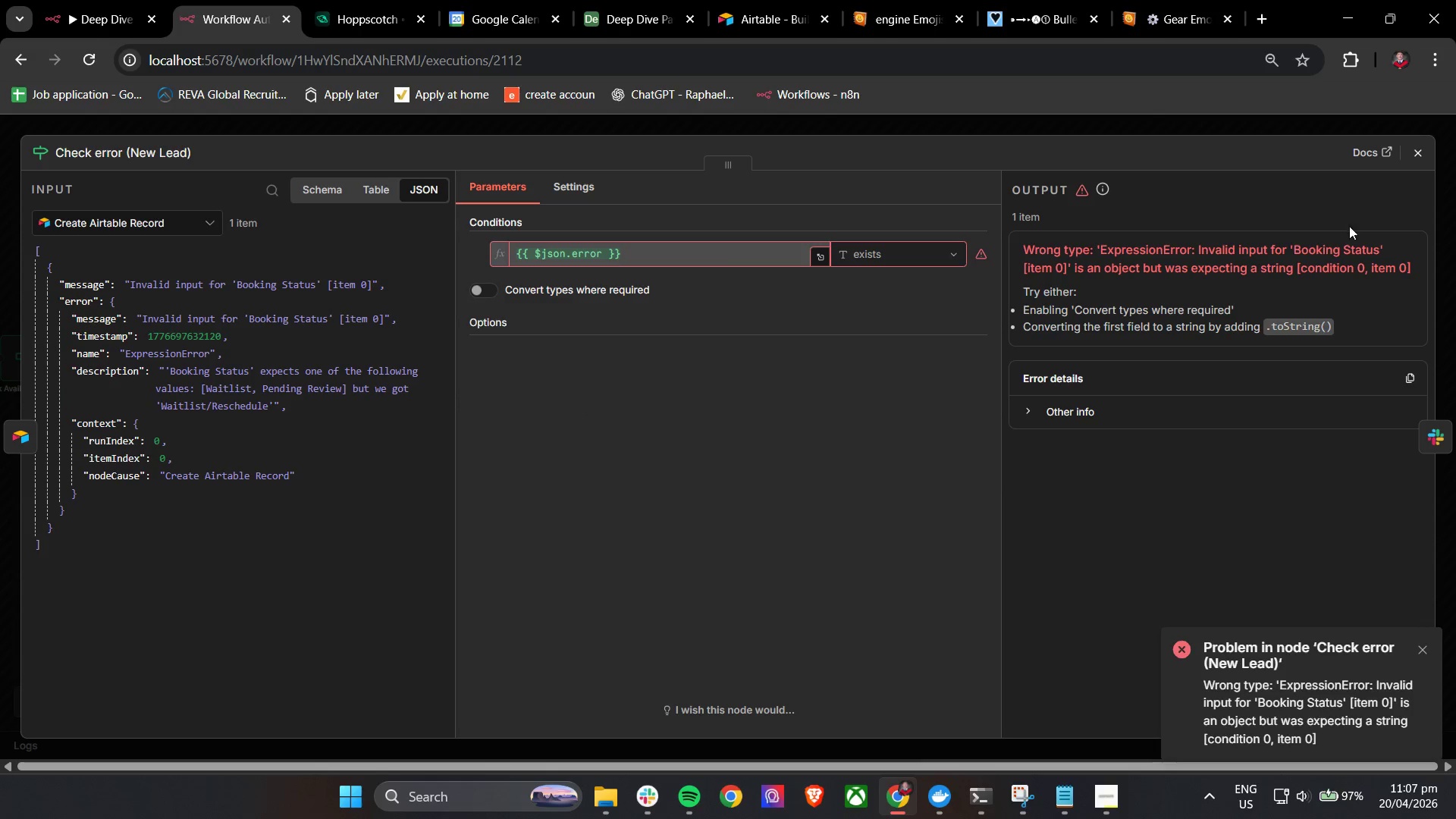 
wait(5.2)
 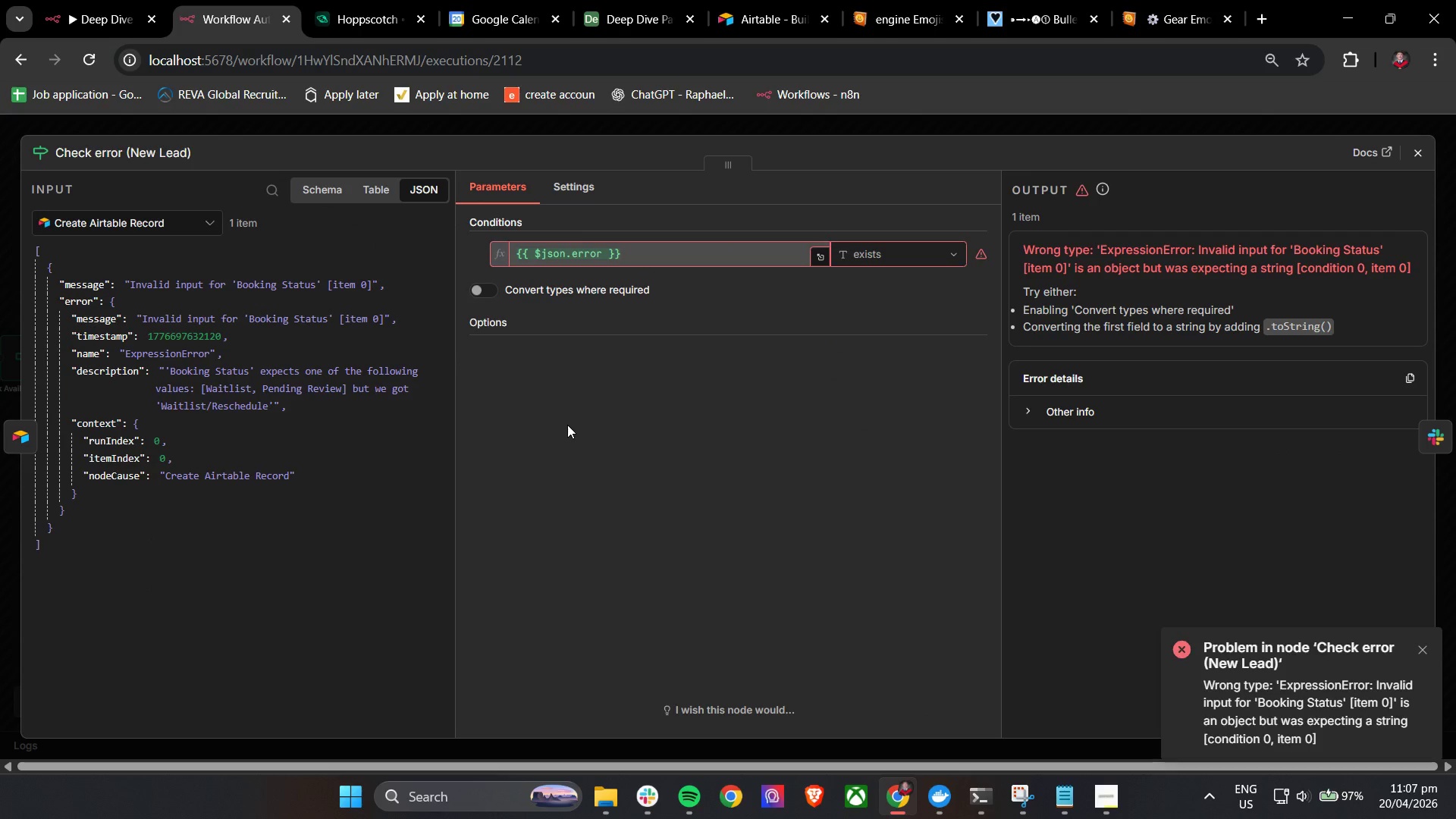 
left_click([1426, 152])
 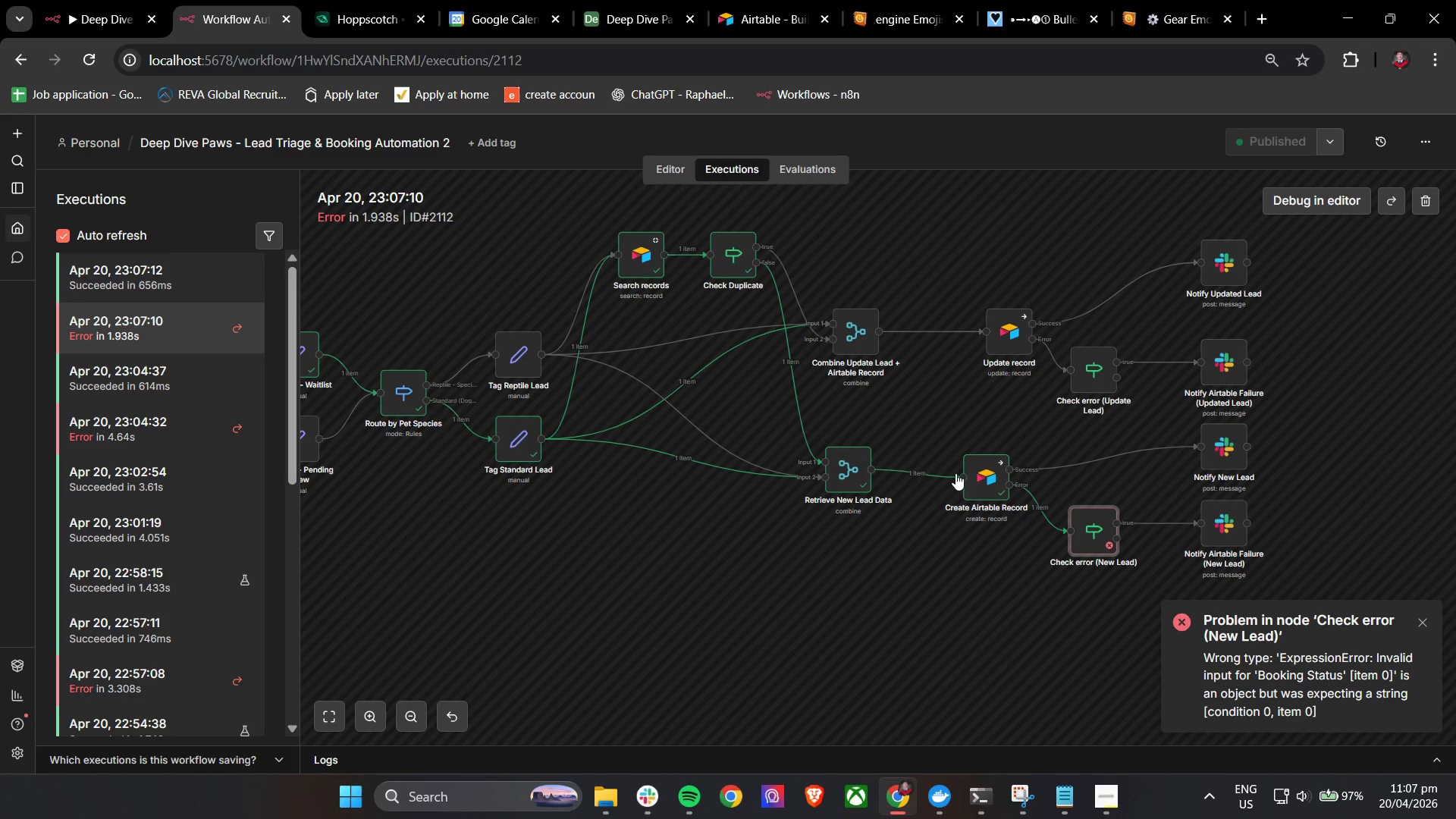 
double_click([974, 473])
 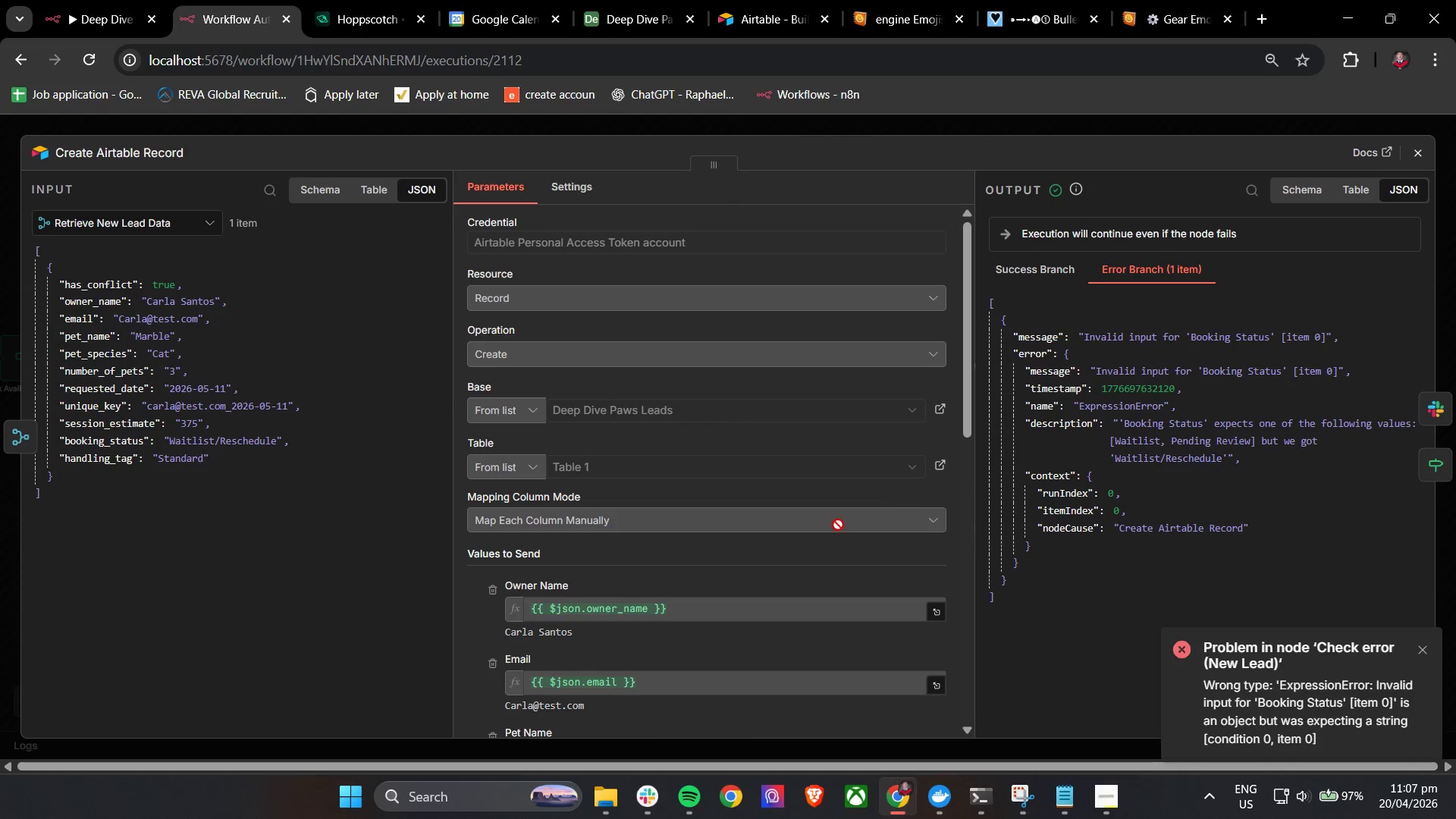 
scroll: coordinate [809, 569], scroll_direction: down, amount: 10.0
 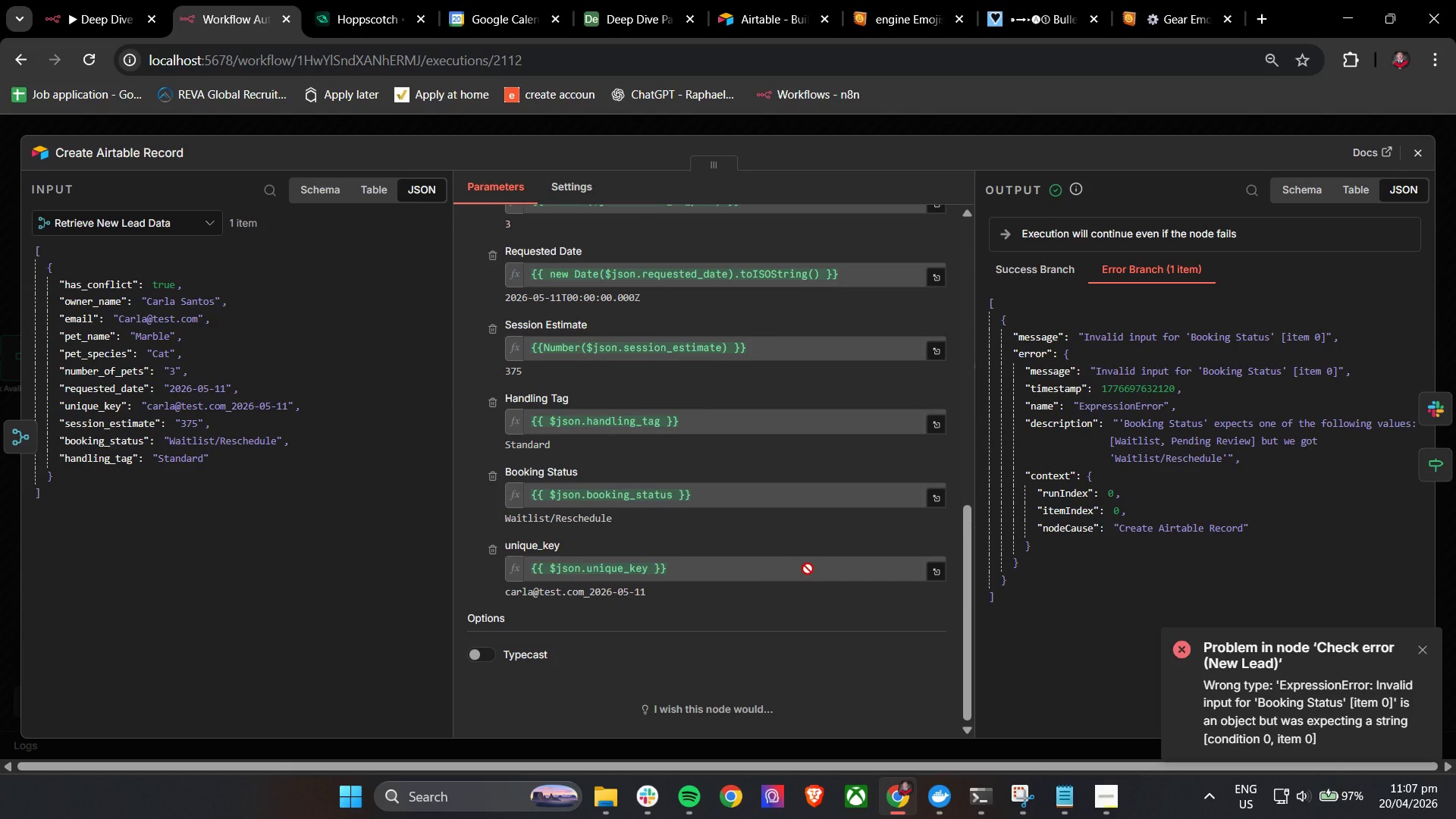 
wait(7.93)
 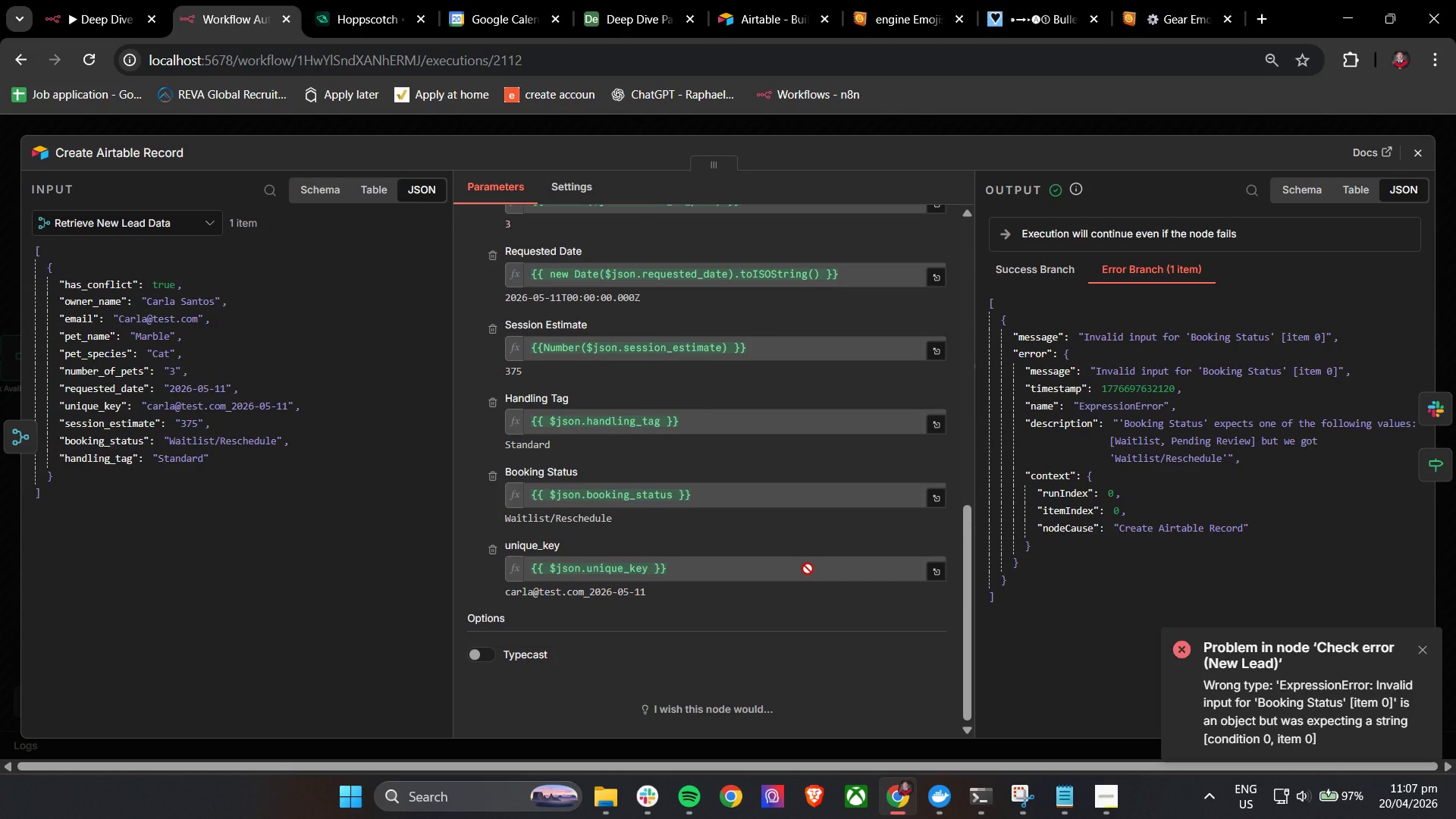 
left_click([1425, 153])
 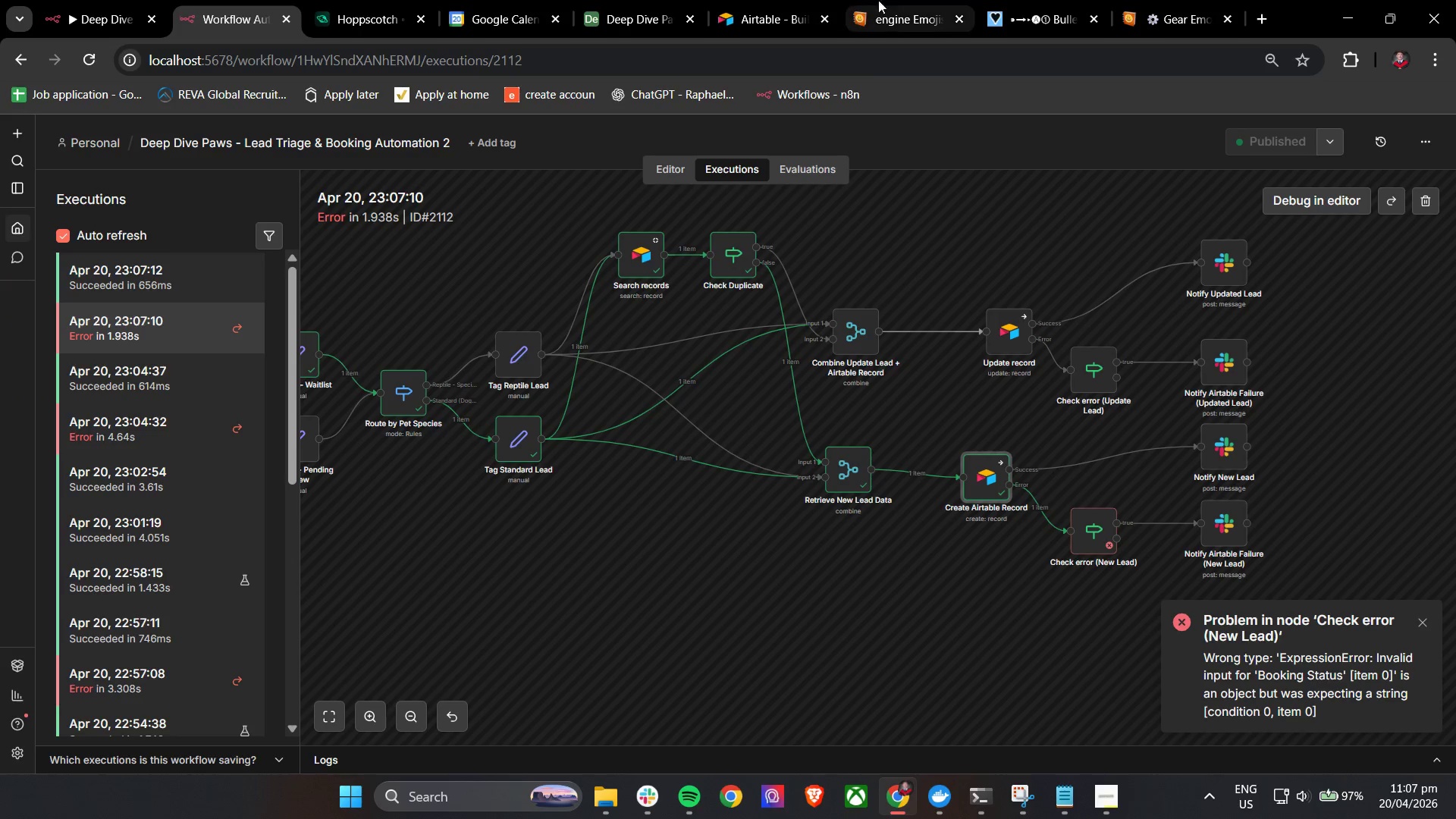 
left_click([770, 0])
 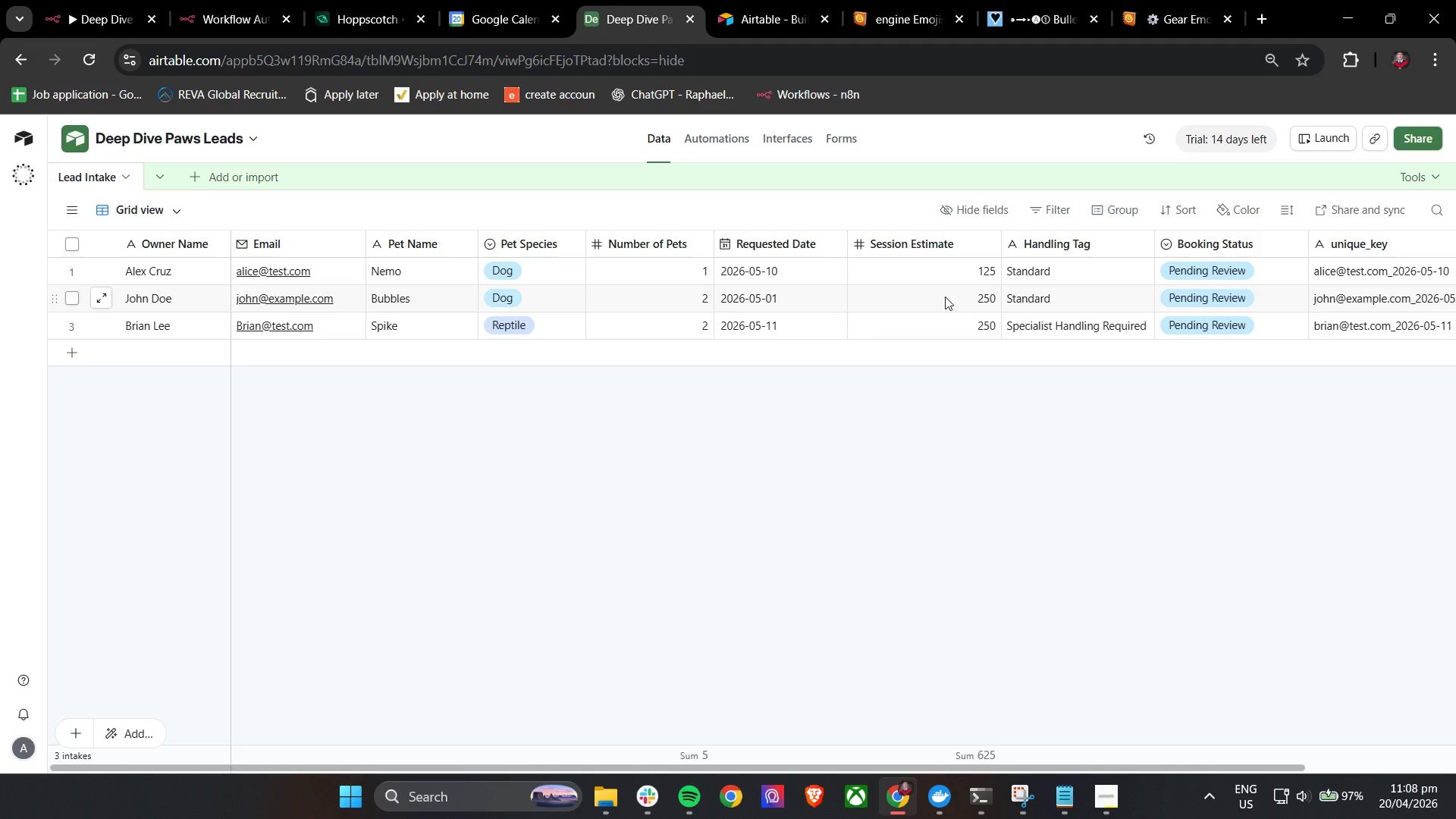 
wait(6.05)
 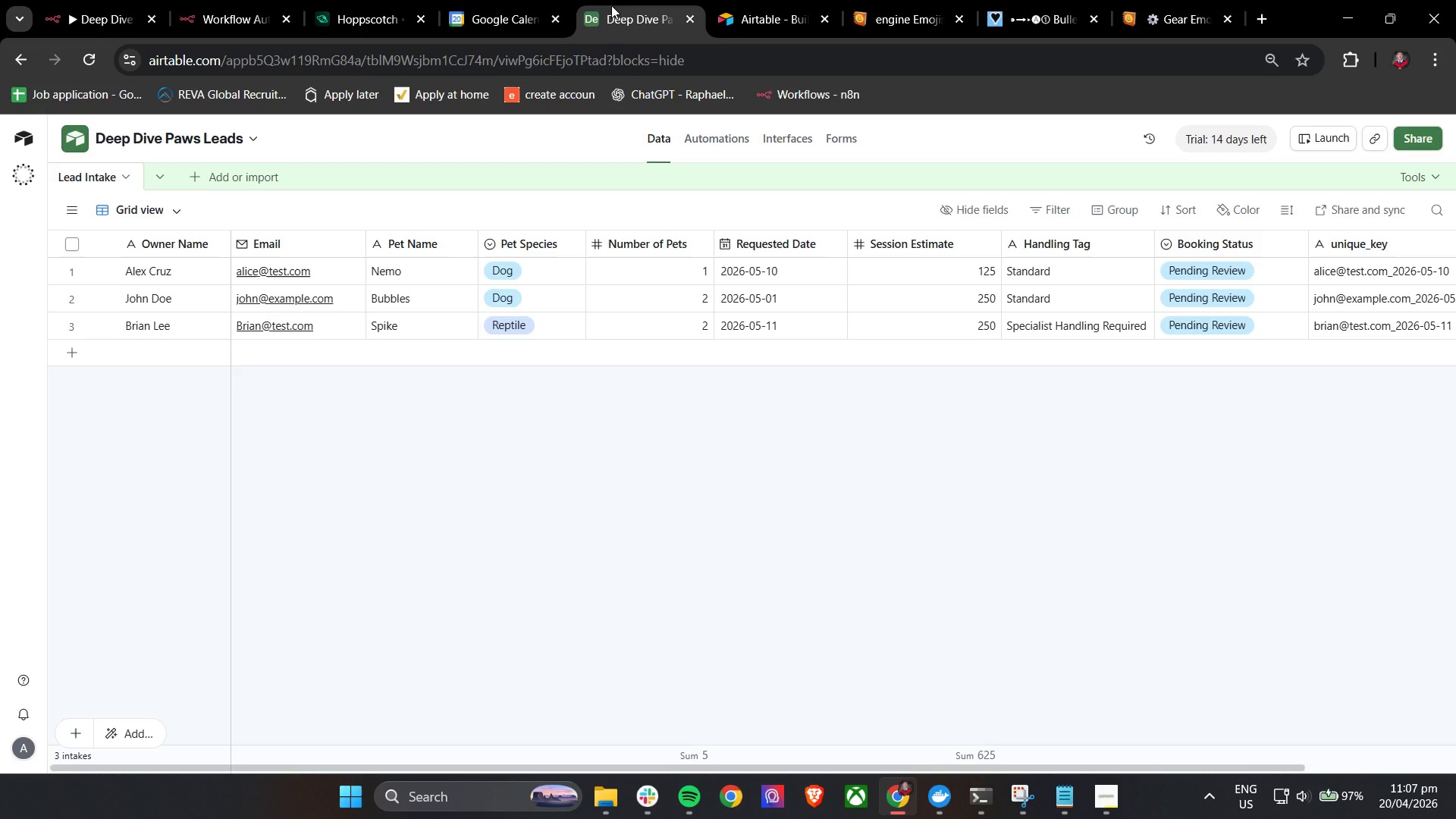 
left_click([1294, 243])
 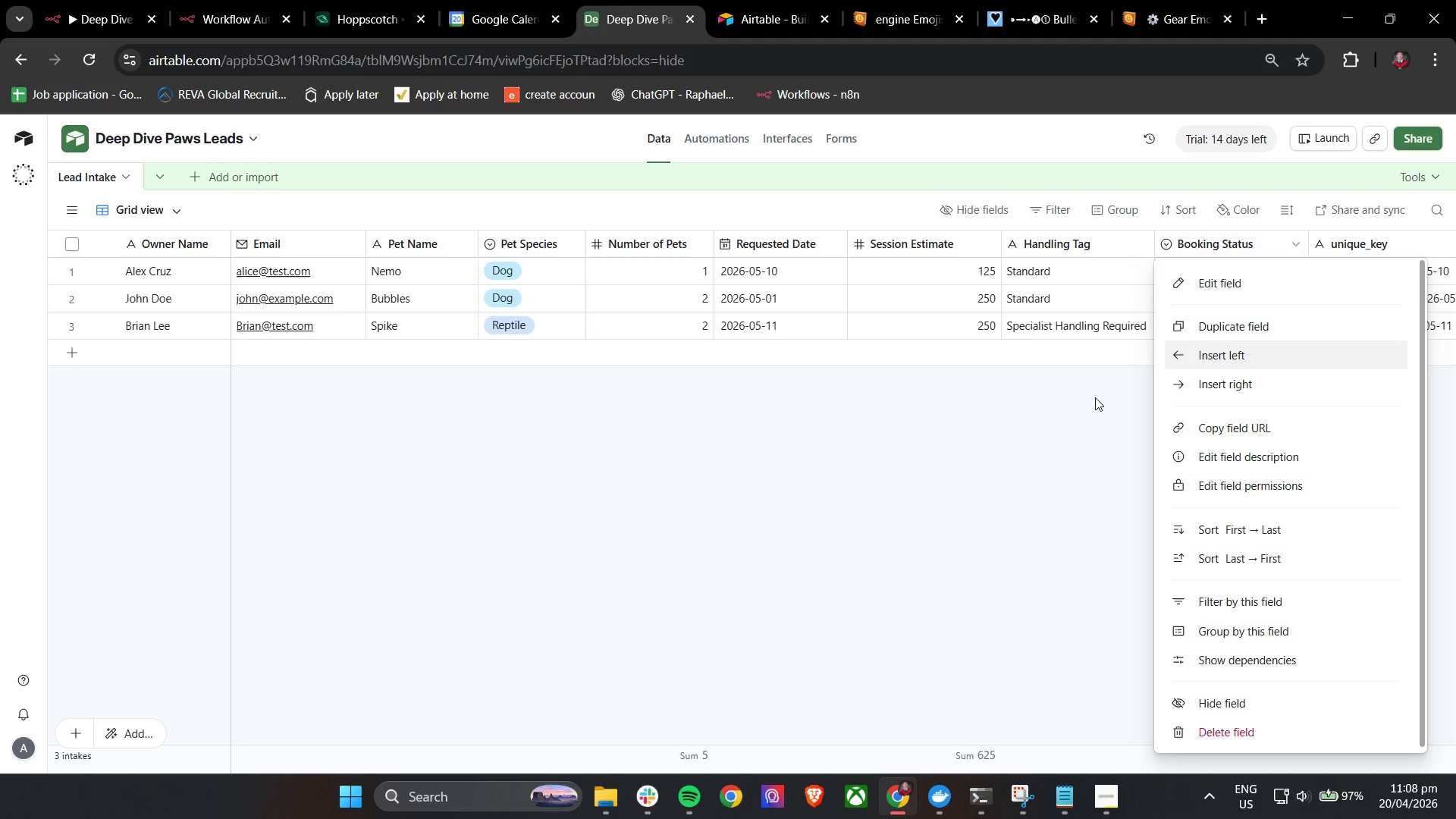 
left_click([1094, 354])
 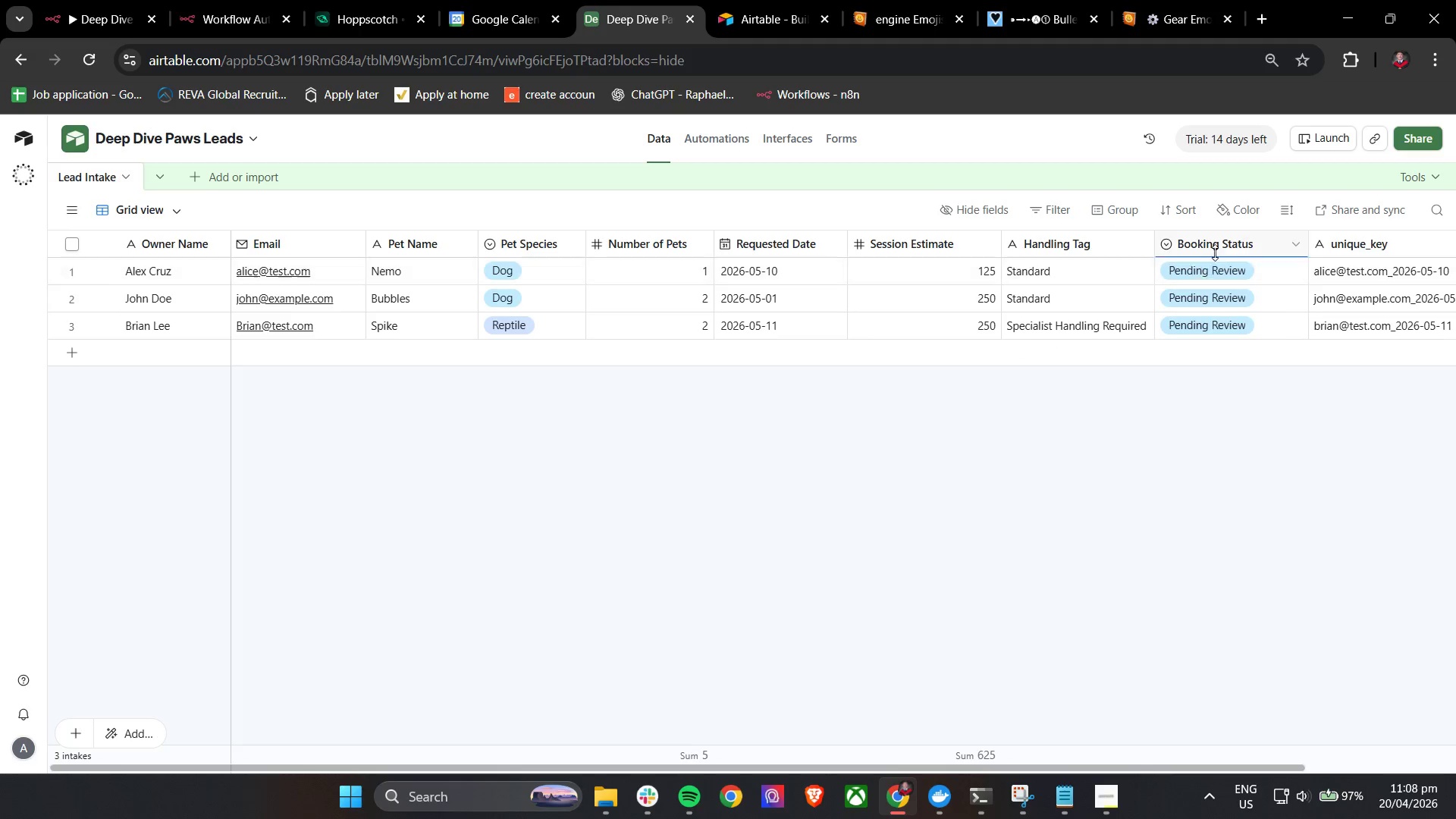 
left_click([1236, 243])
 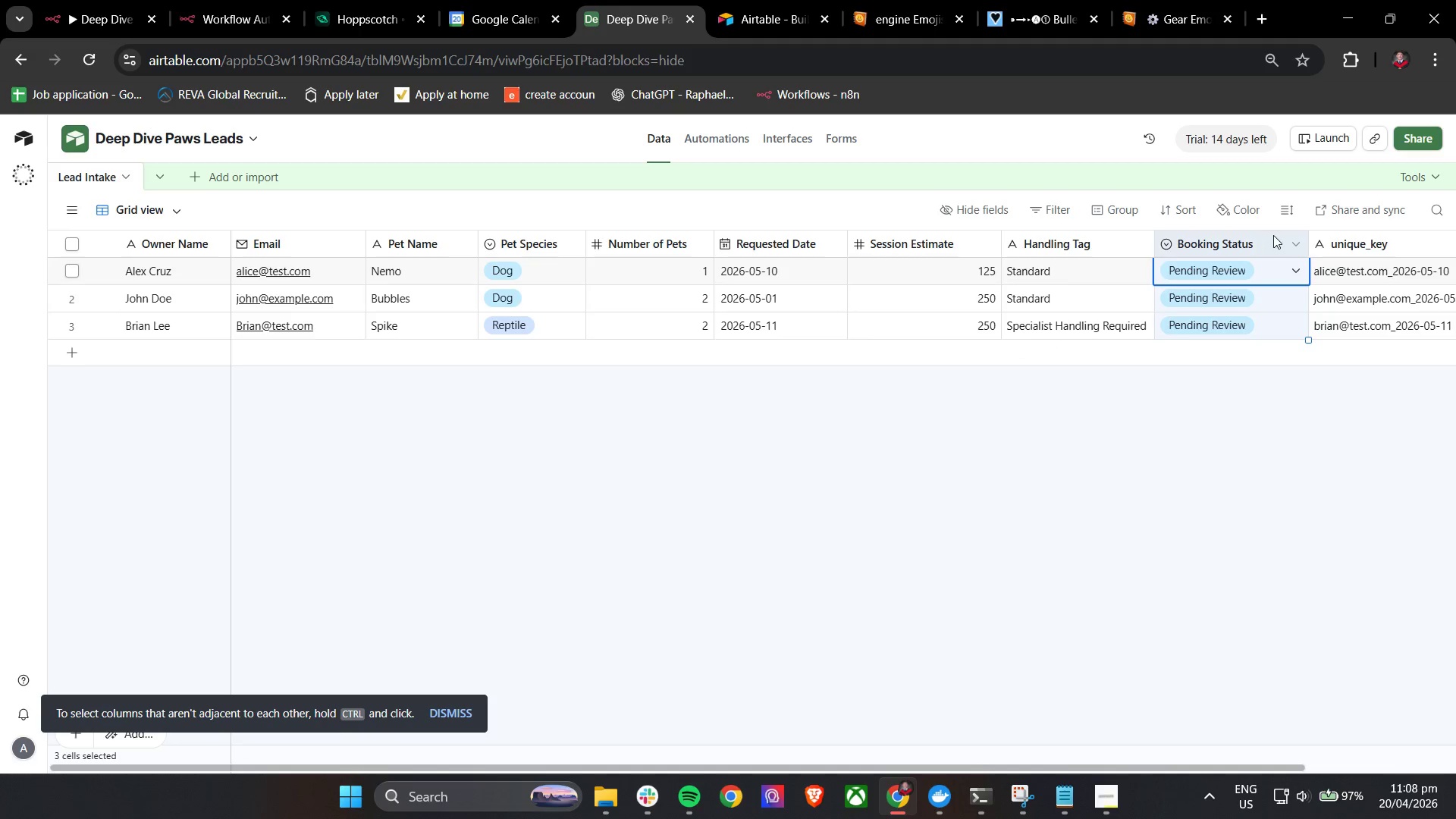 
left_click([1291, 241])
 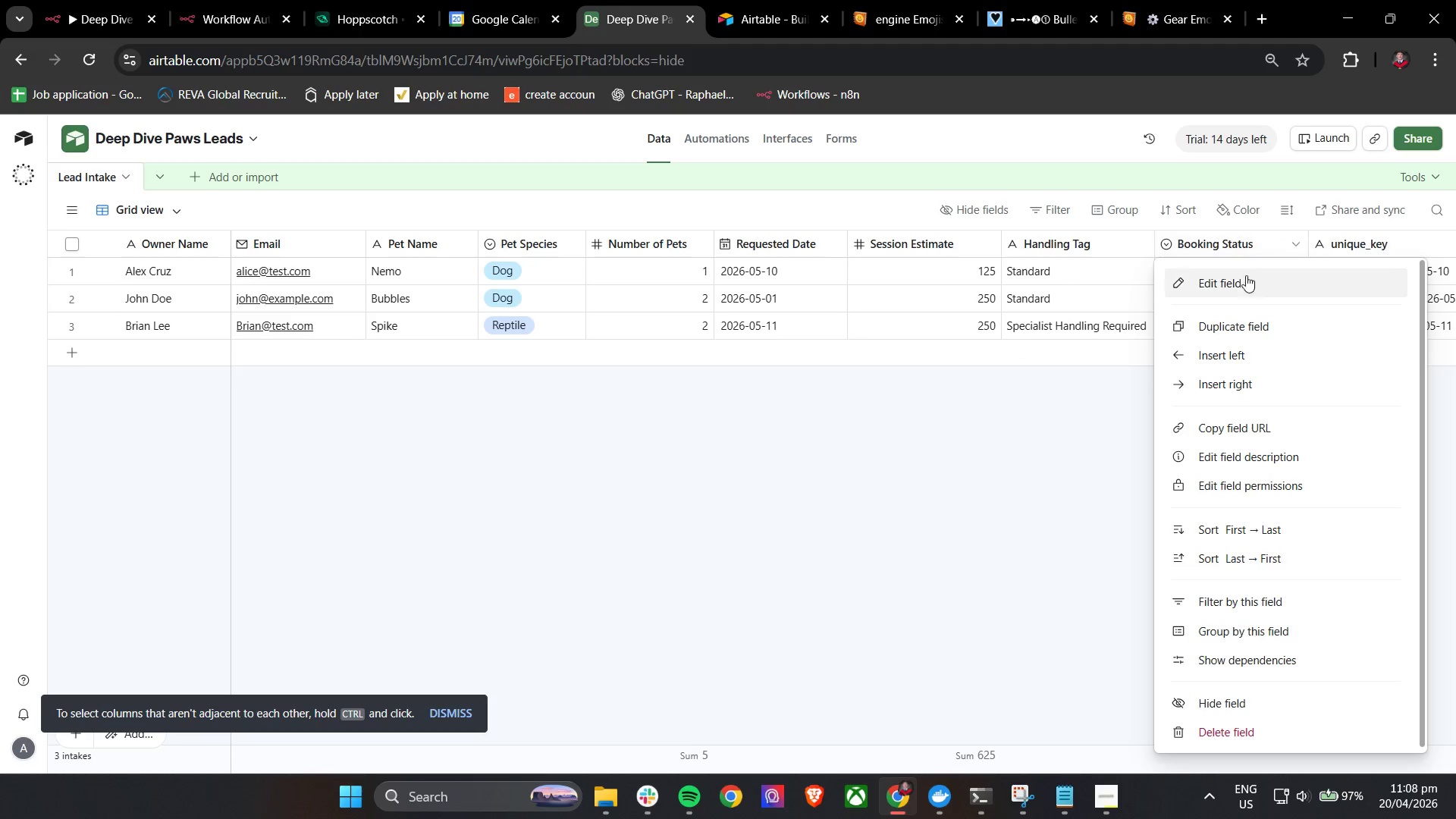 
left_click([1238, 281])
 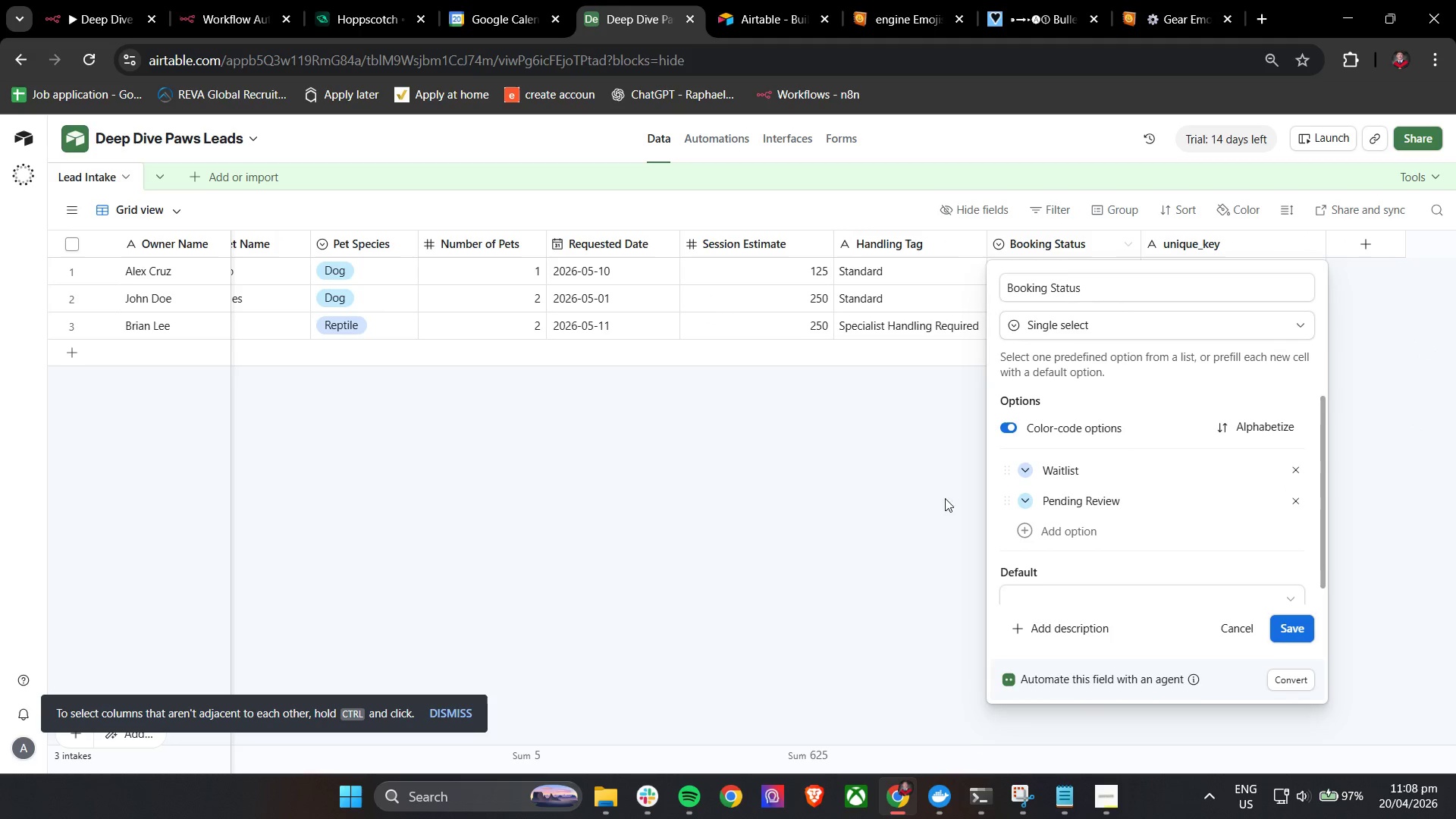 
wait(8.39)
 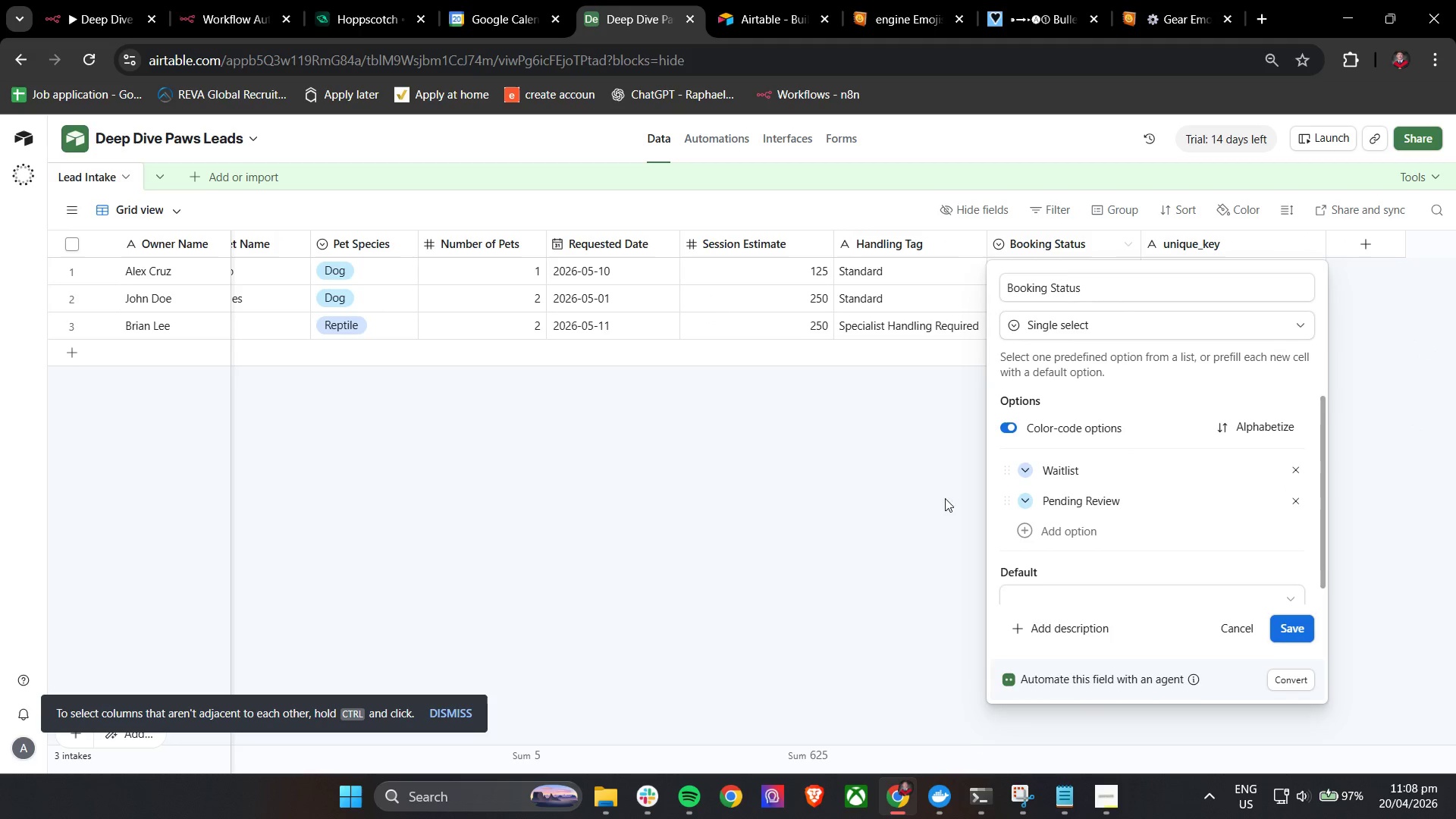 
left_click([1267, 475])
 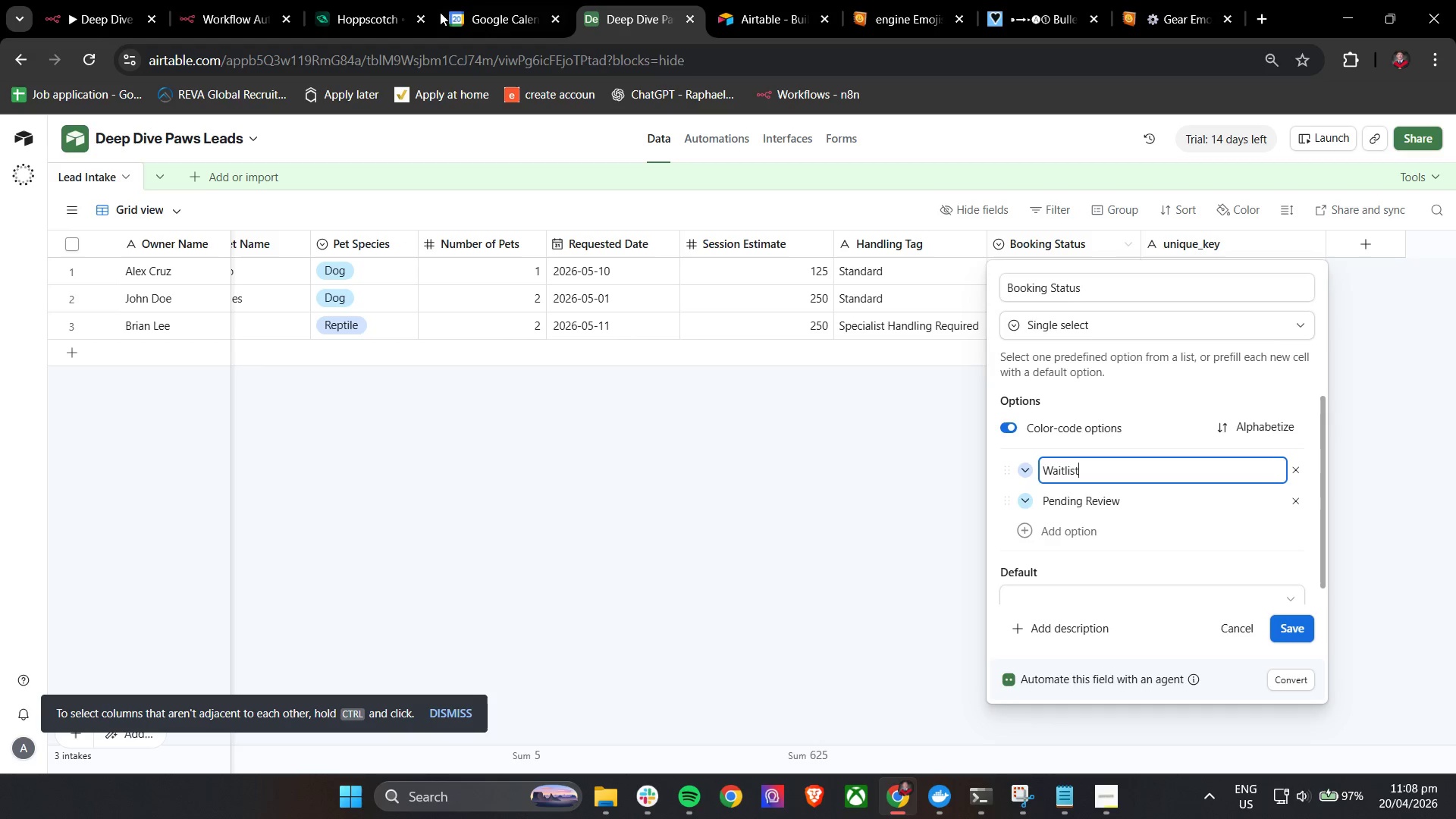 
left_click([254, 0])
 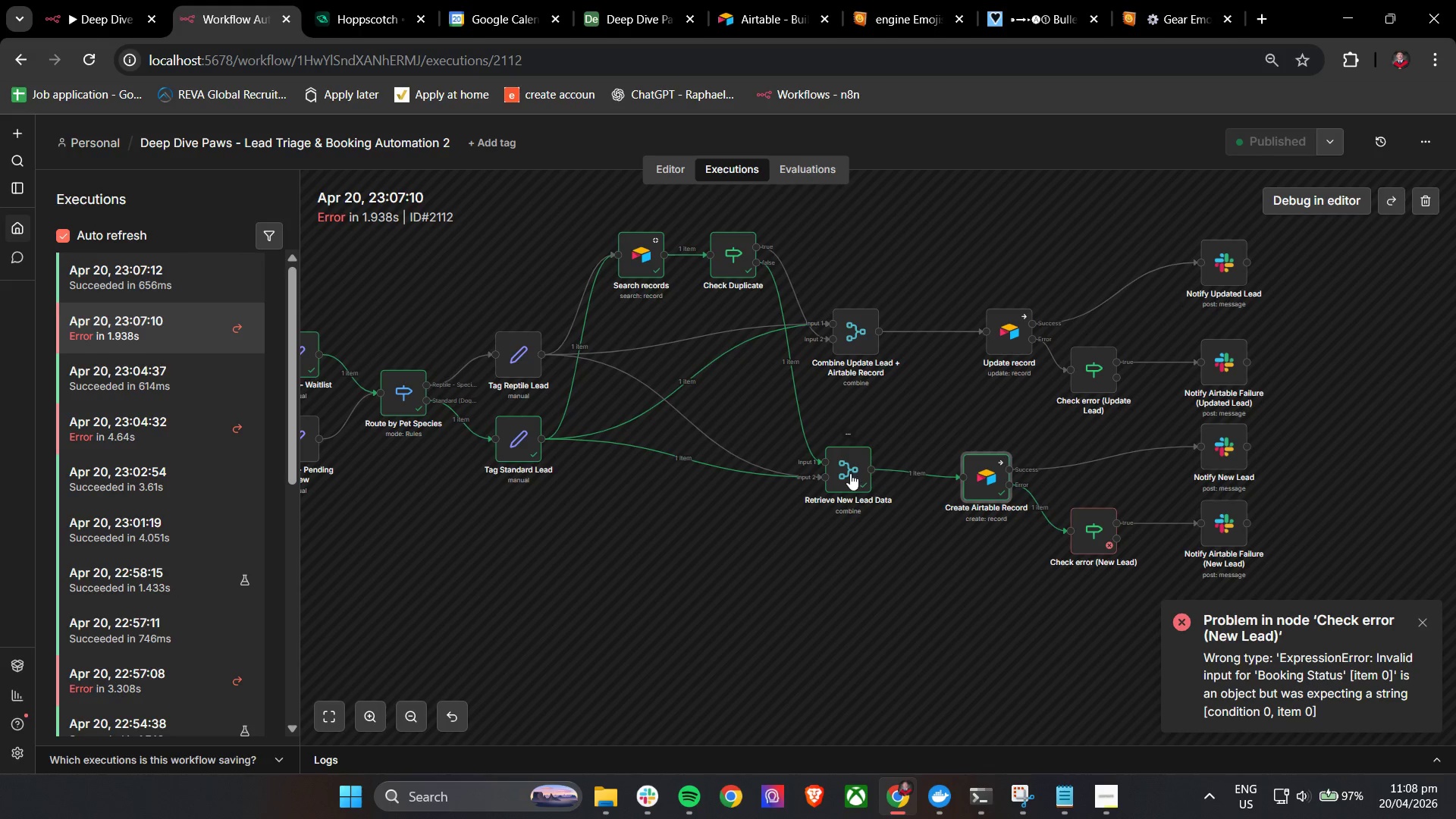 
double_click([850, 473])
 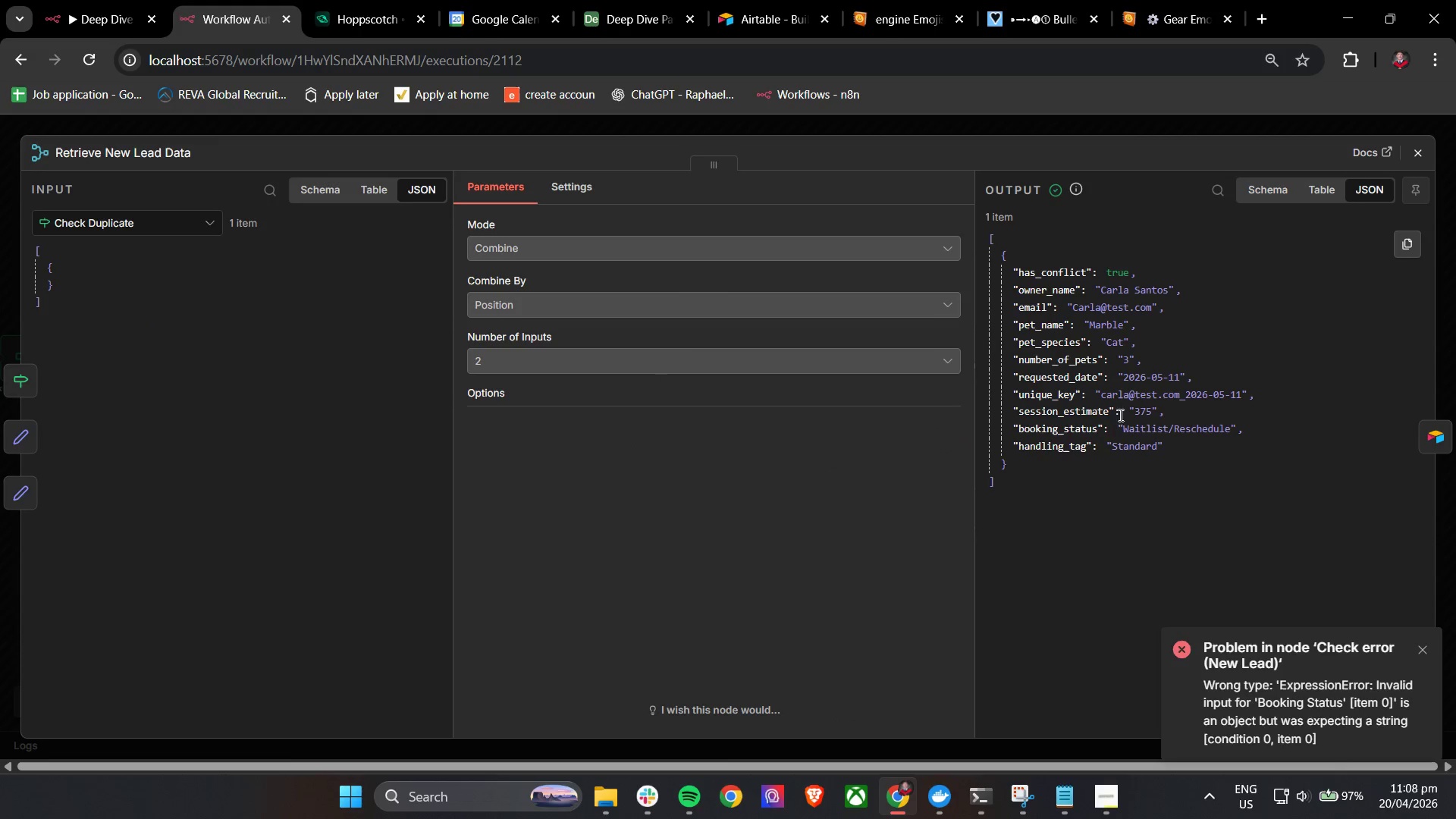 
left_click_drag(start_coordinate=[1120, 429], to_coordinate=[1149, 424])
 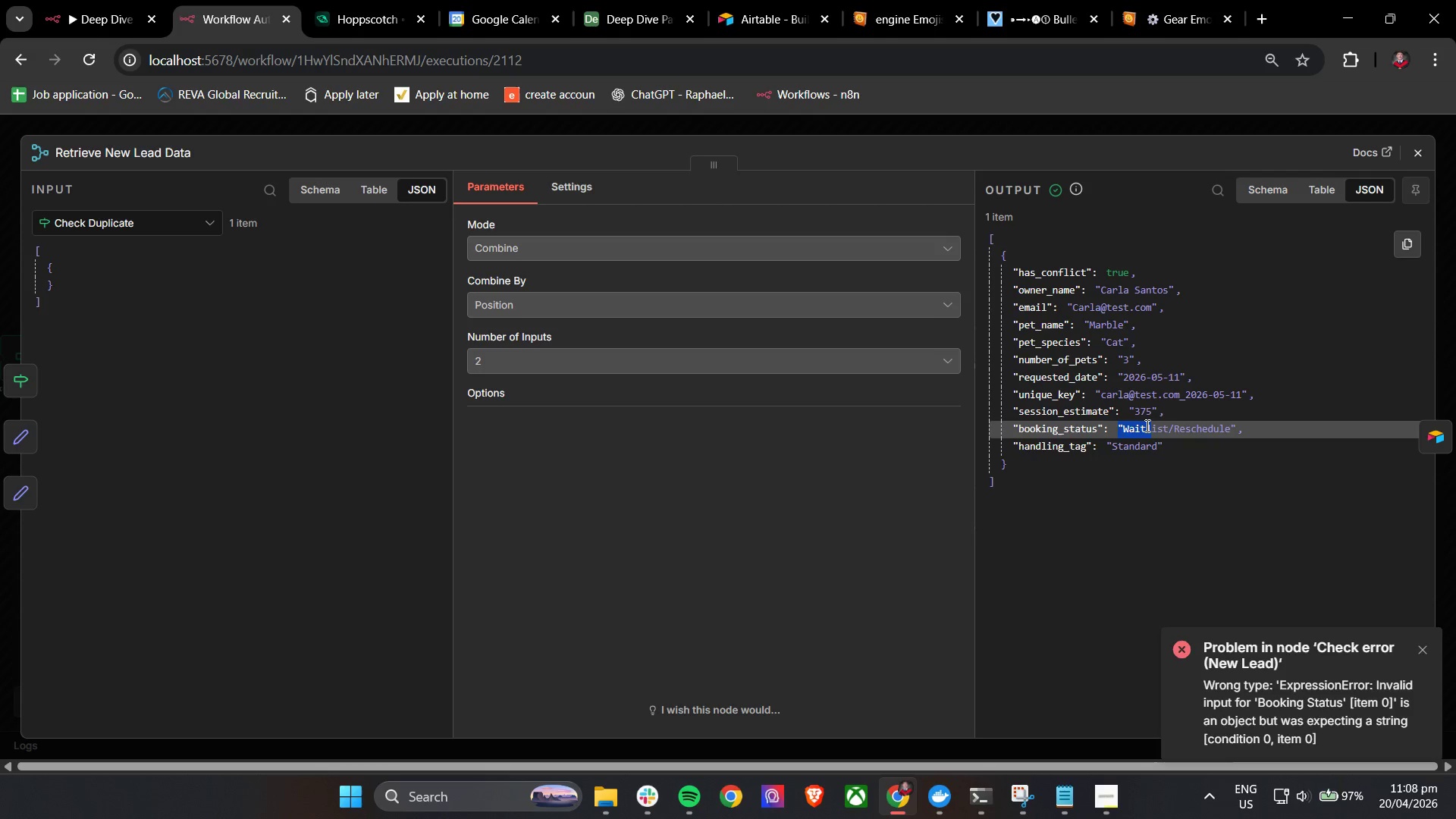 
left_click([1146, 425])
 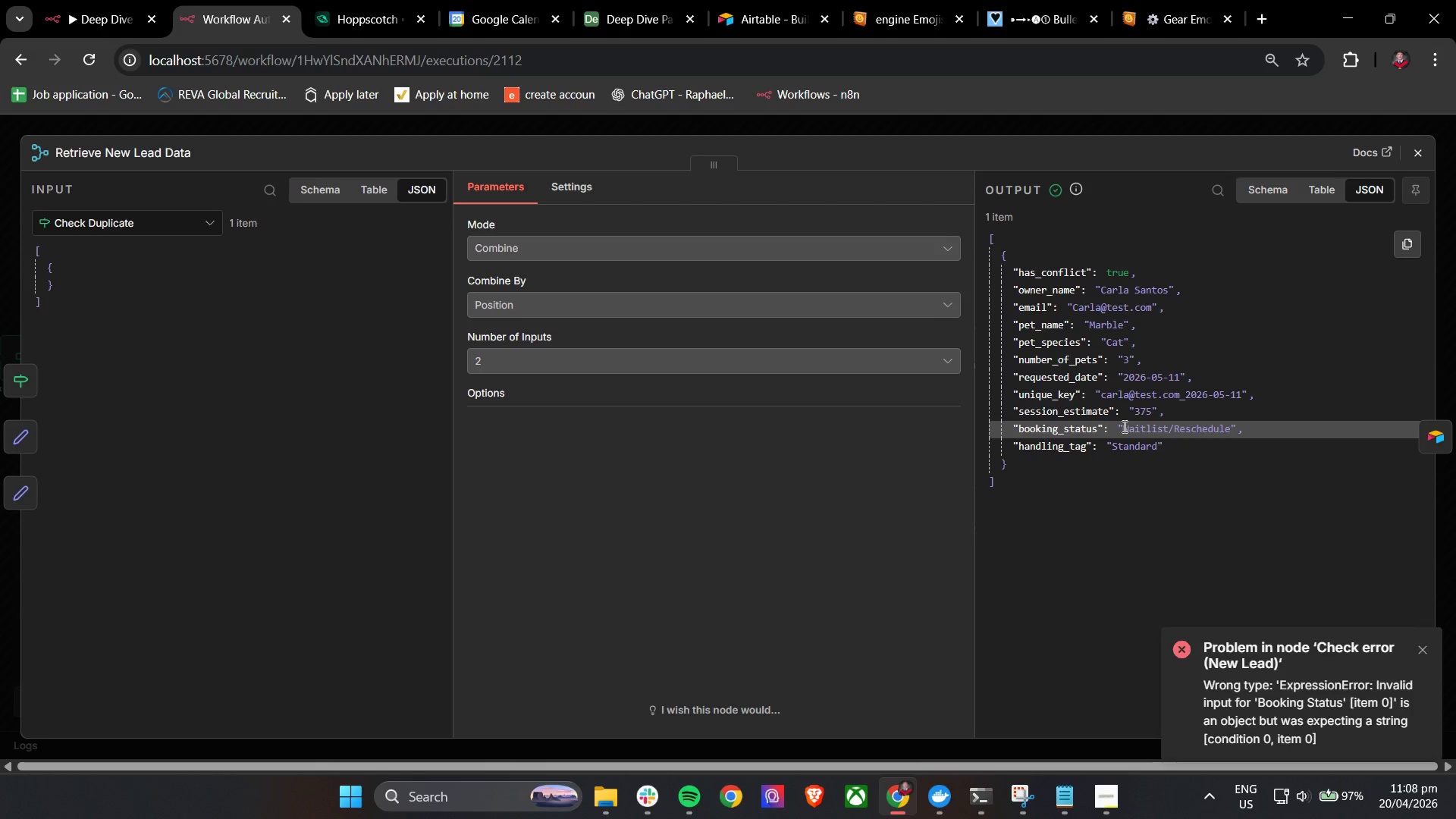 
left_click_drag(start_coordinate=[1122, 426], to_coordinate=[1228, 422])
 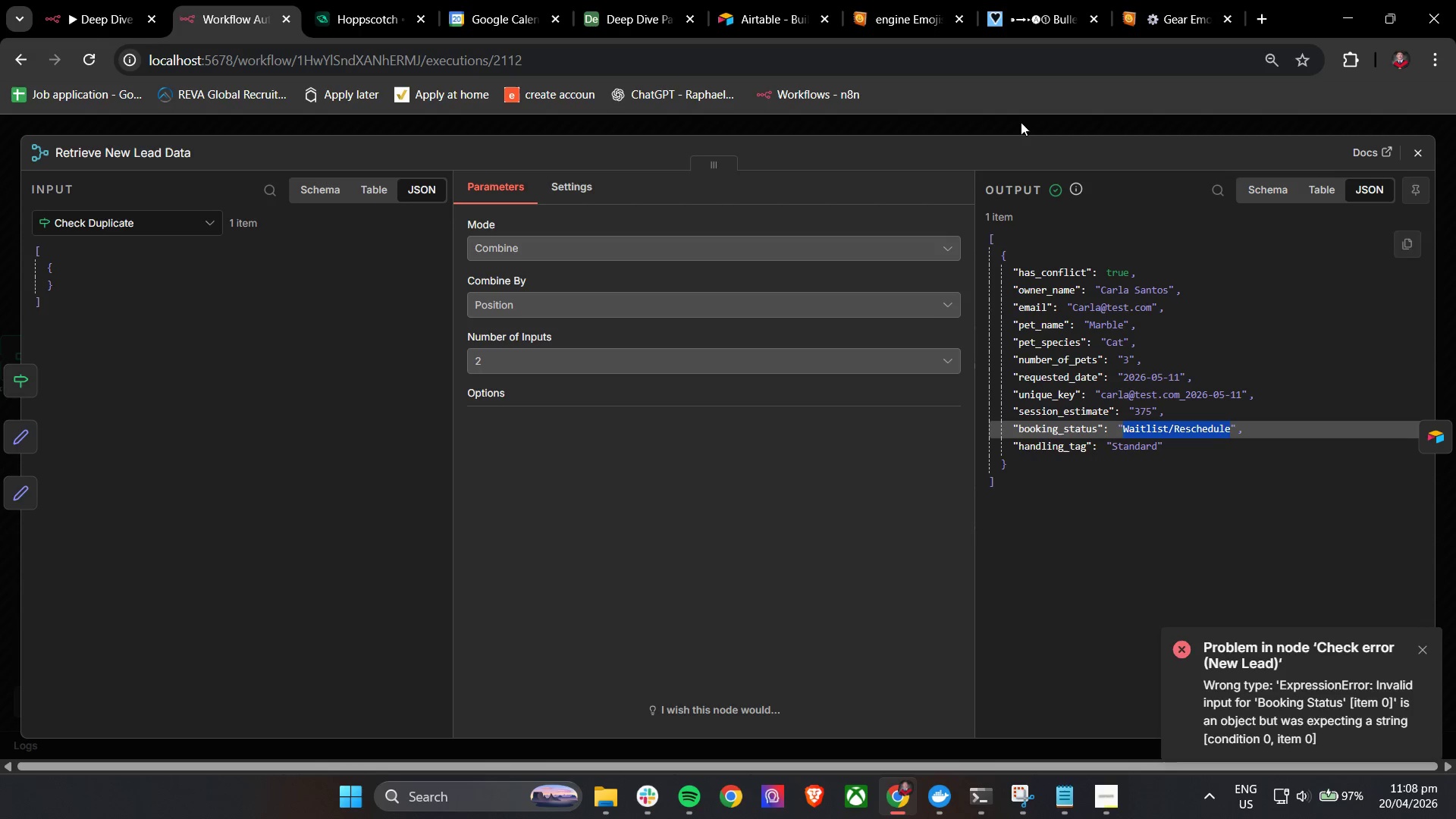 
key(Control+C)
 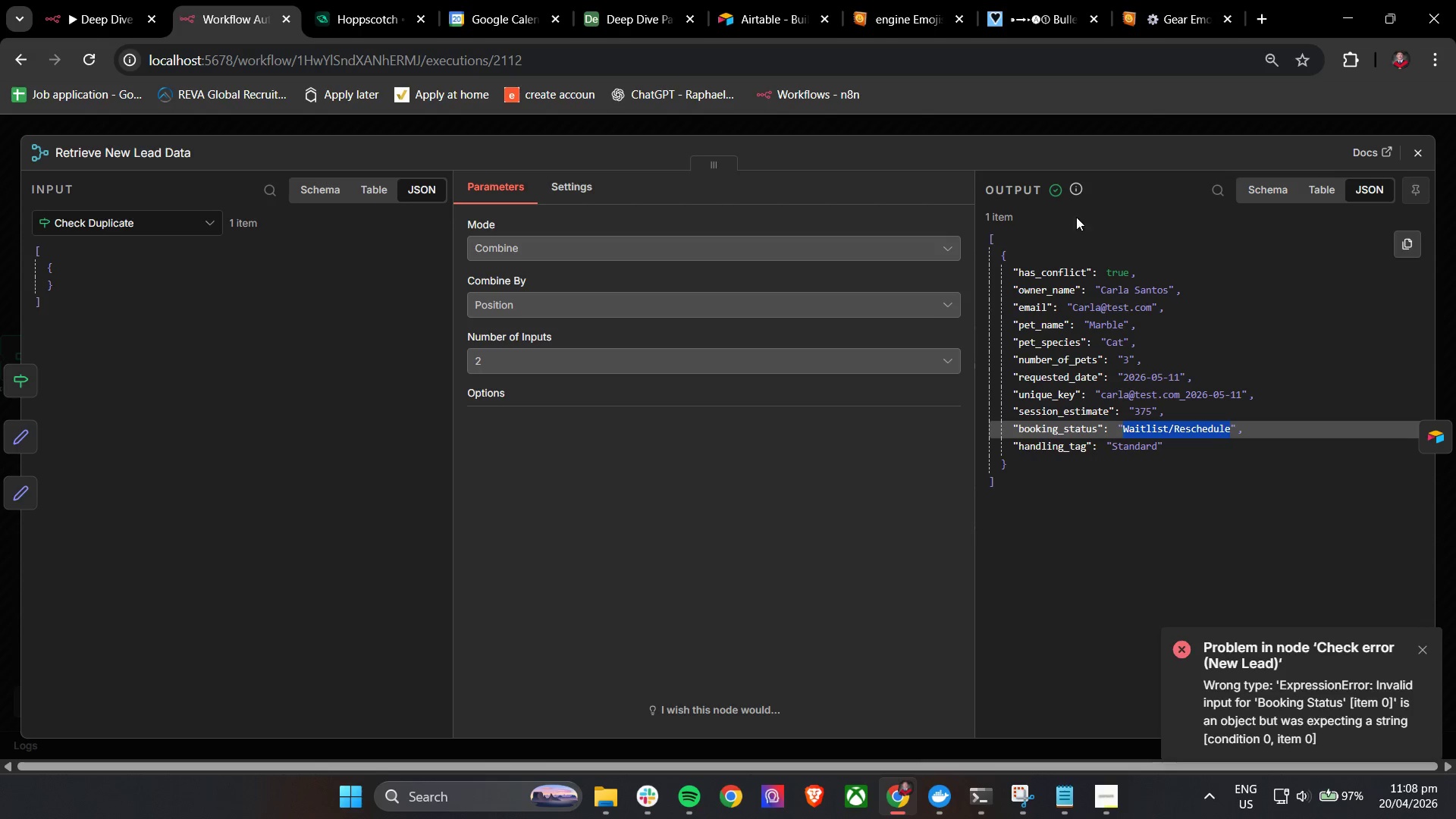 
key(Control+C)
 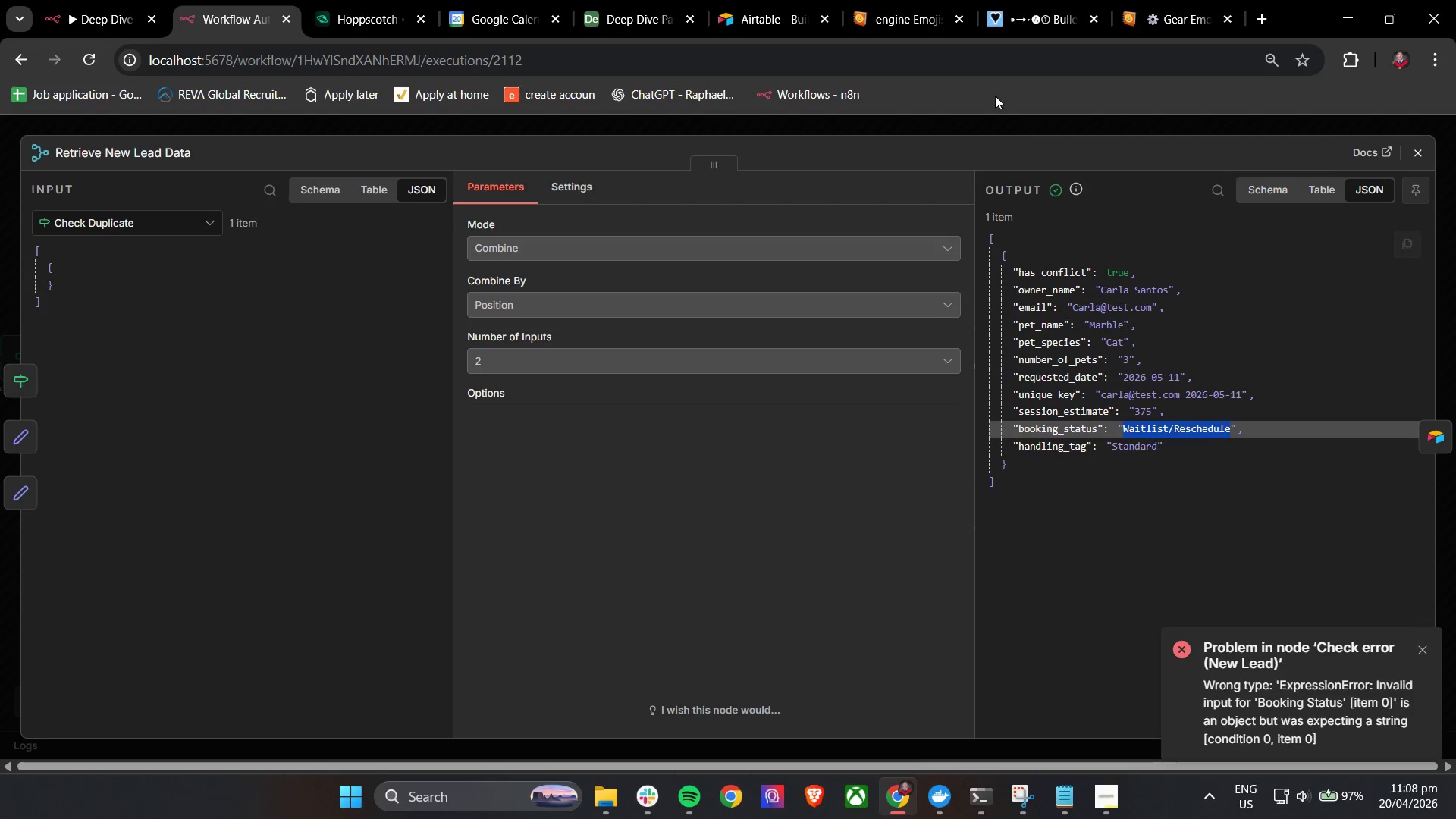 
key(Control+C)
 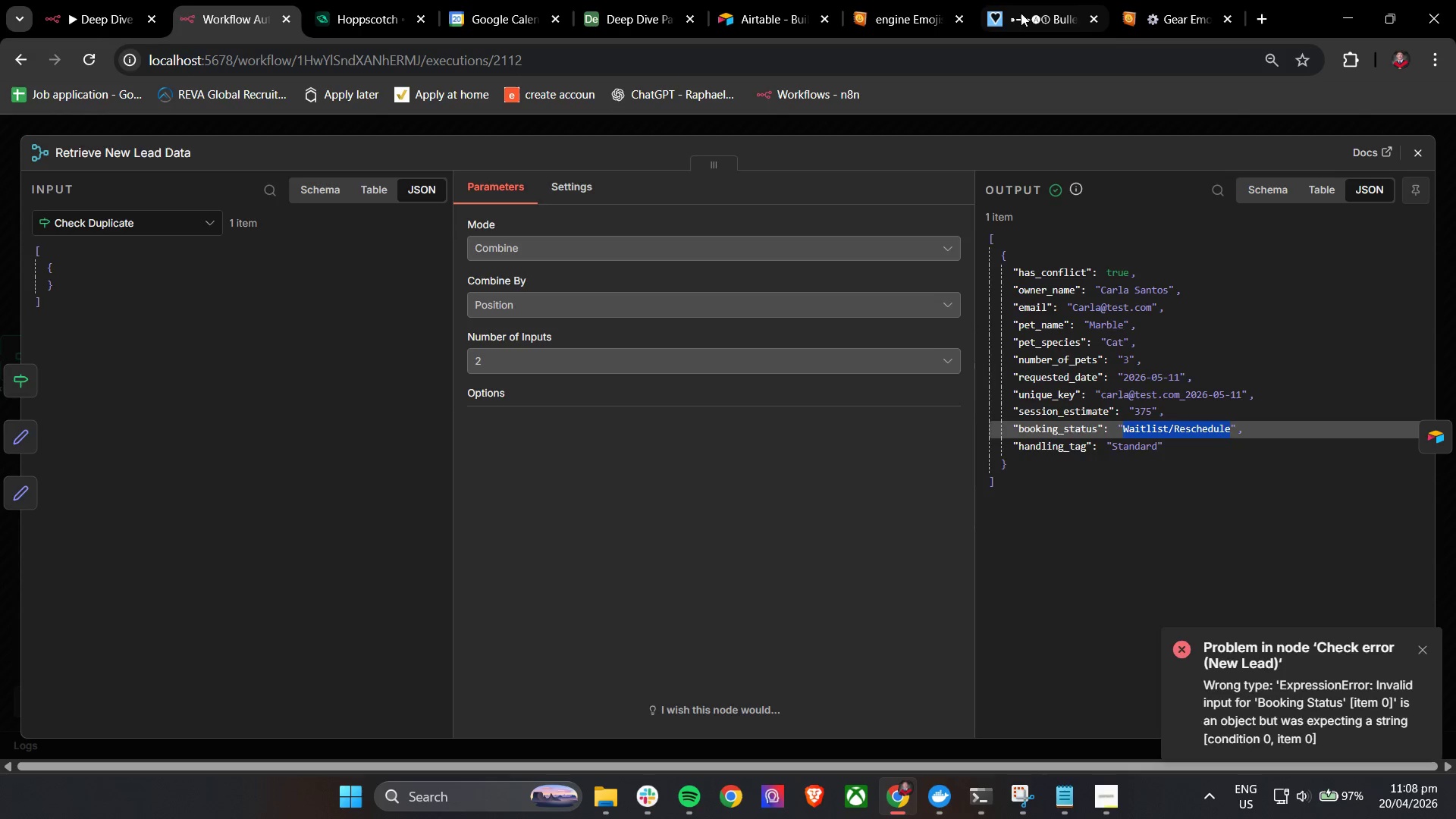 
left_click([1022, 11])
 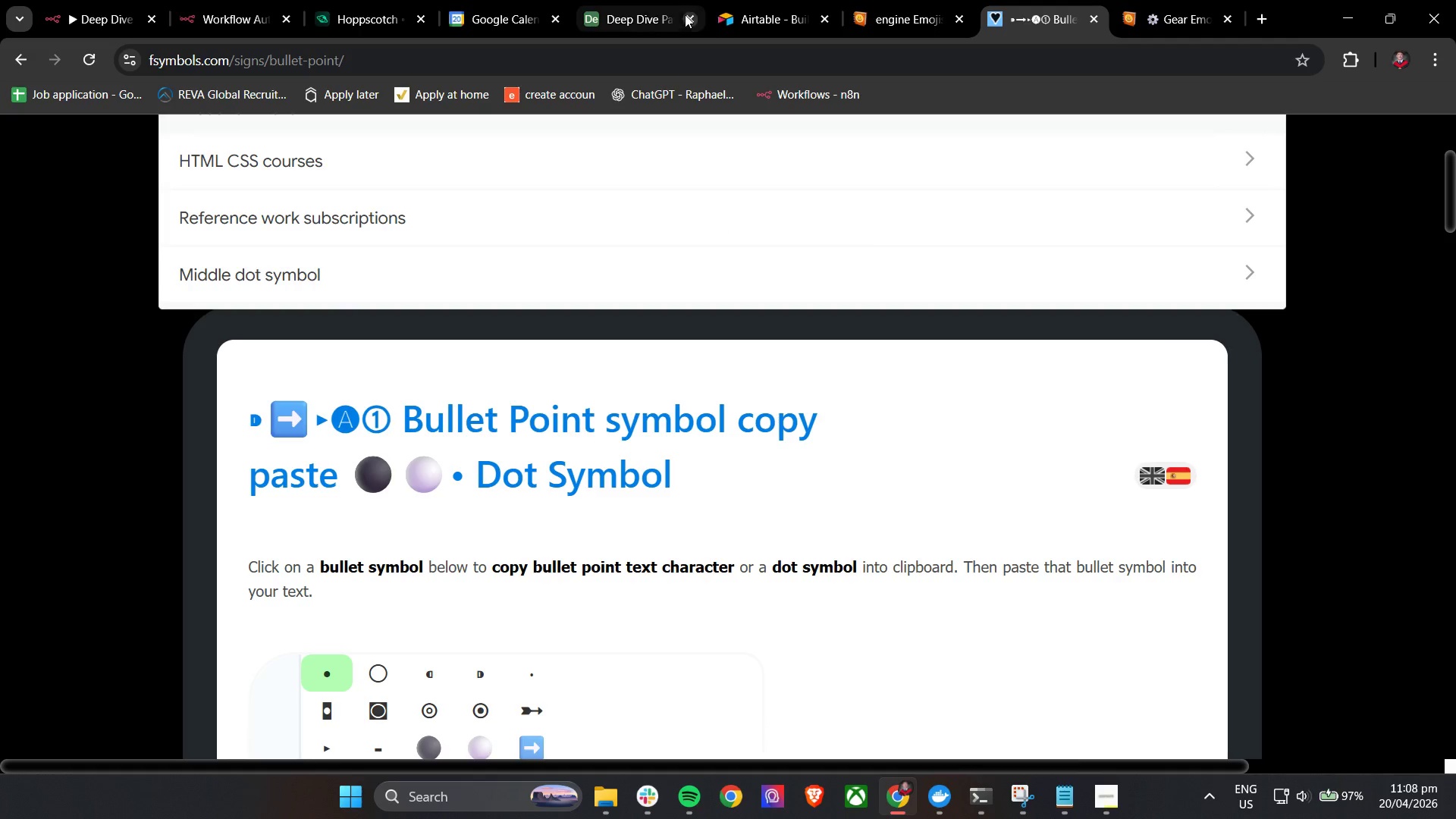 
left_click([633, 0])
 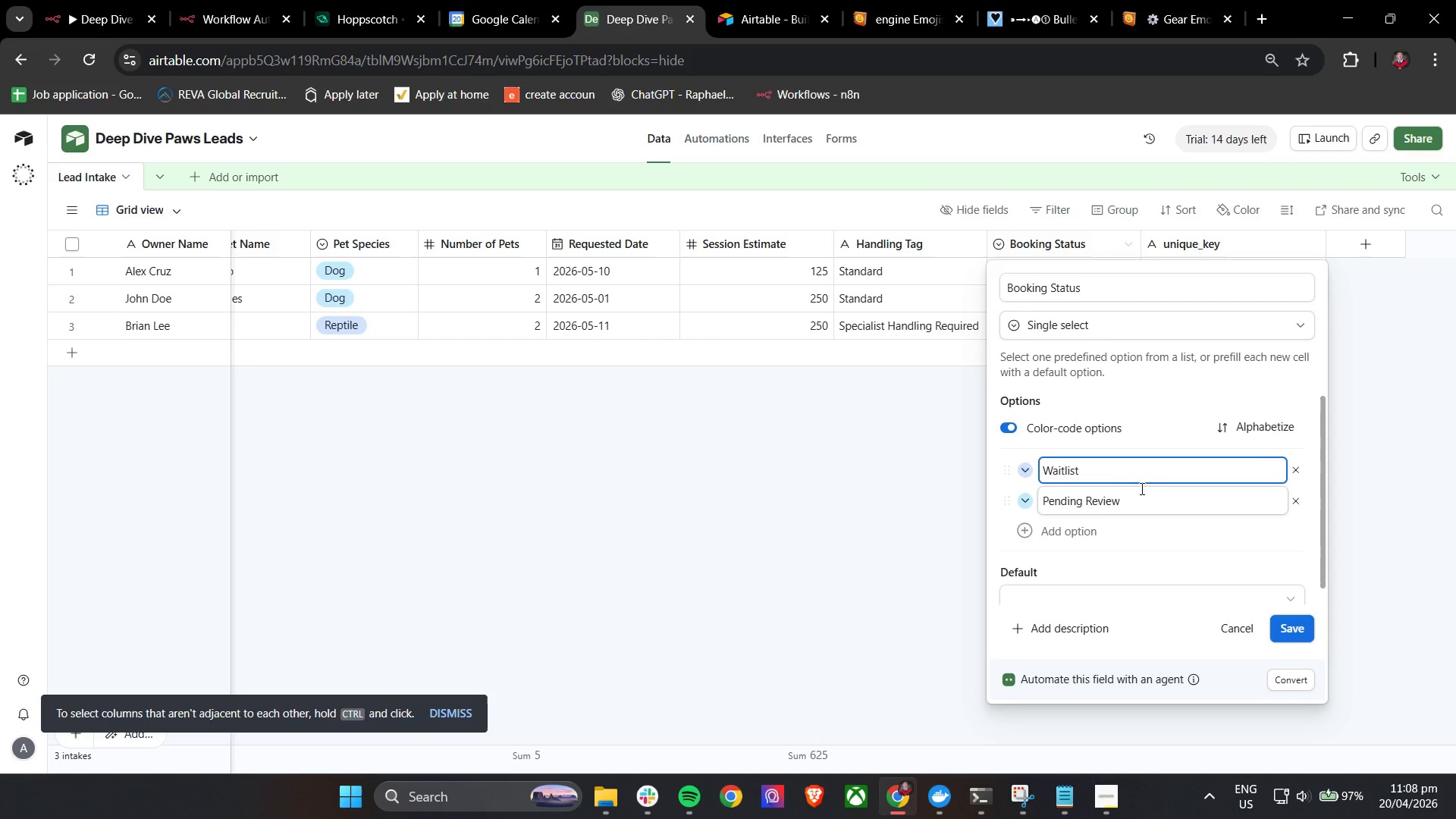 
left_click([1119, 468])
 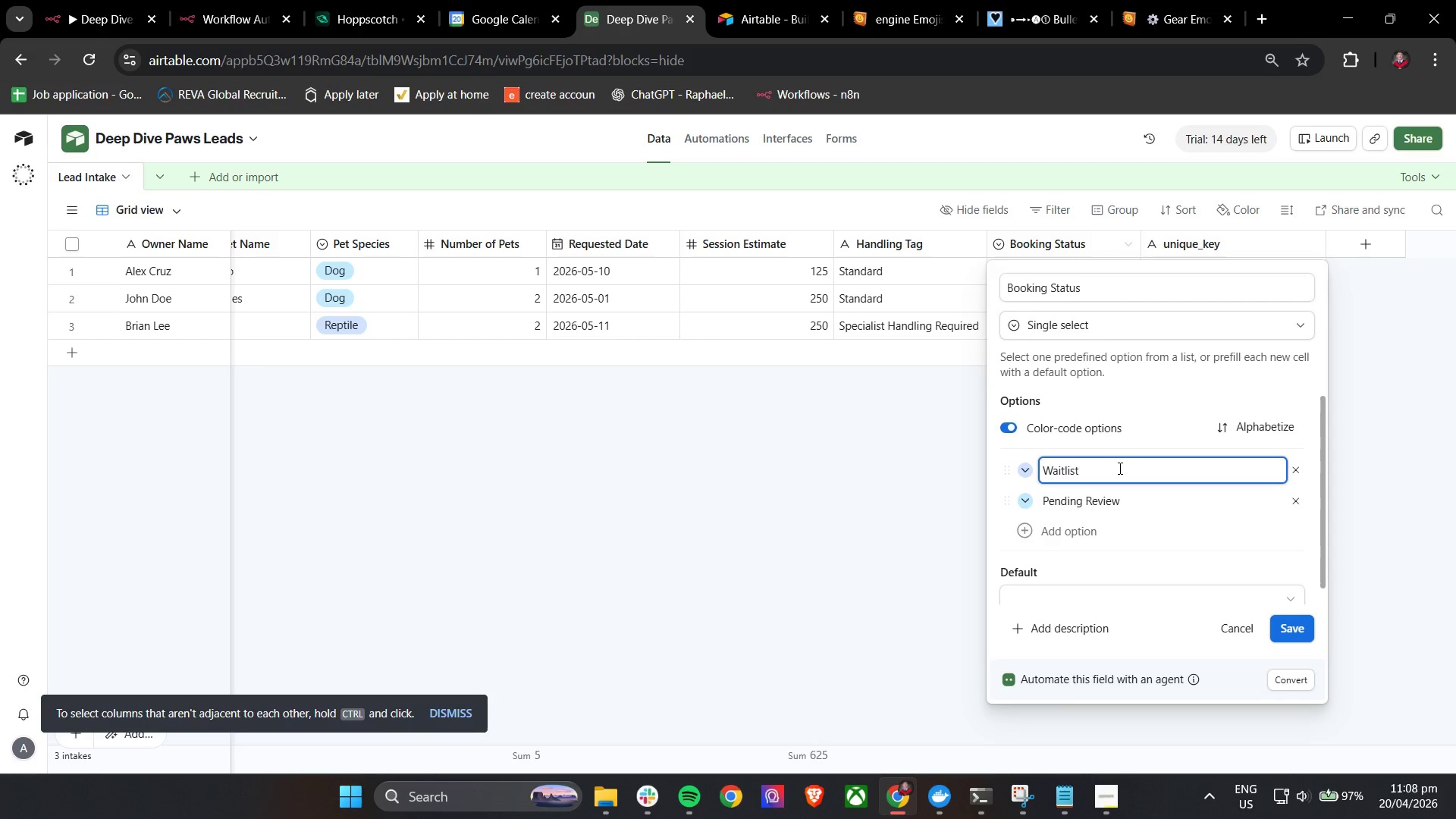 
key(Control+A)
 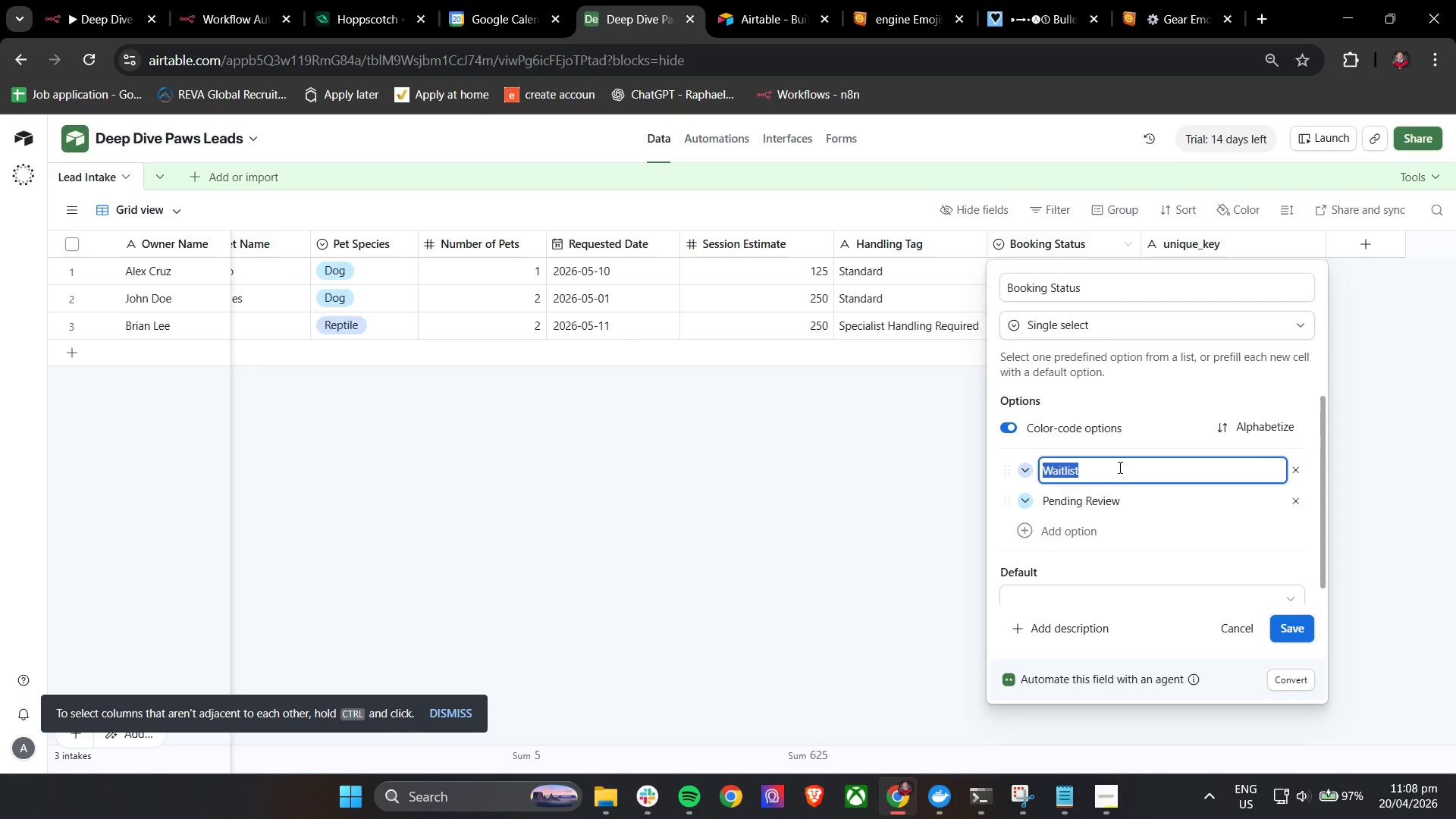 
key(Control+V)
 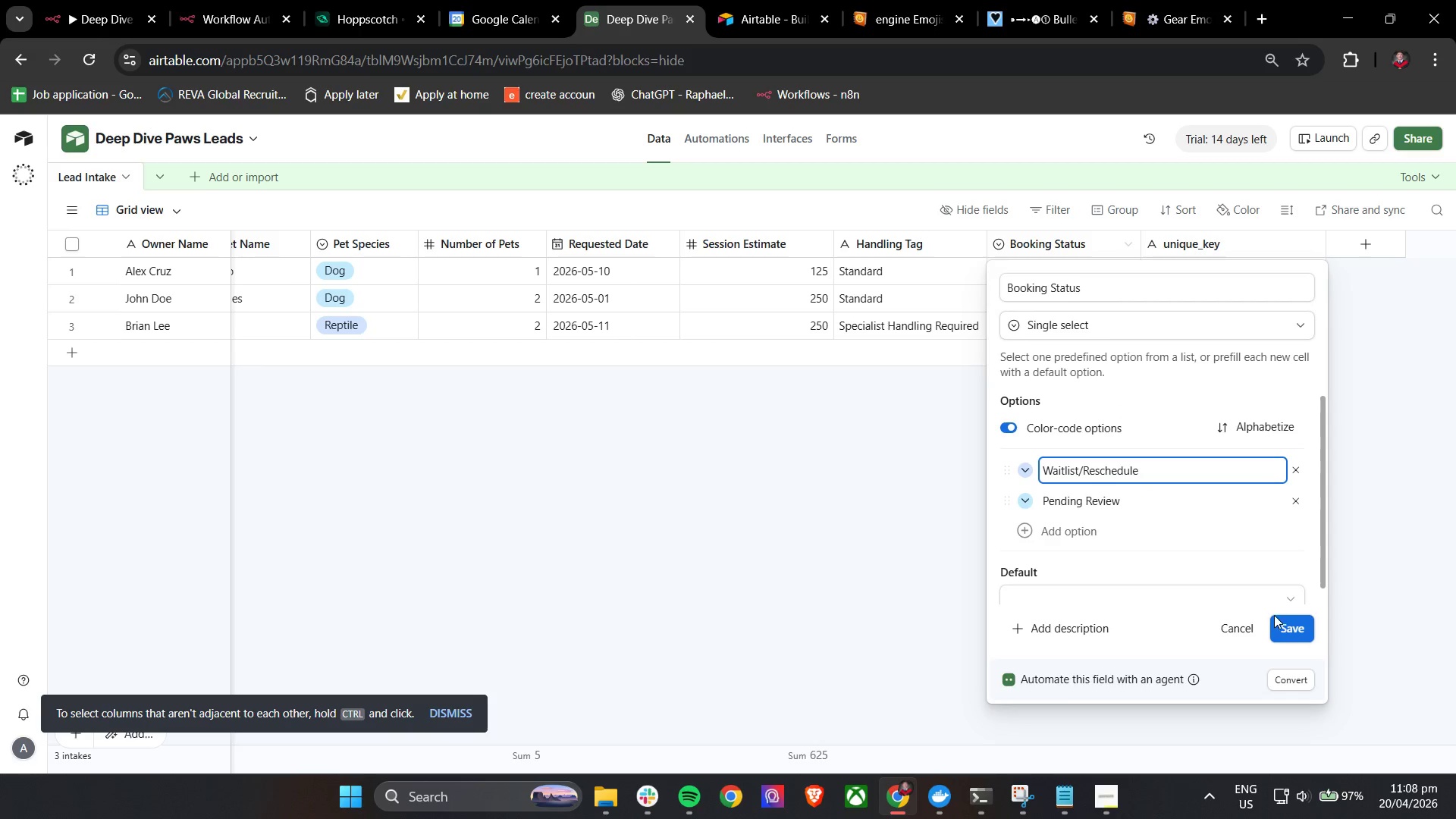 
double_click([1288, 624])
 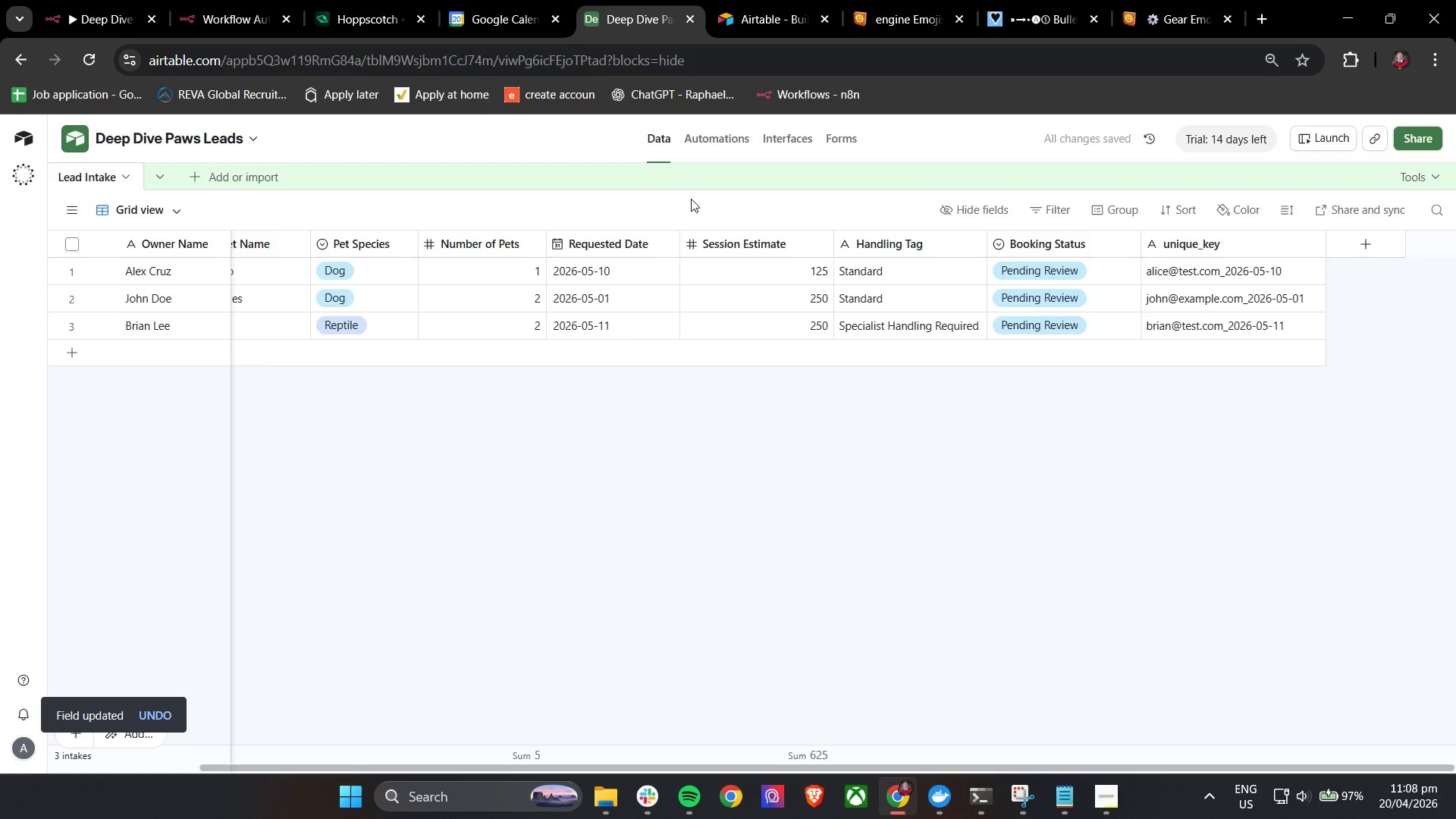 
left_click([238, 0])
 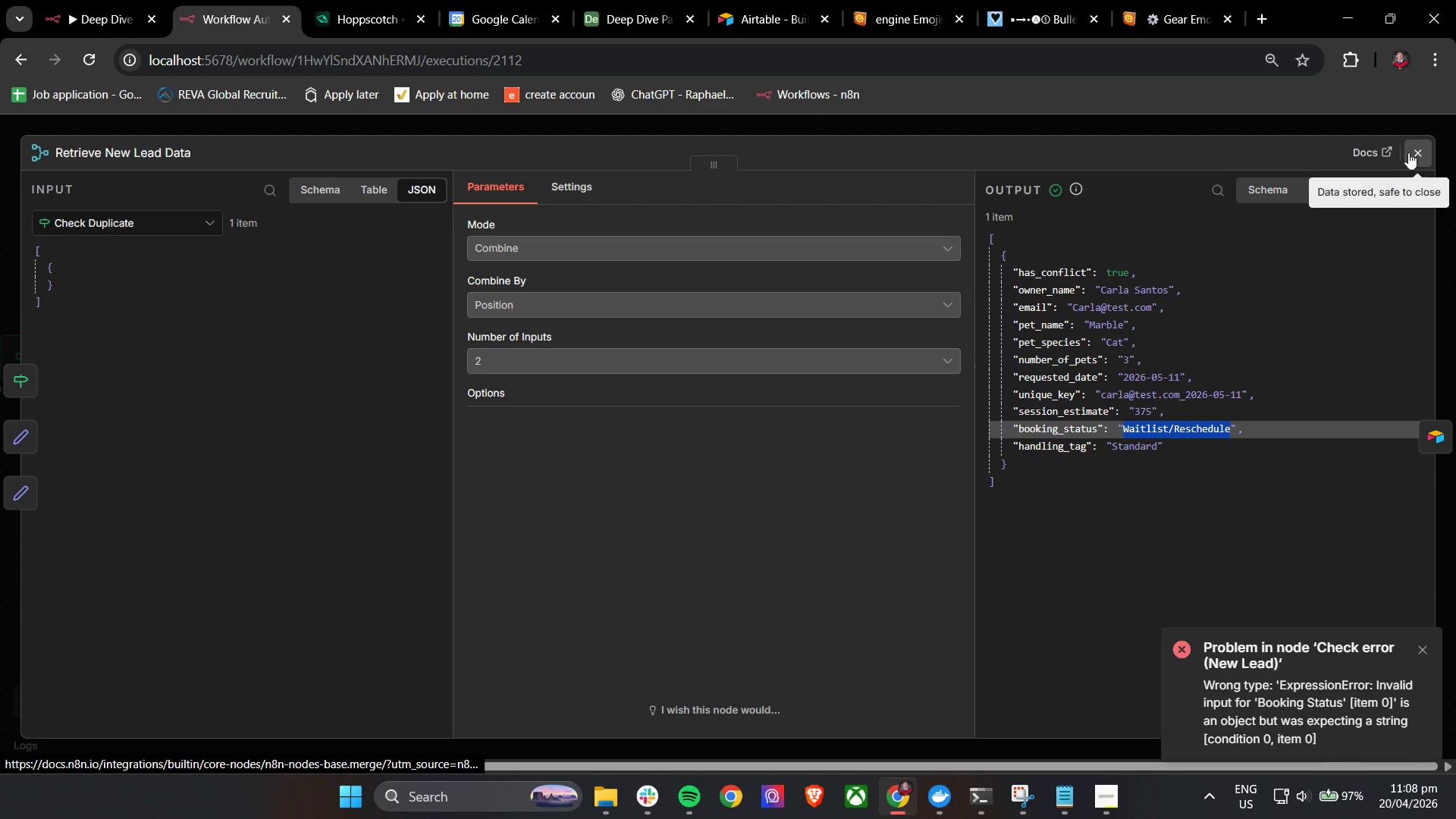 
left_click([1412, 153])
 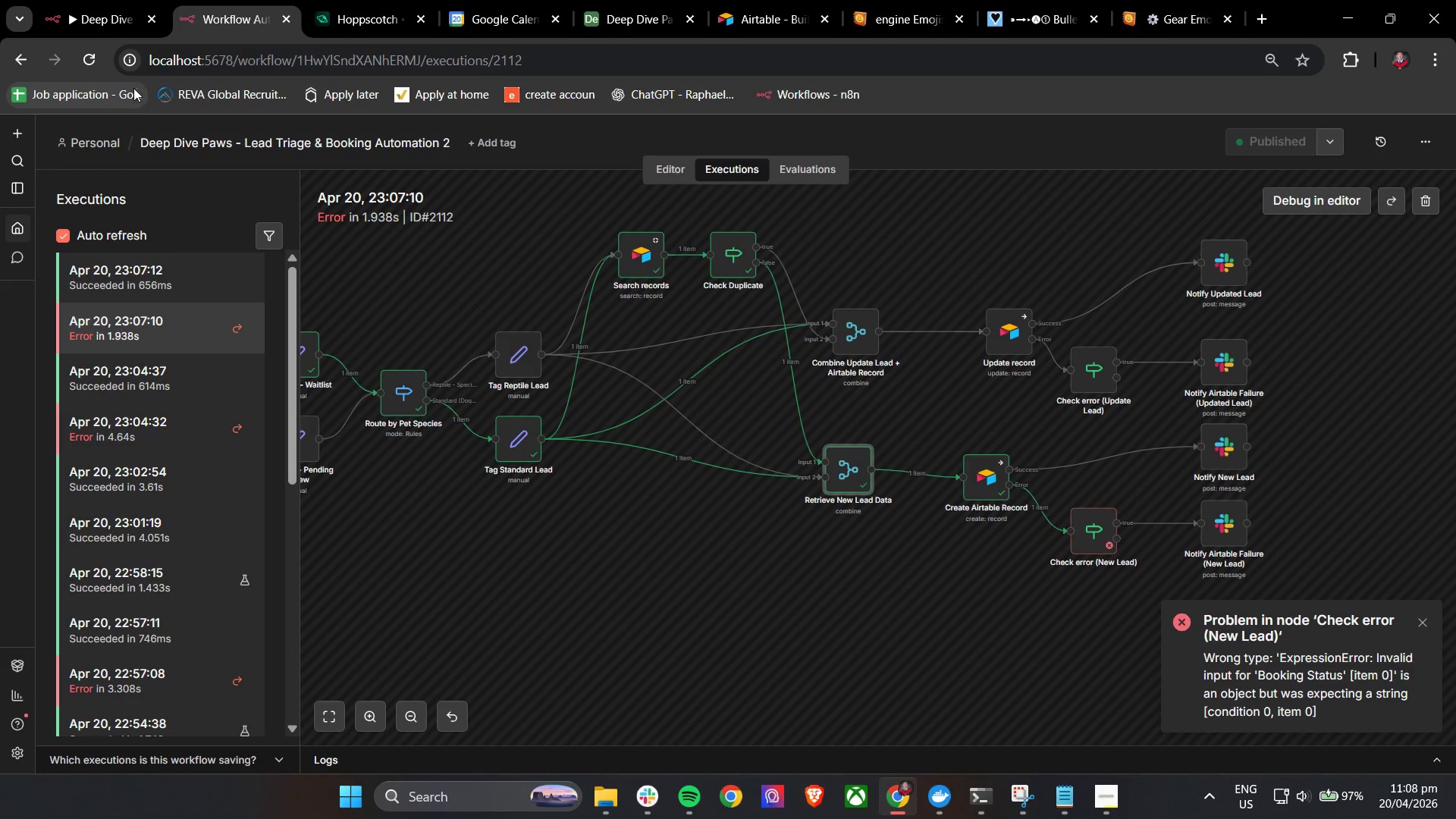 
mouse_move([99, 61])
 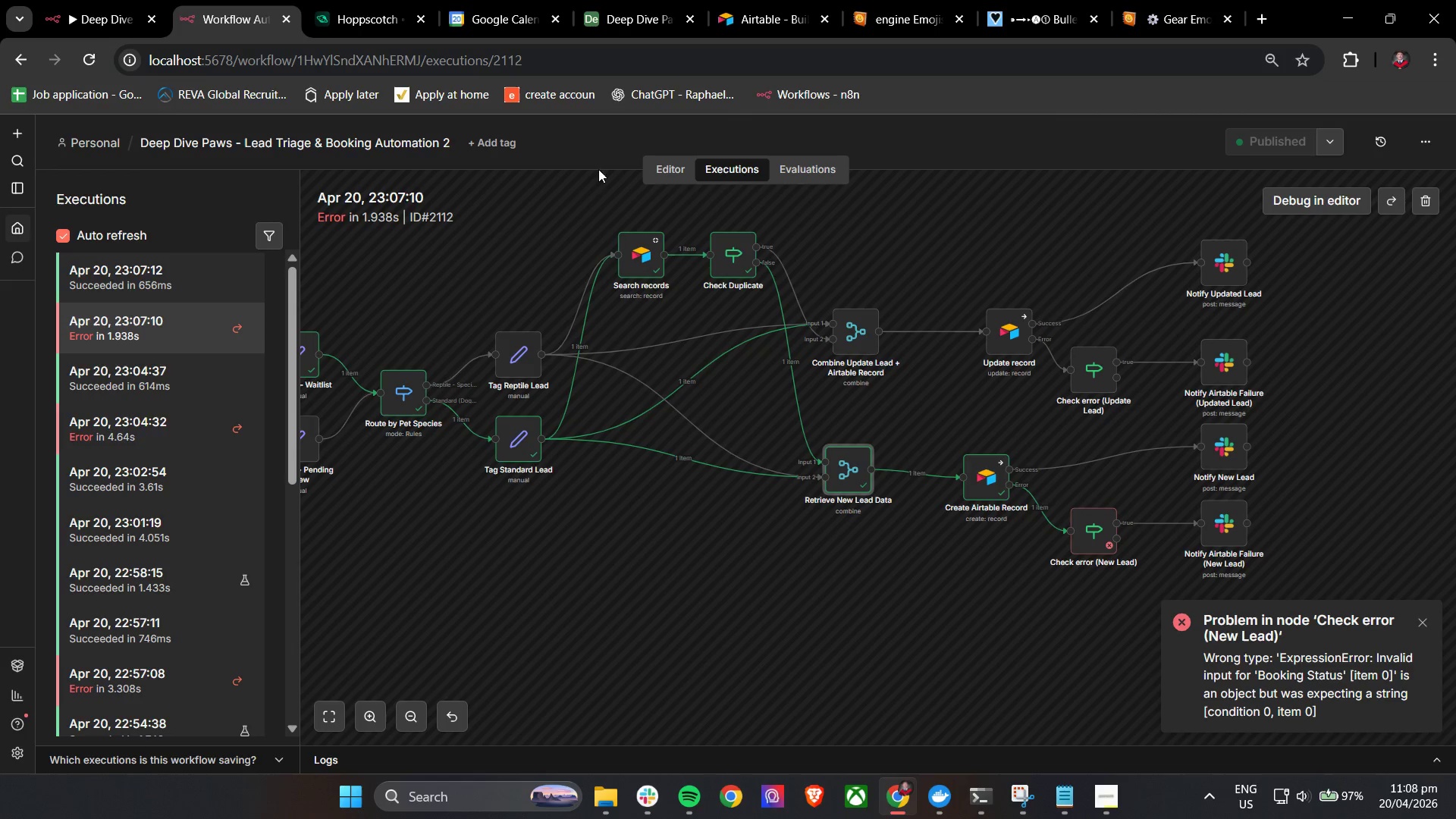 
left_click([89, 52])
 